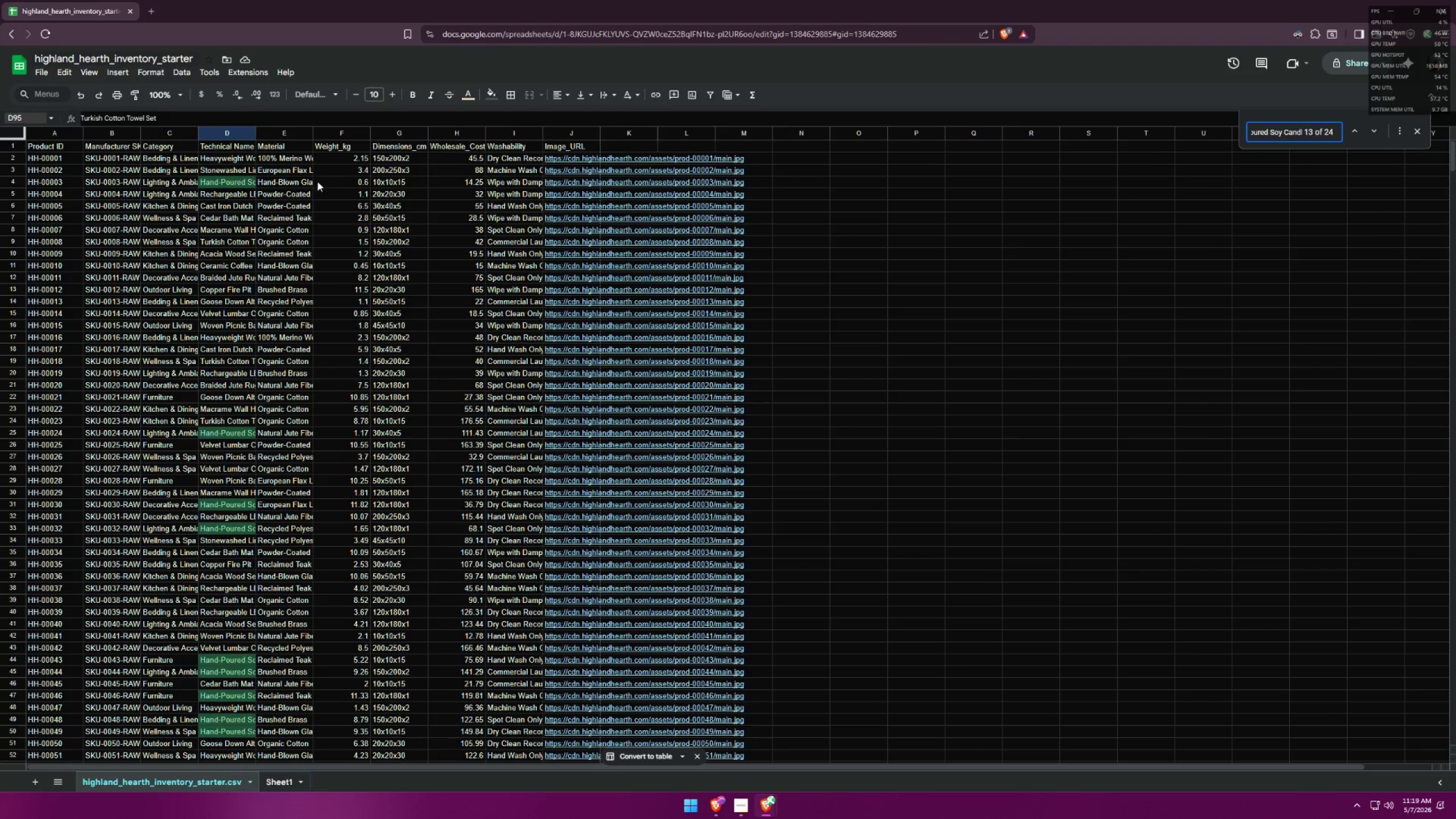 
key(Alt+AltLeft)
 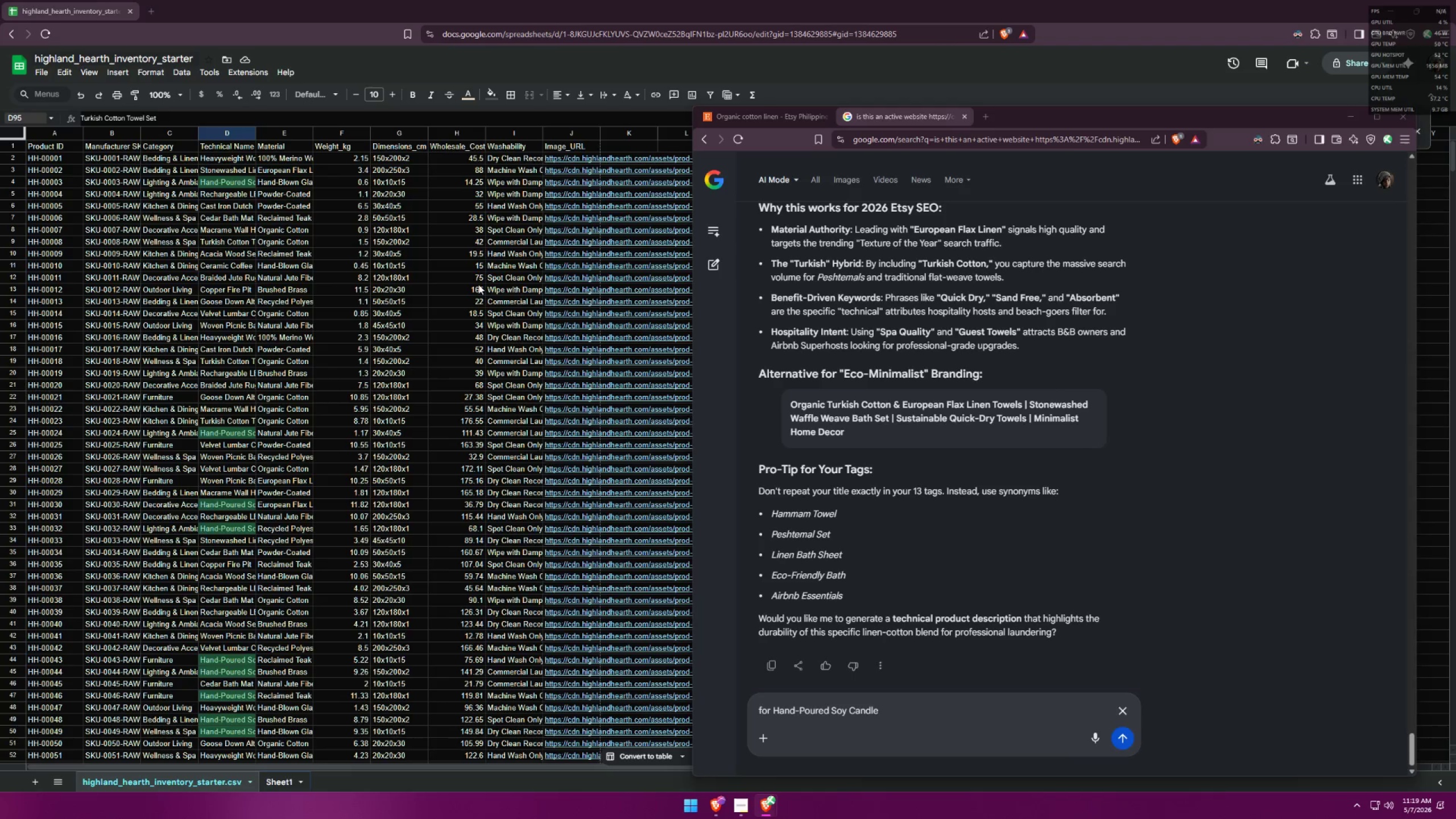 
key(Tab)
type(, which top 2 is the BEST MATERIAL)
 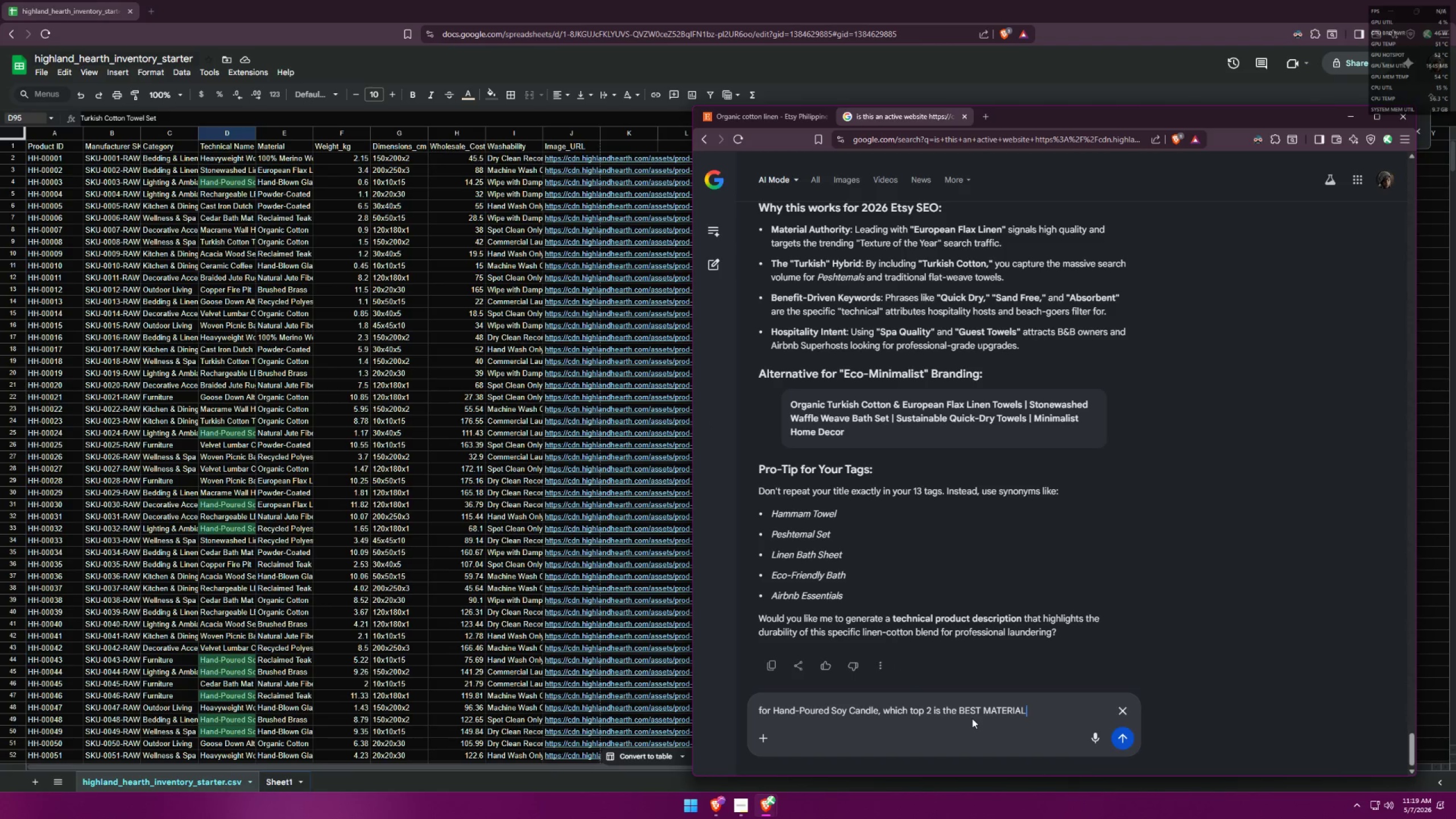 
left_click_drag(start_coordinate=[928, 715], to_coordinate=[931, 713])
 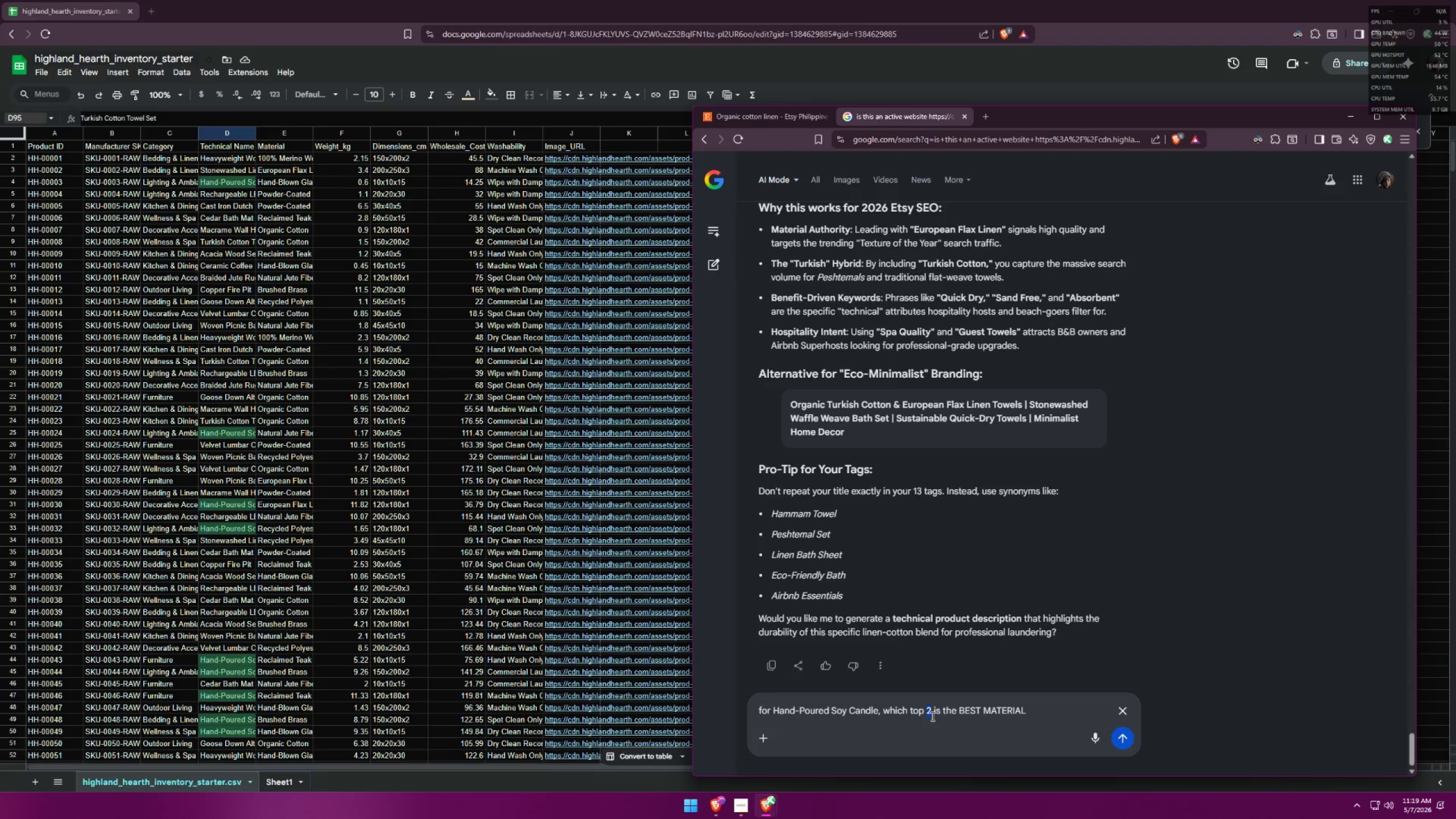 
key(4)
 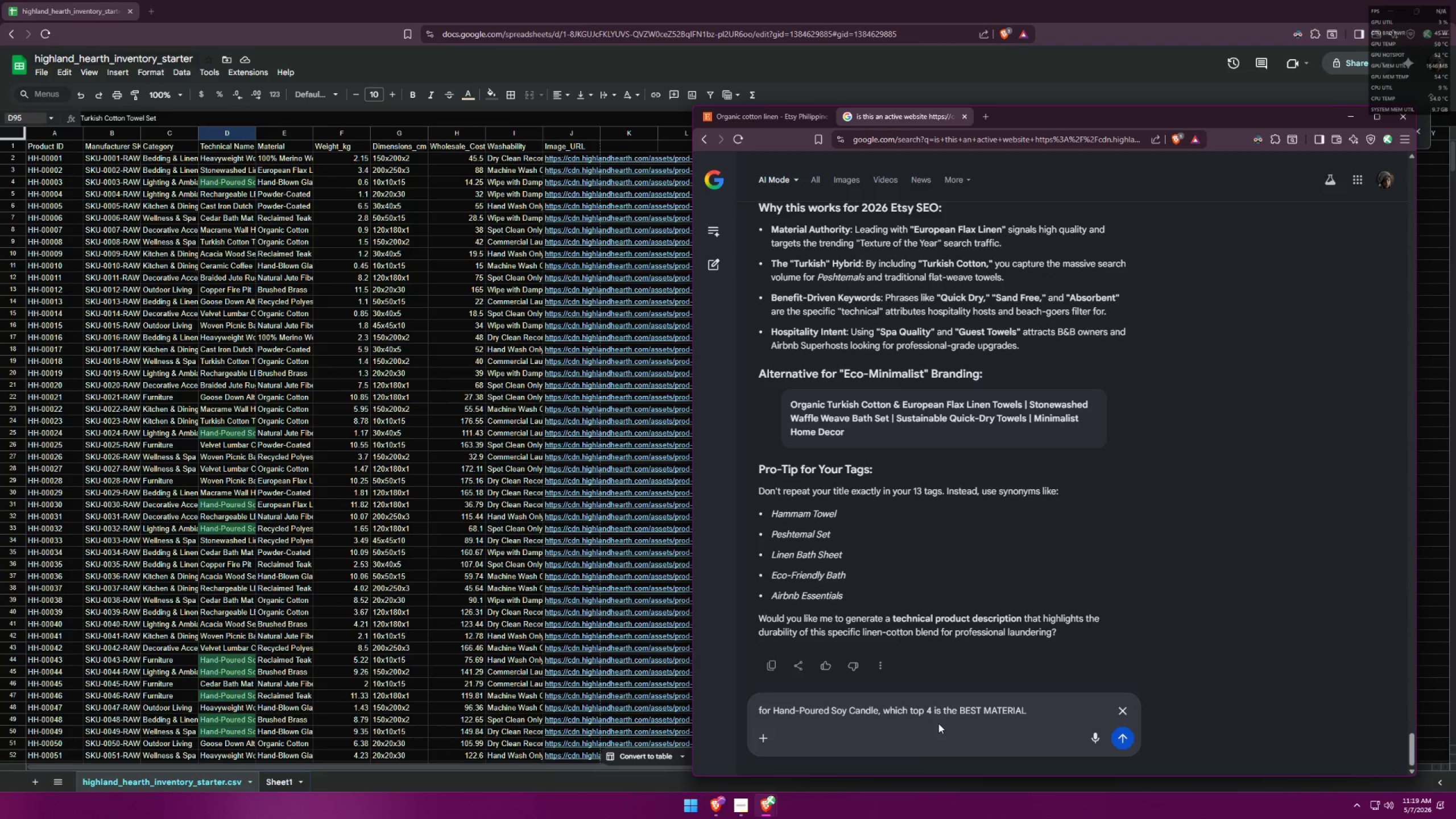 
key(Backspace)
 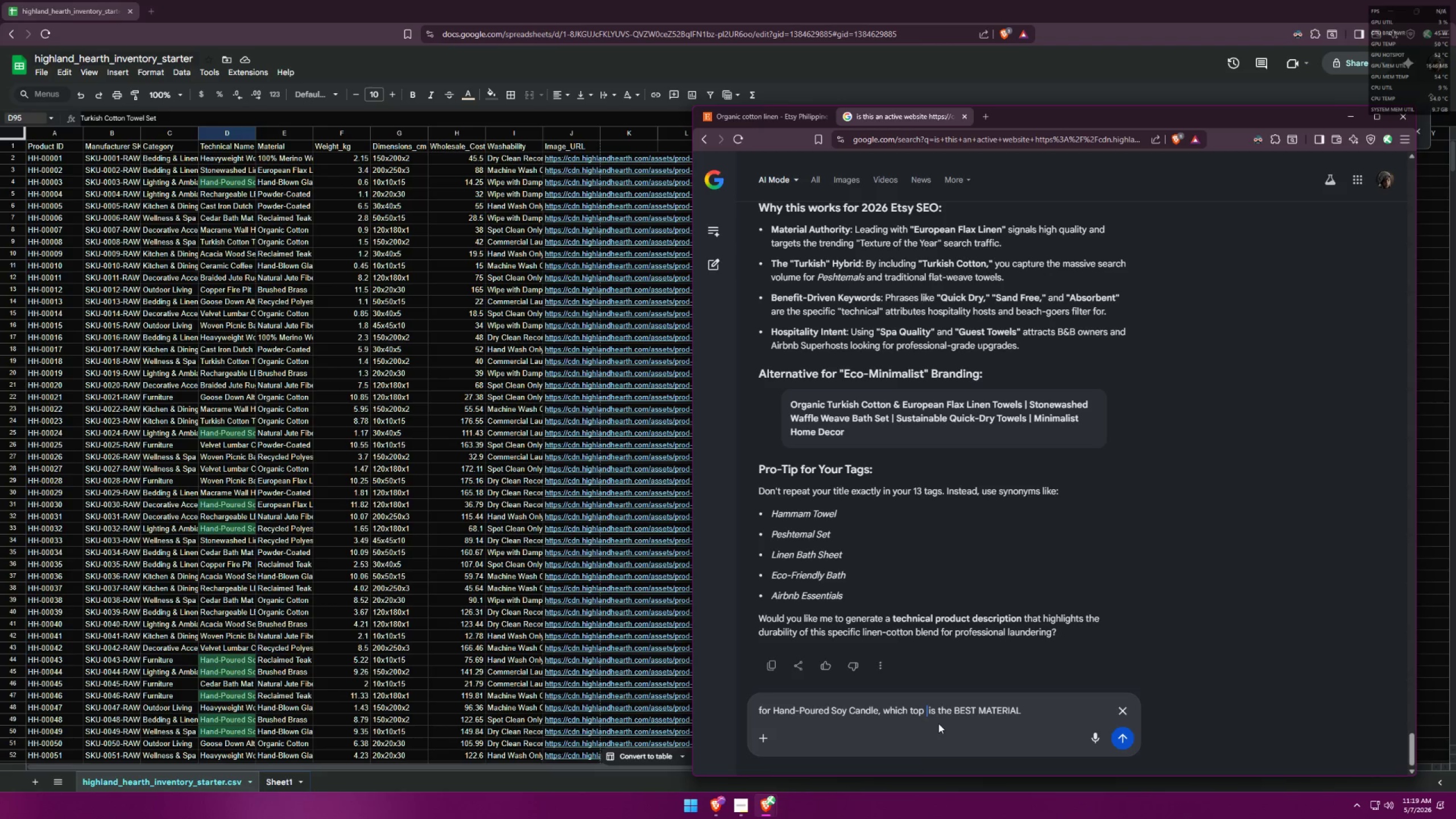 
key(3)
 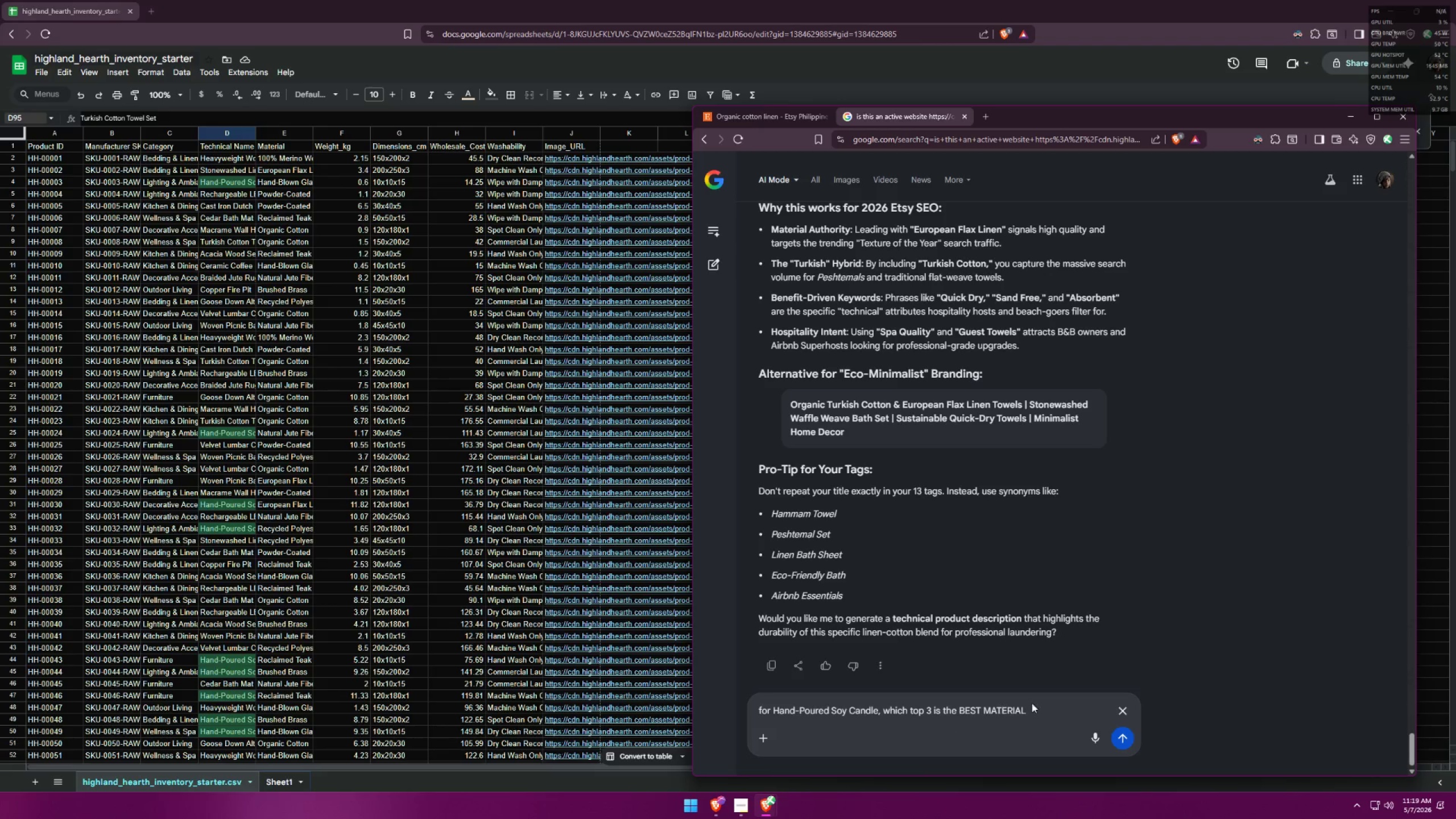 
left_click([1044, 705])
 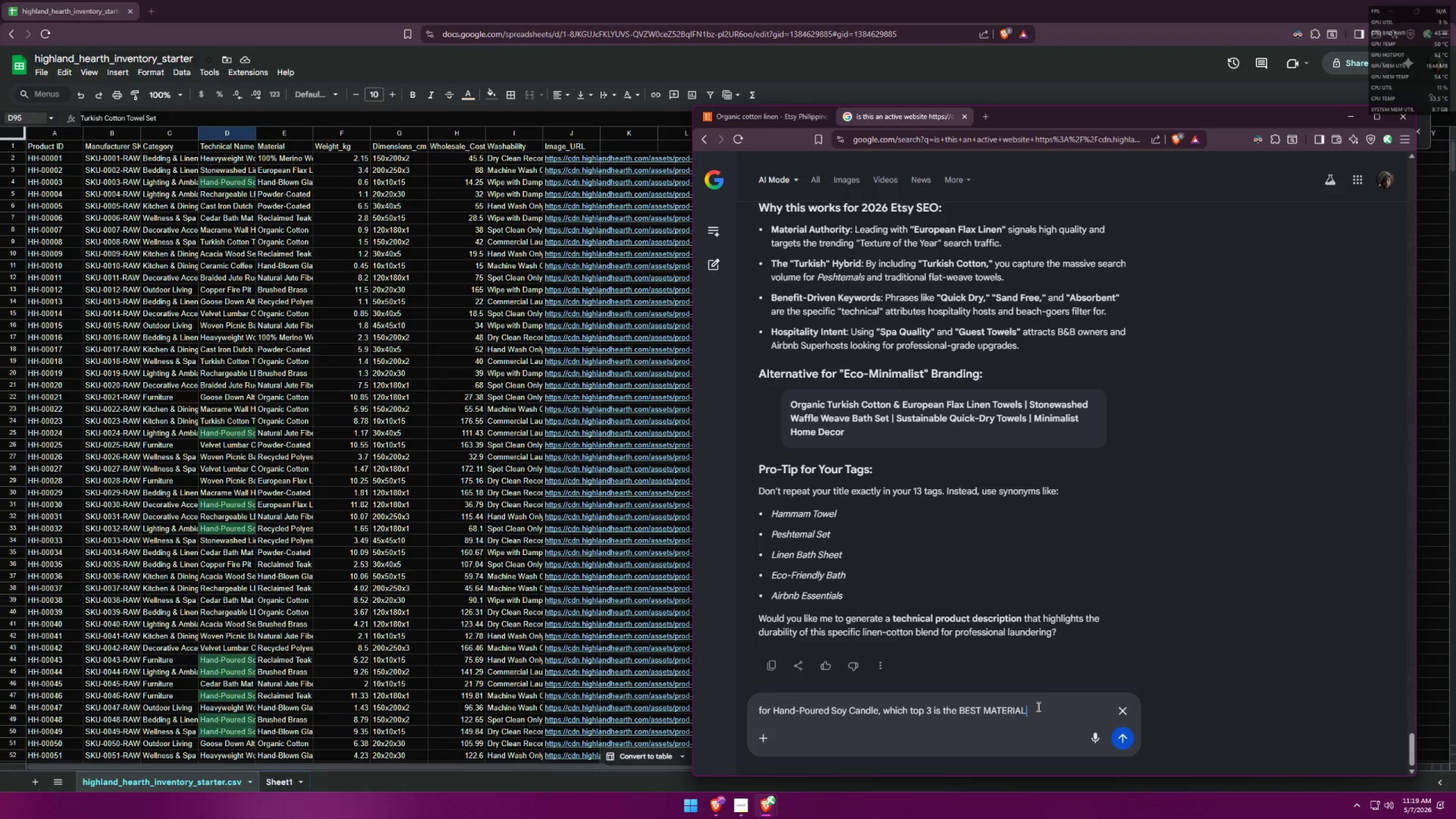 
key(Comma)
 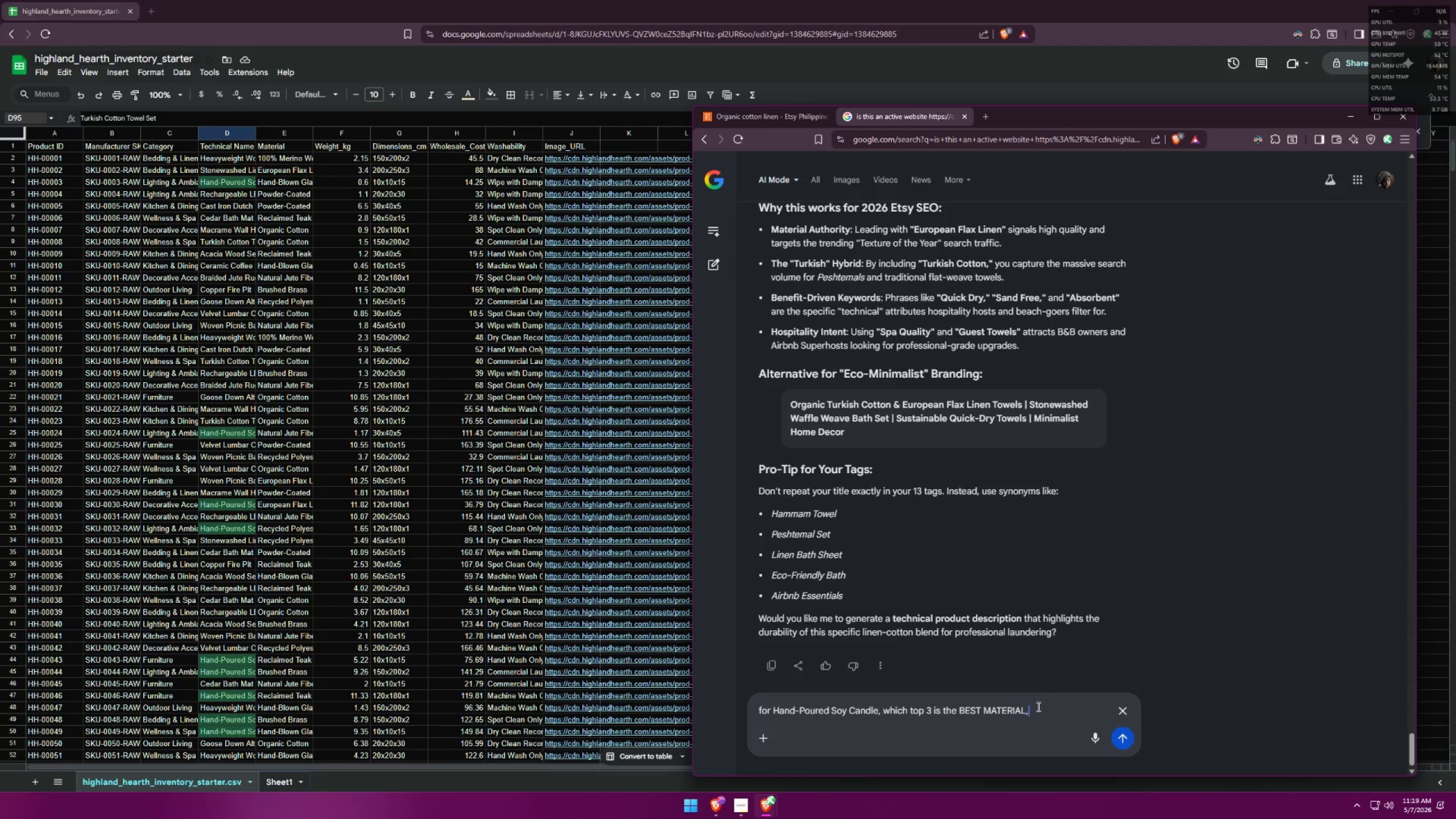 
key(Space)
 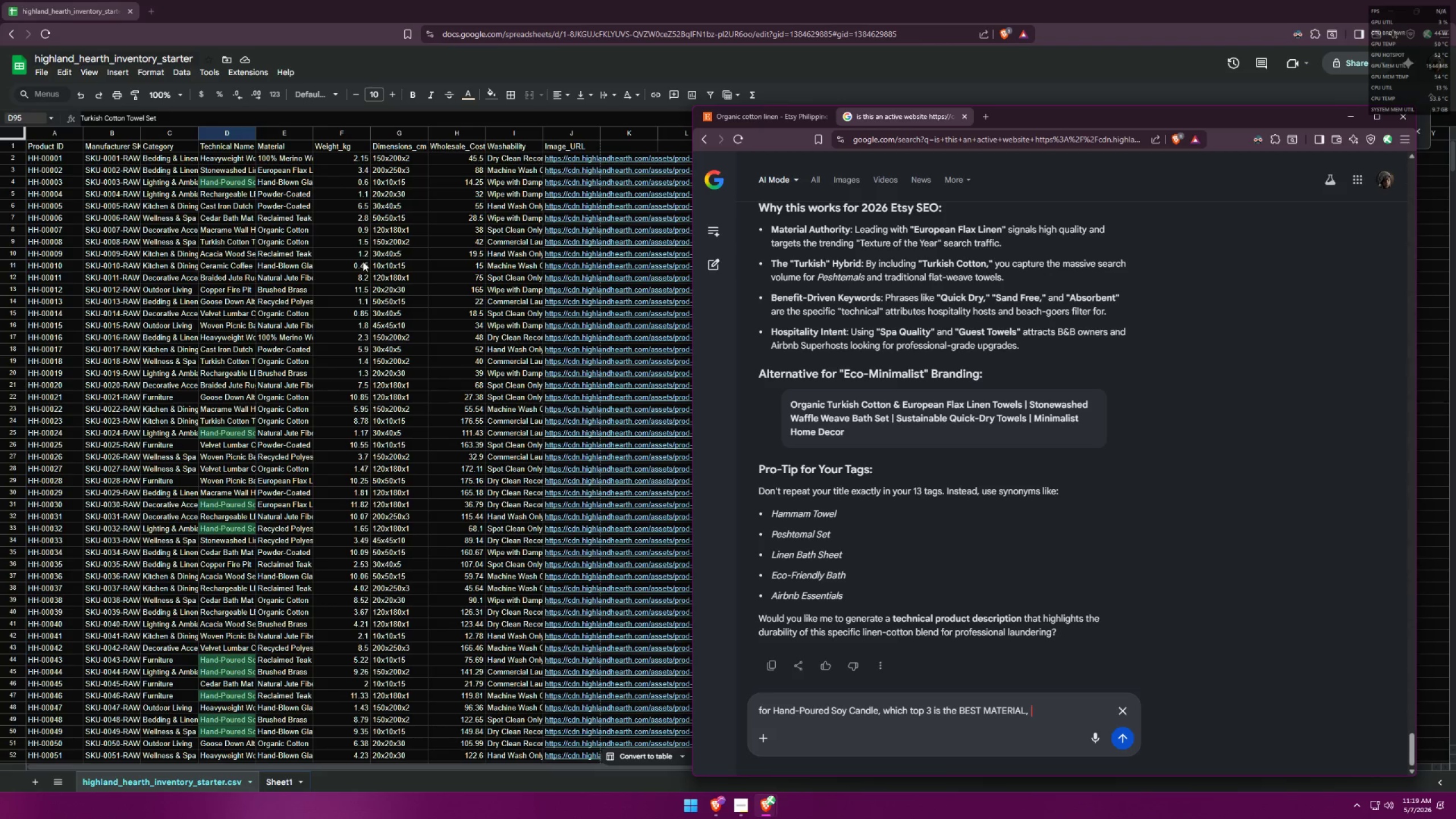 
left_click([297, 180])
 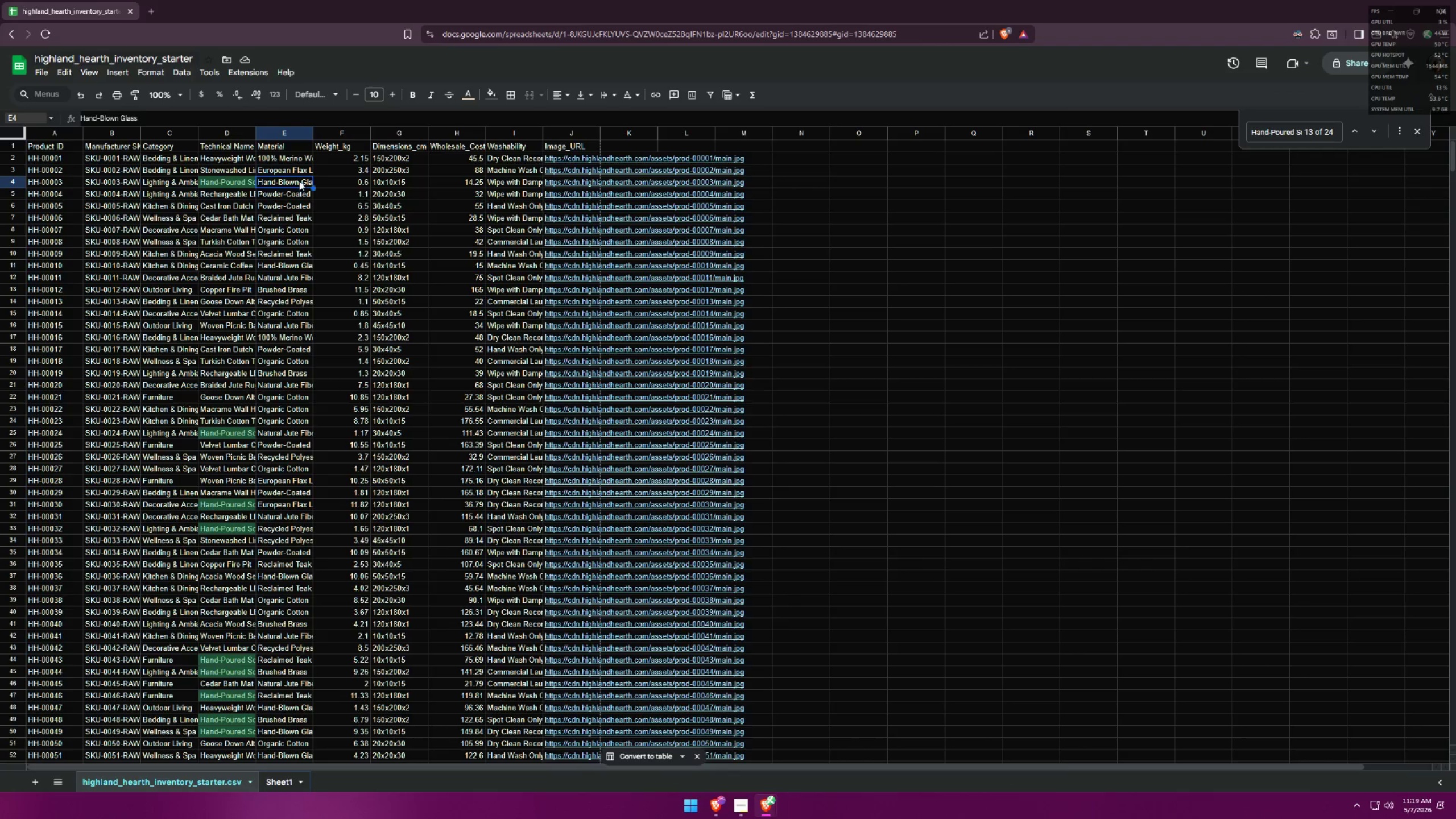 
key(Control+ControlLeft)
 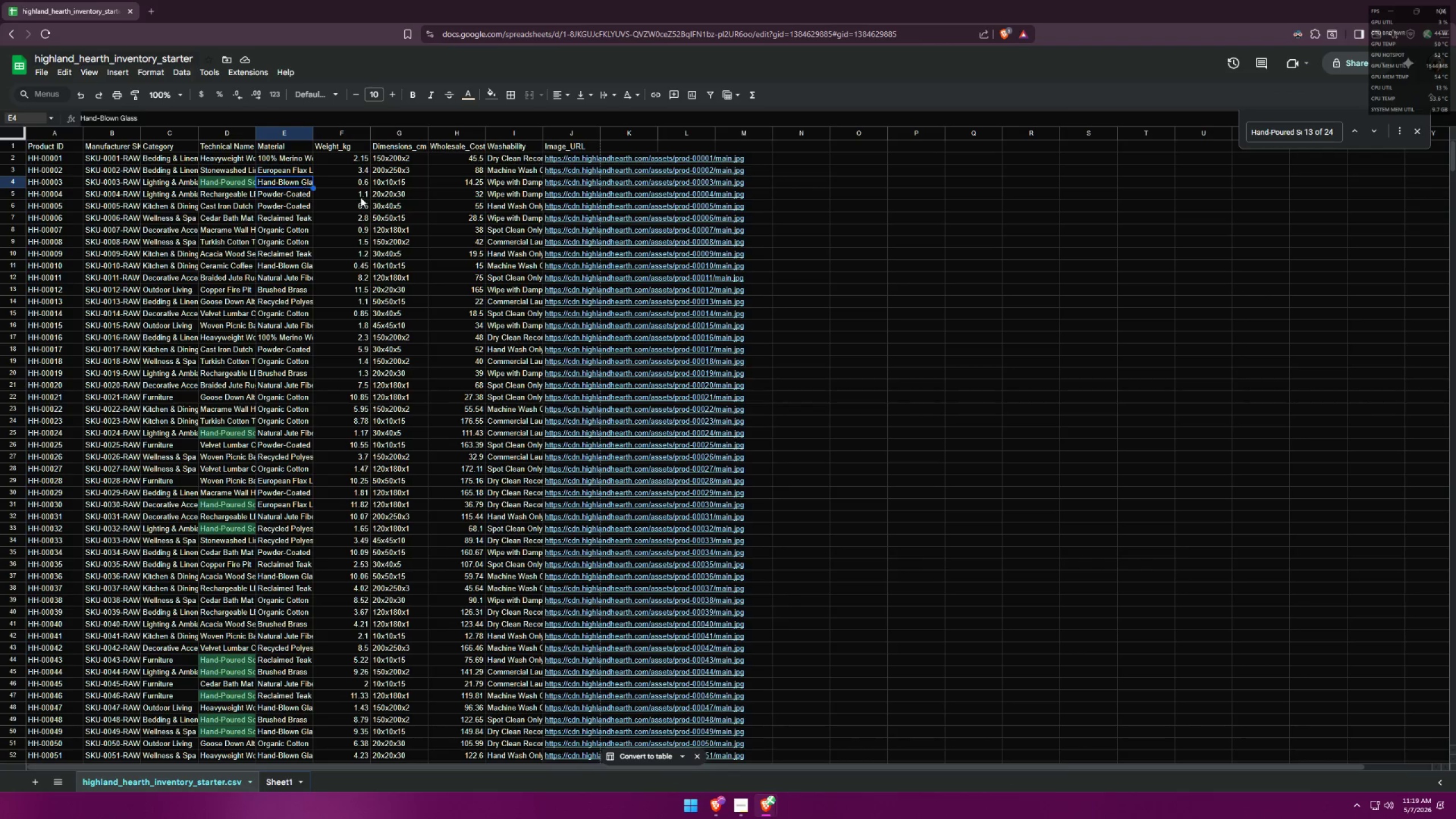 
key(Control+C)
 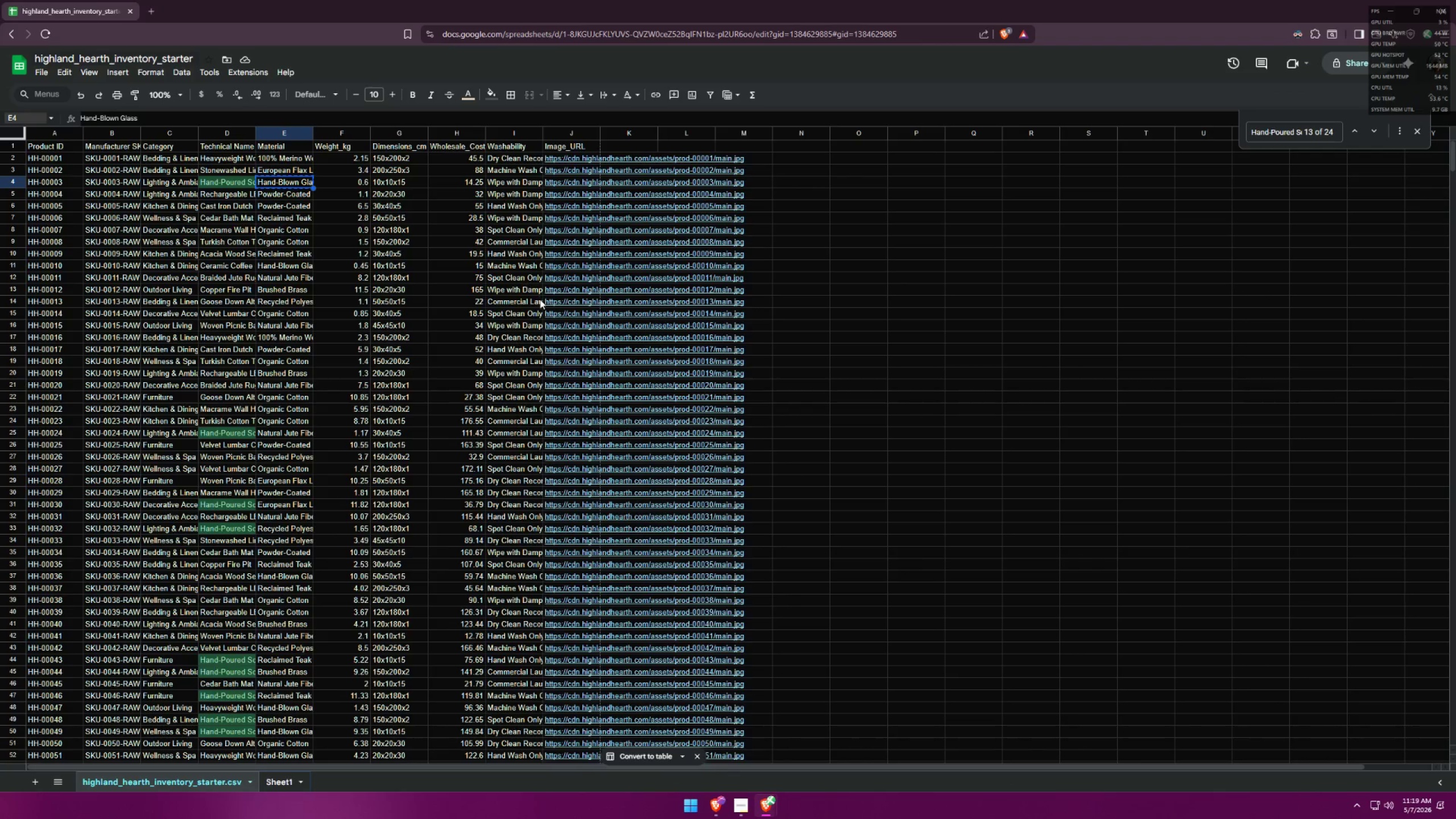 
key(Alt+AltLeft)
 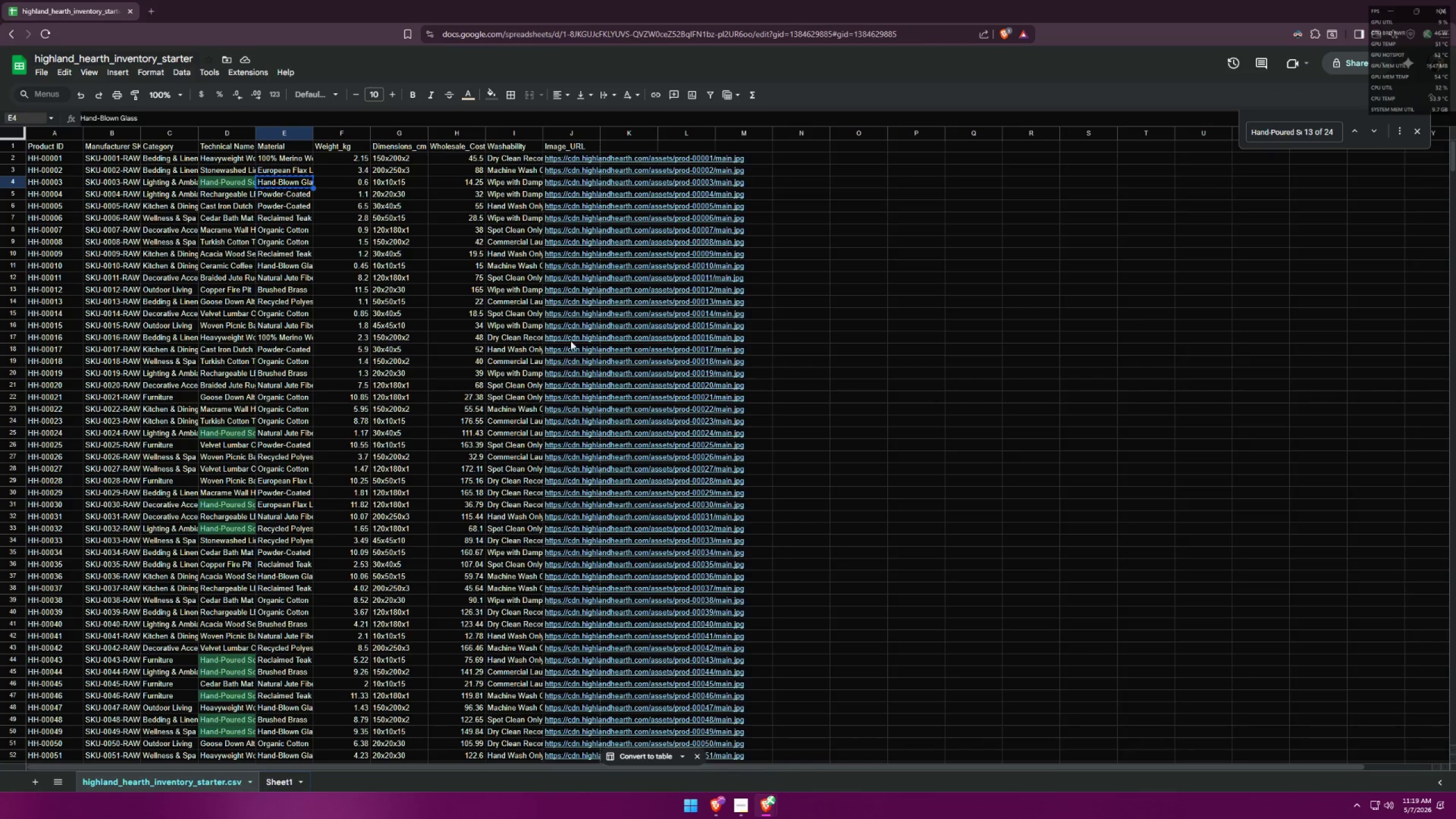 
key(Alt+Tab)
 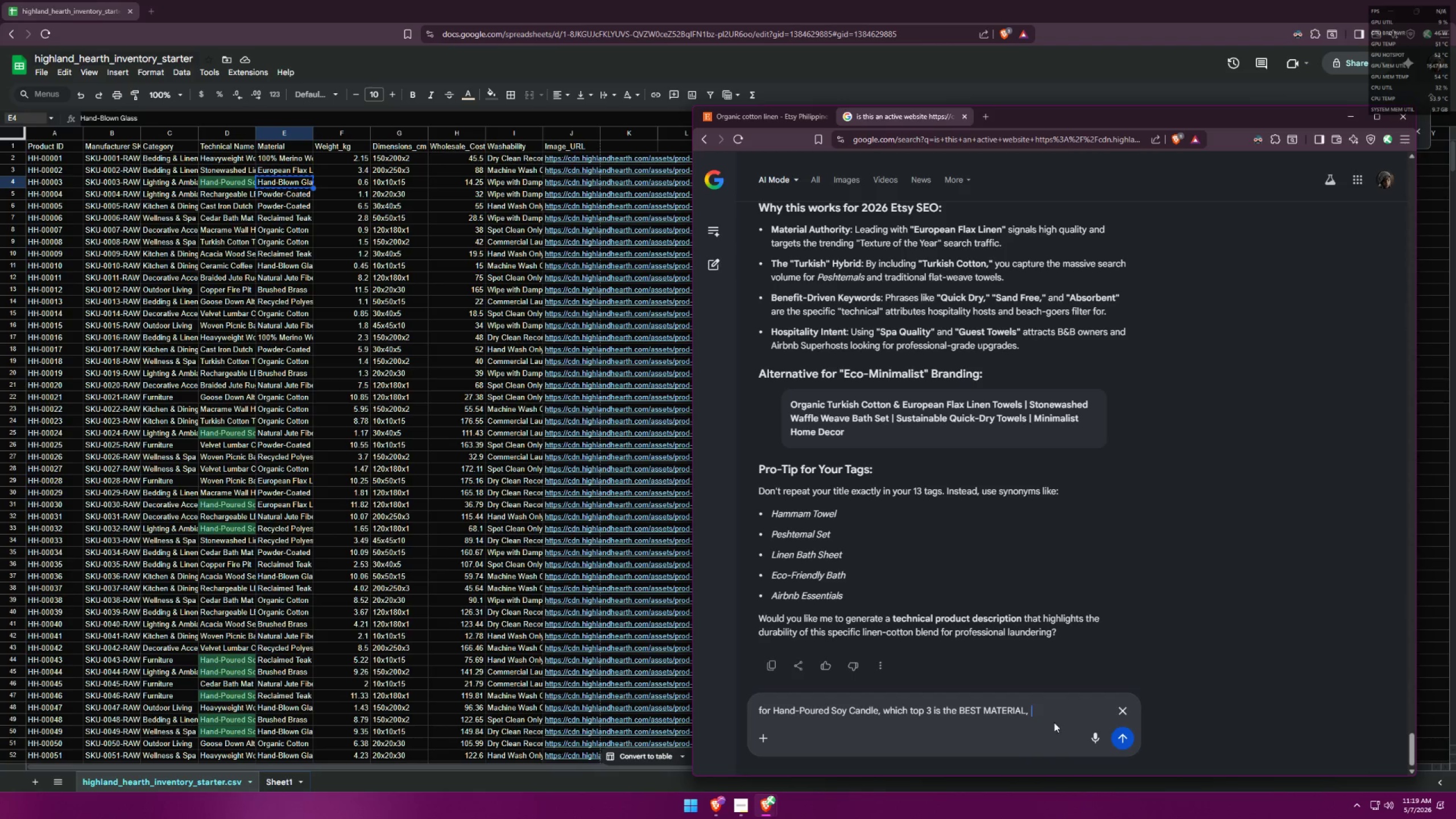 
key(Control+ControlLeft)
 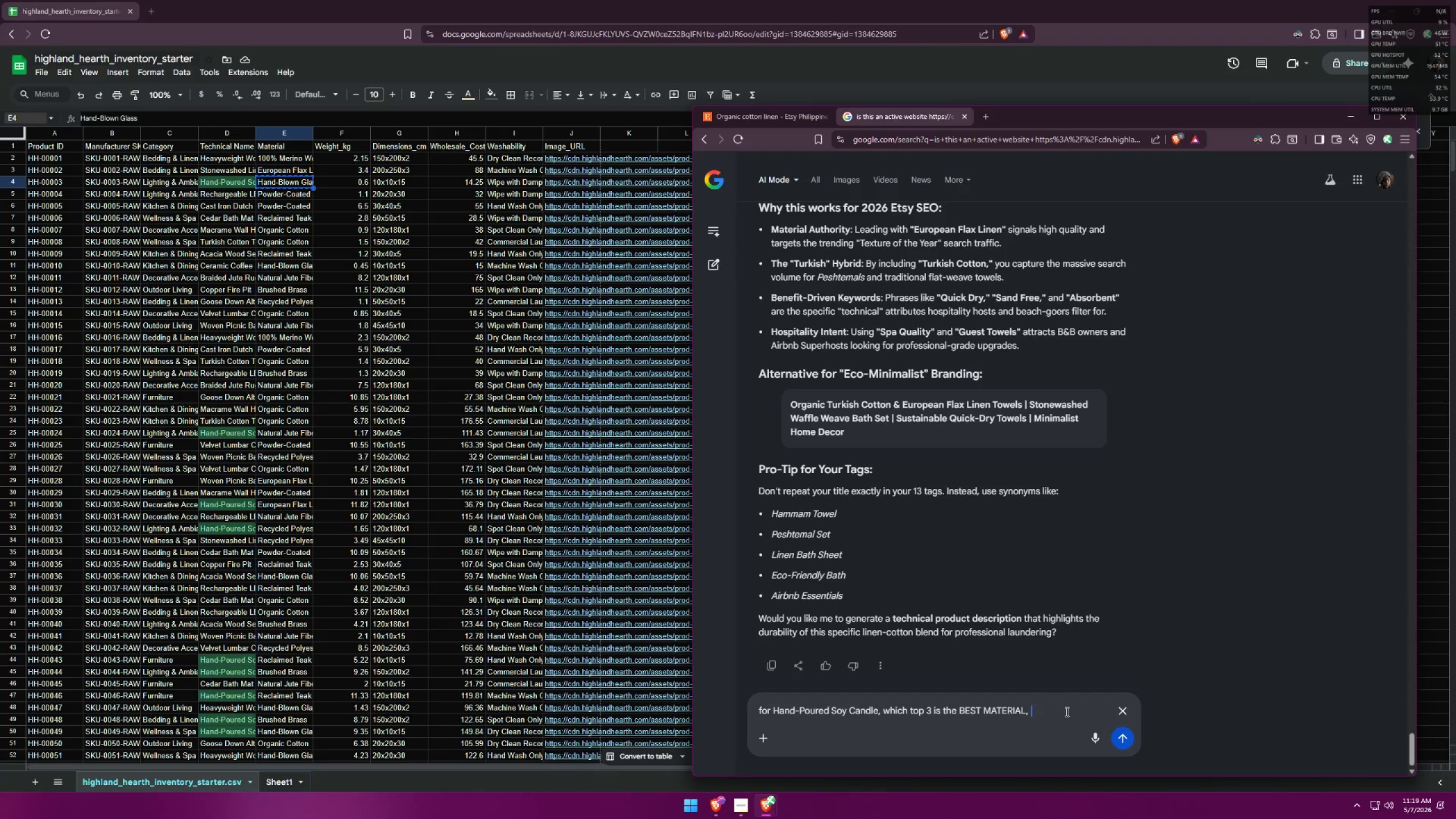 
key(Control+V)
 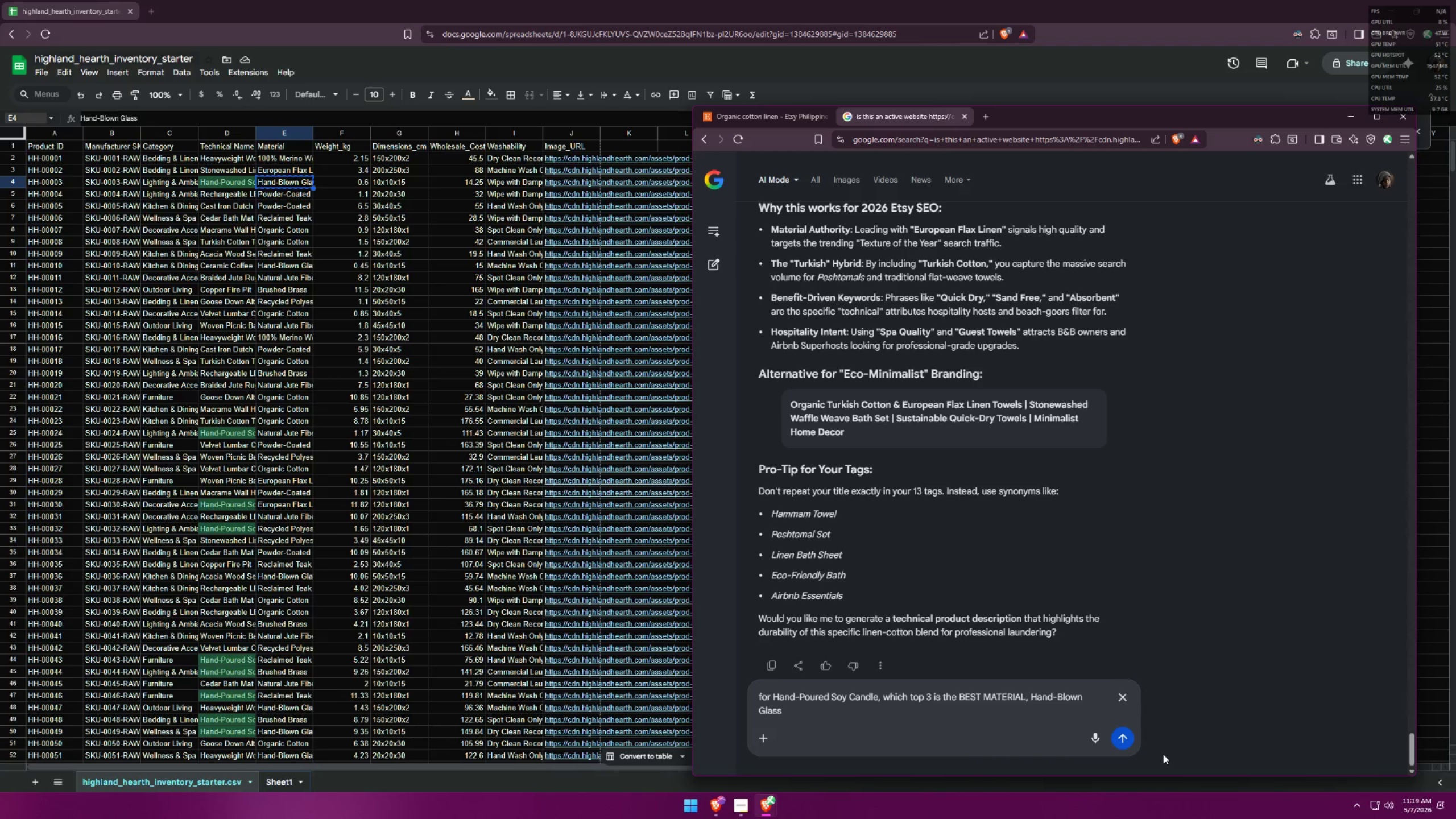 
key(Comma)
 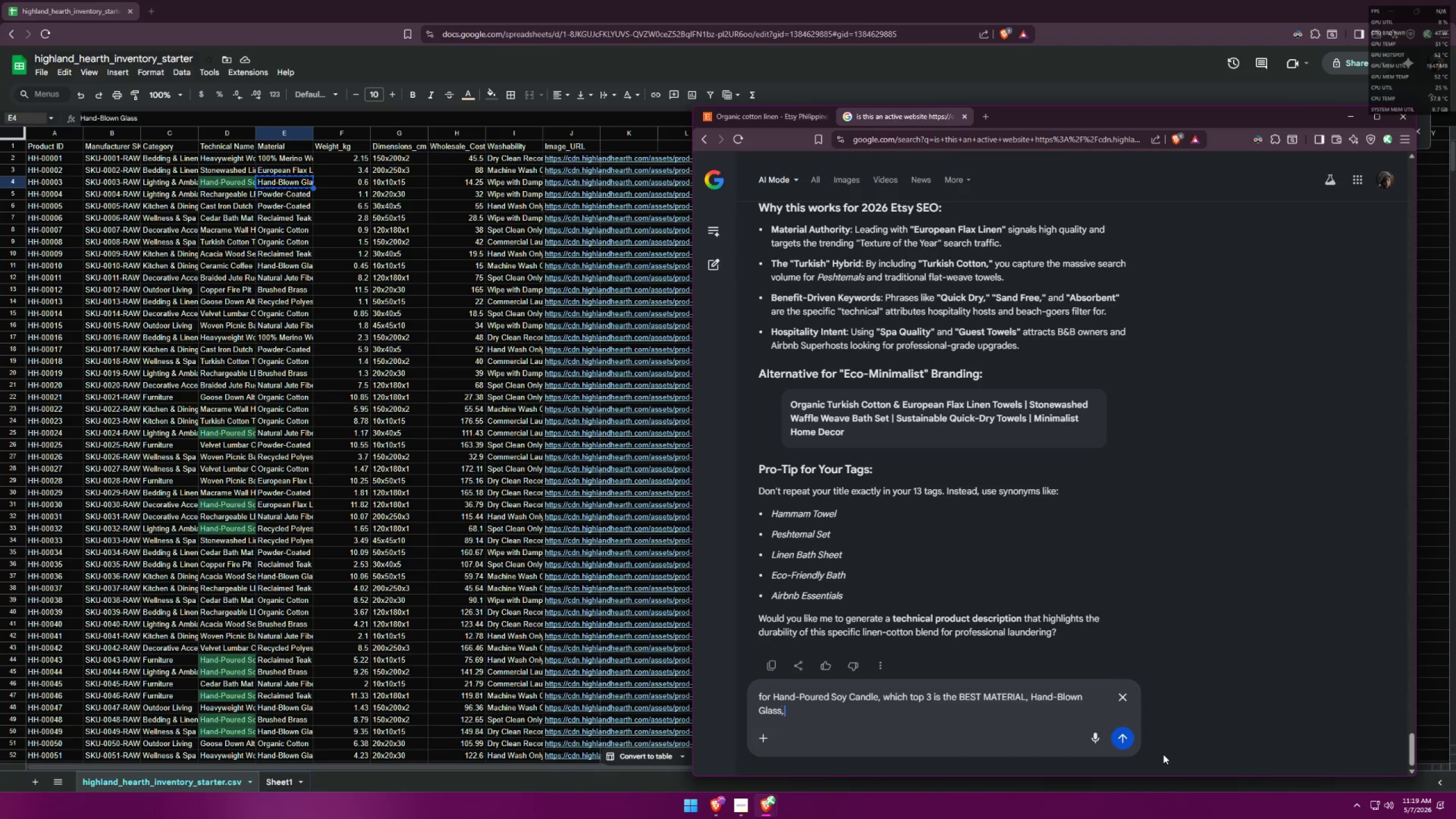 
key(Space)
 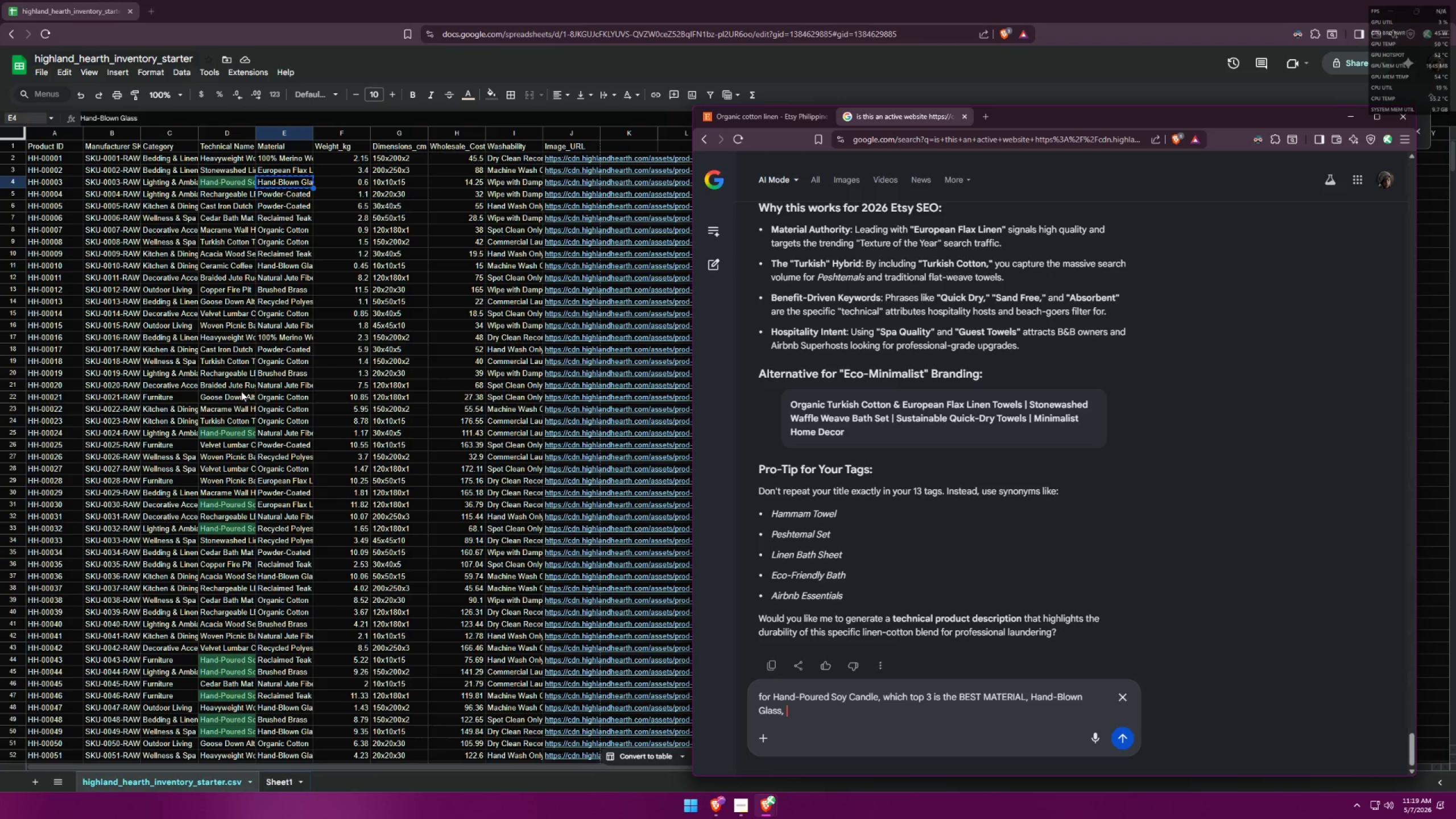 
left_click([279, 438])
 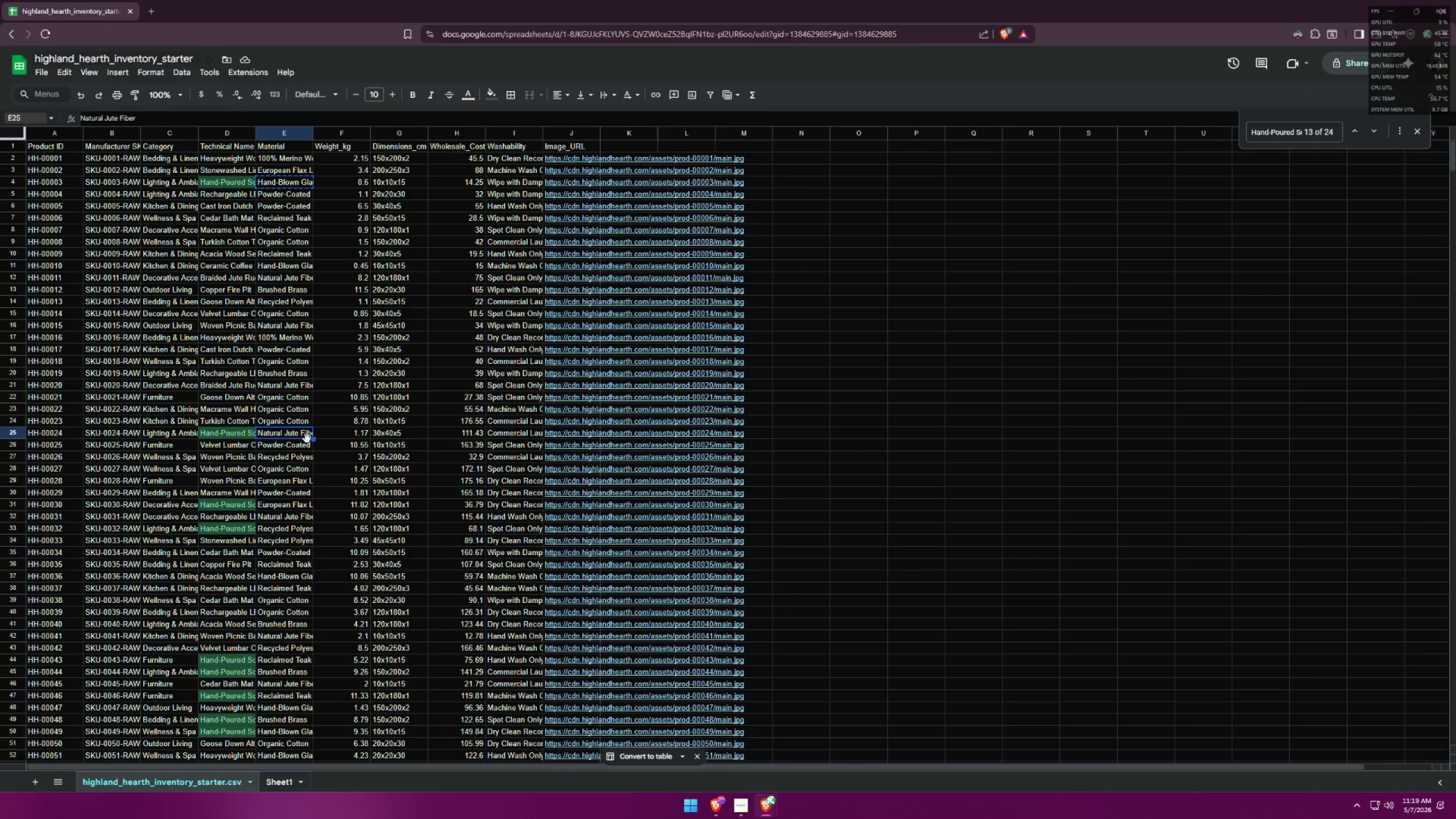 
key(Control+C)
 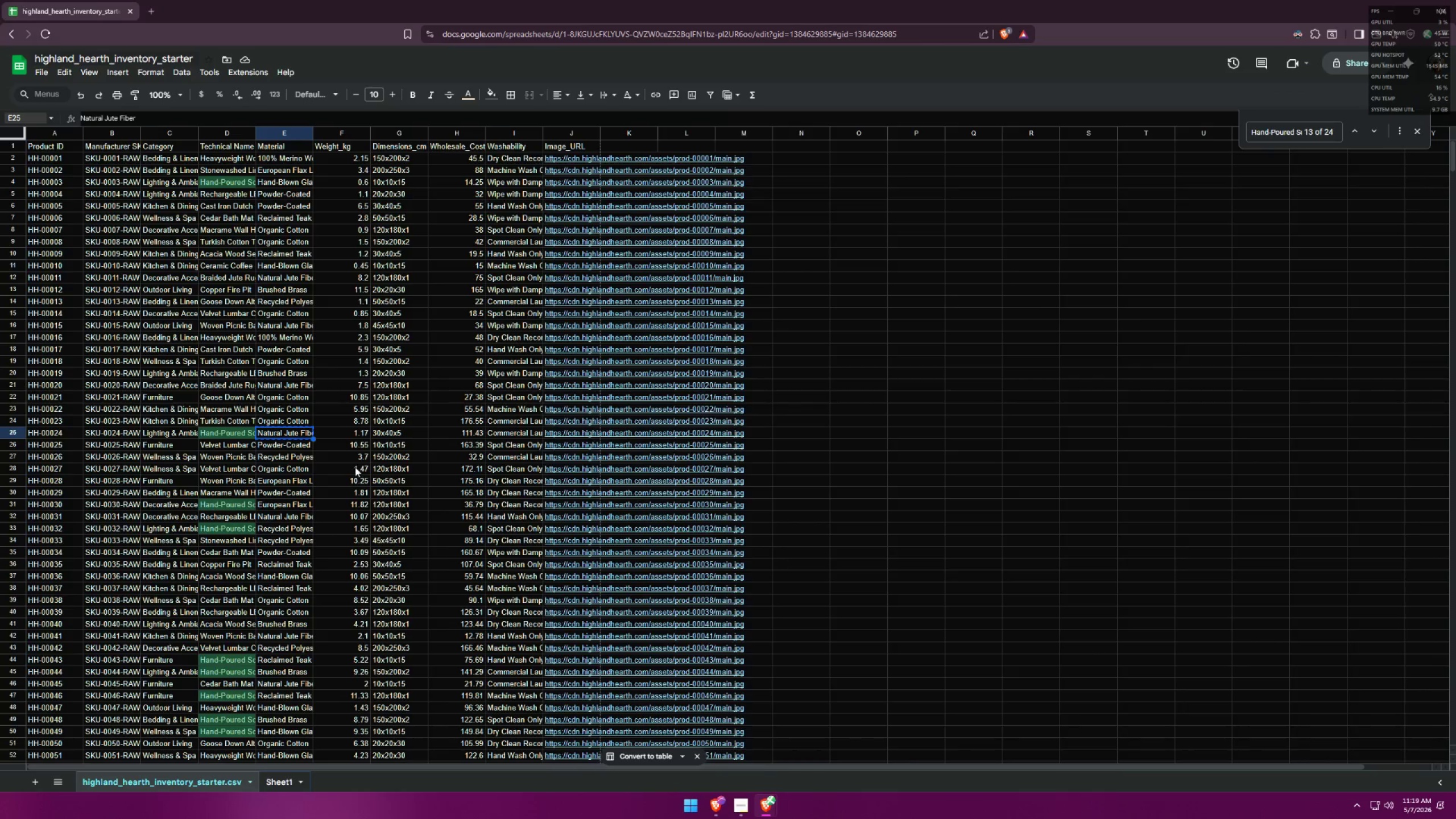 
key(Alt+AltLeft)
 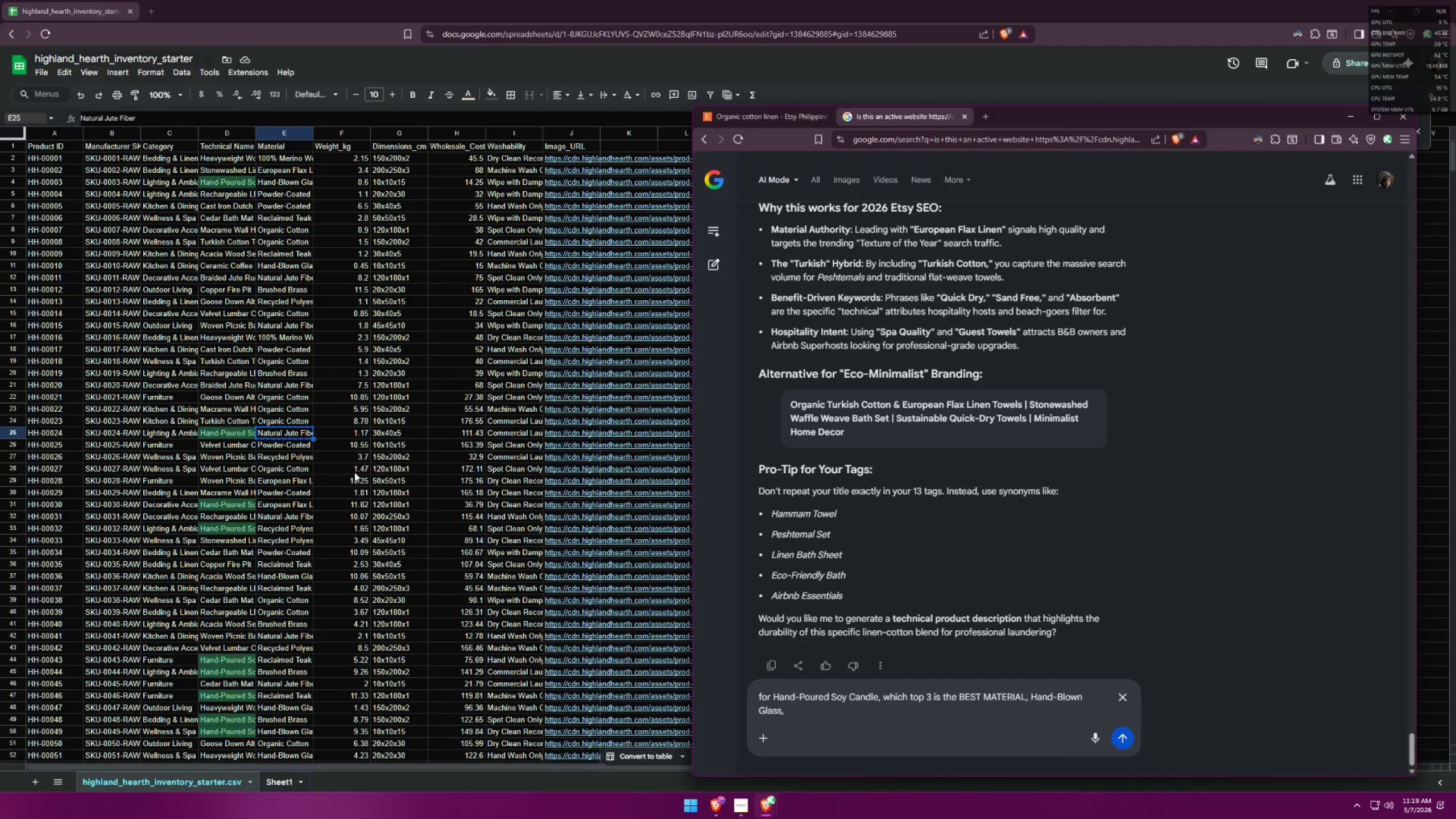 
key(Alt+Tab)
 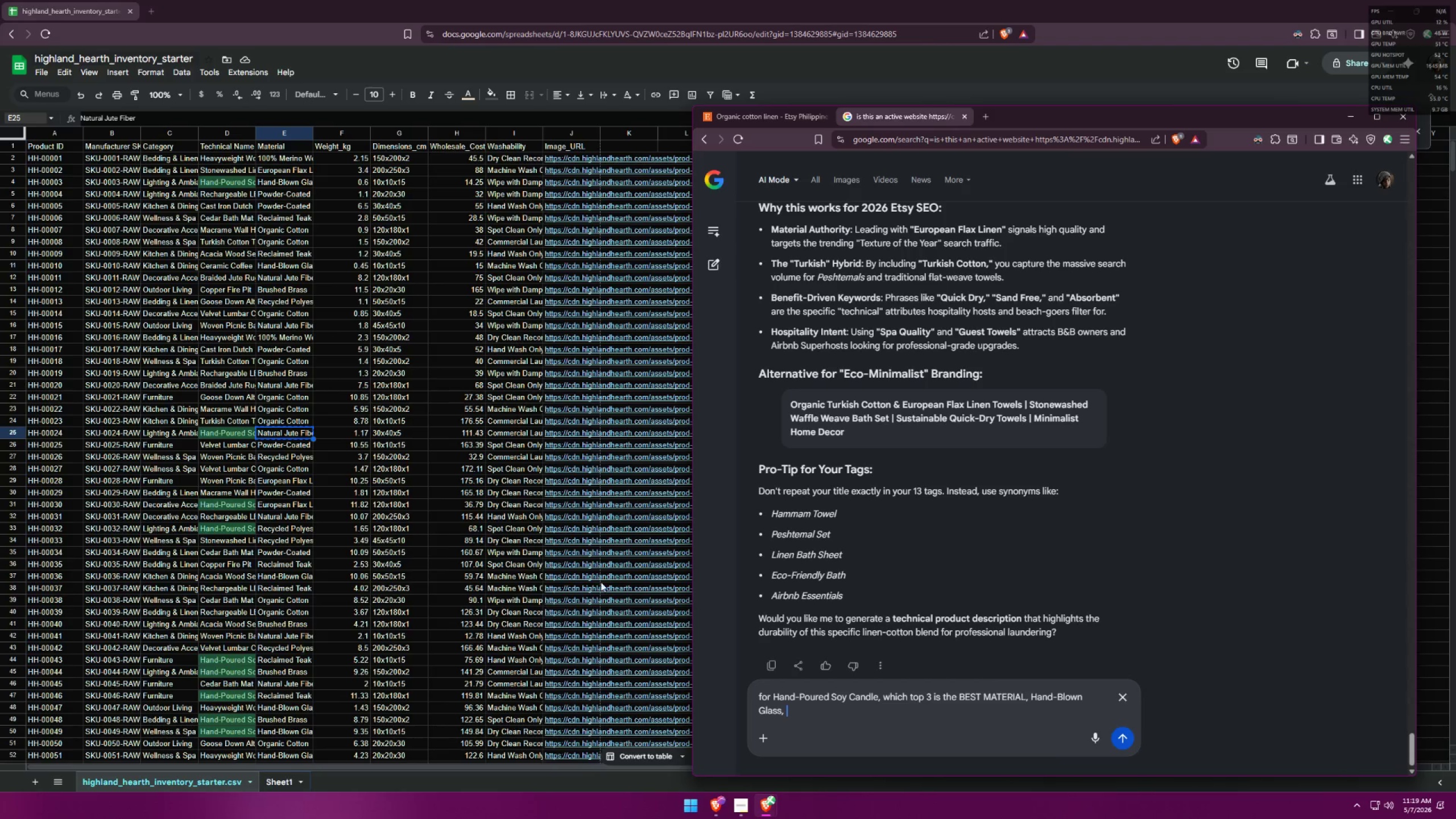 
key(Control+ControlLeft)
 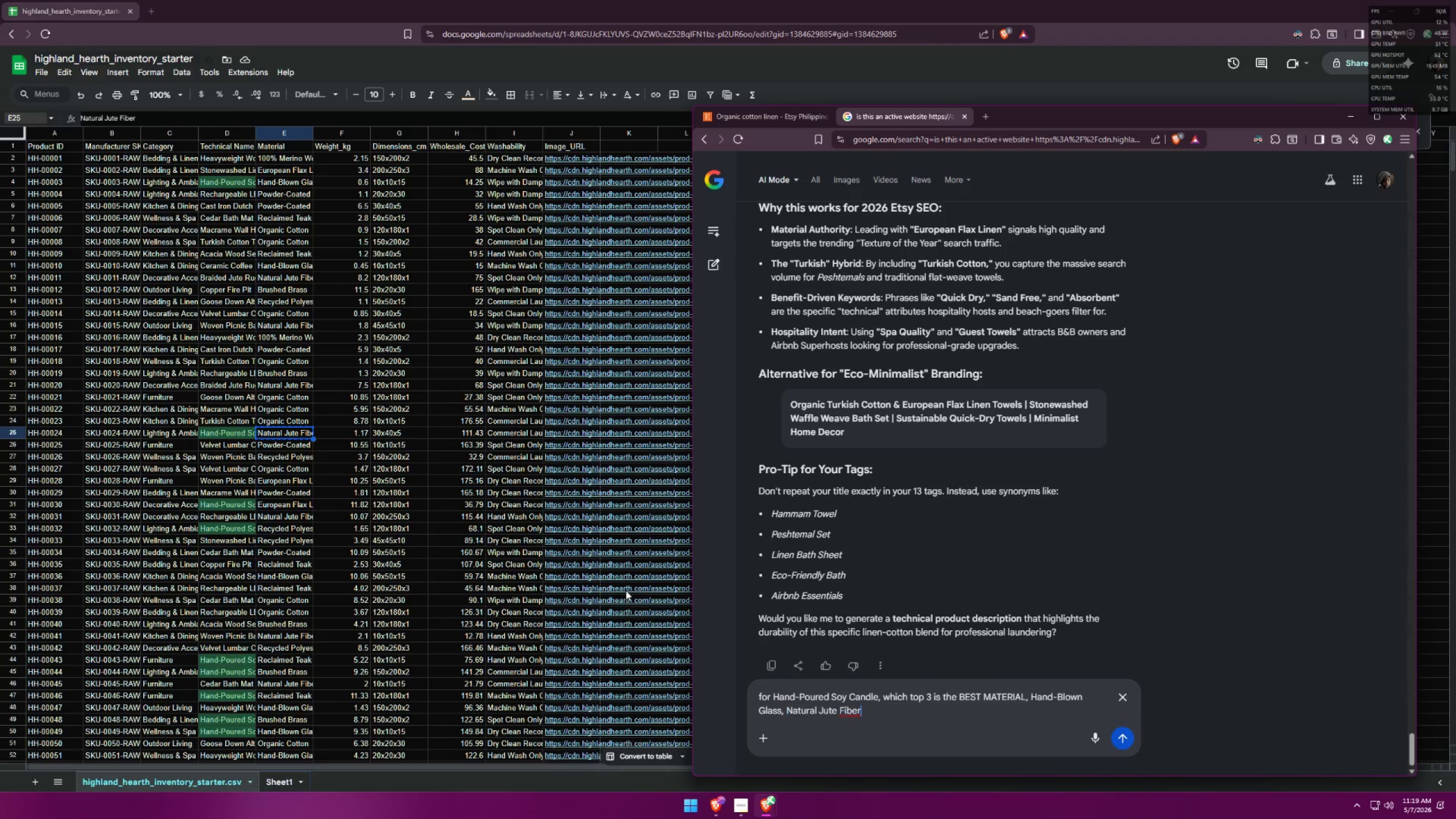 
key(Control+V)
 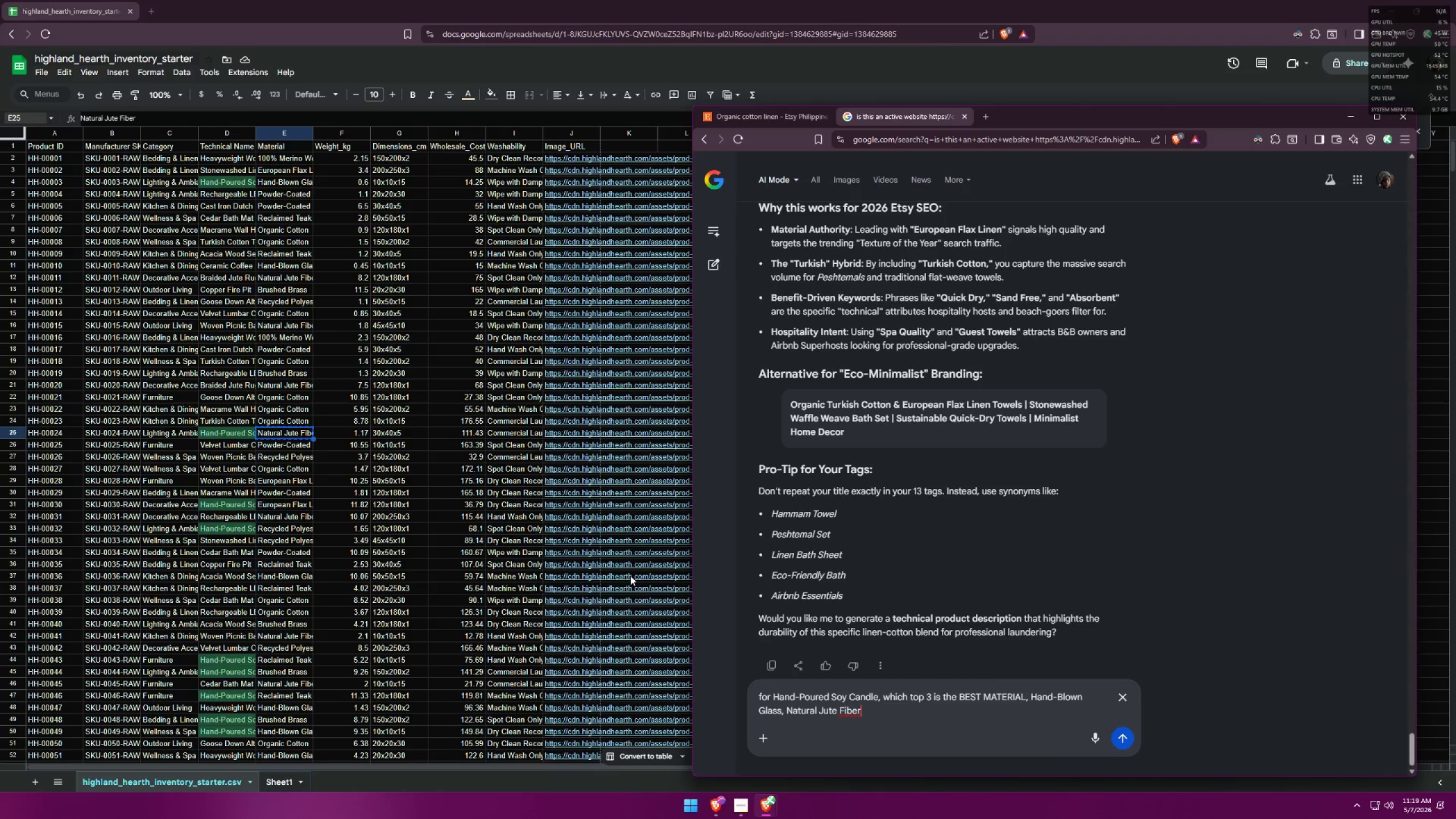 
key(Comma)
 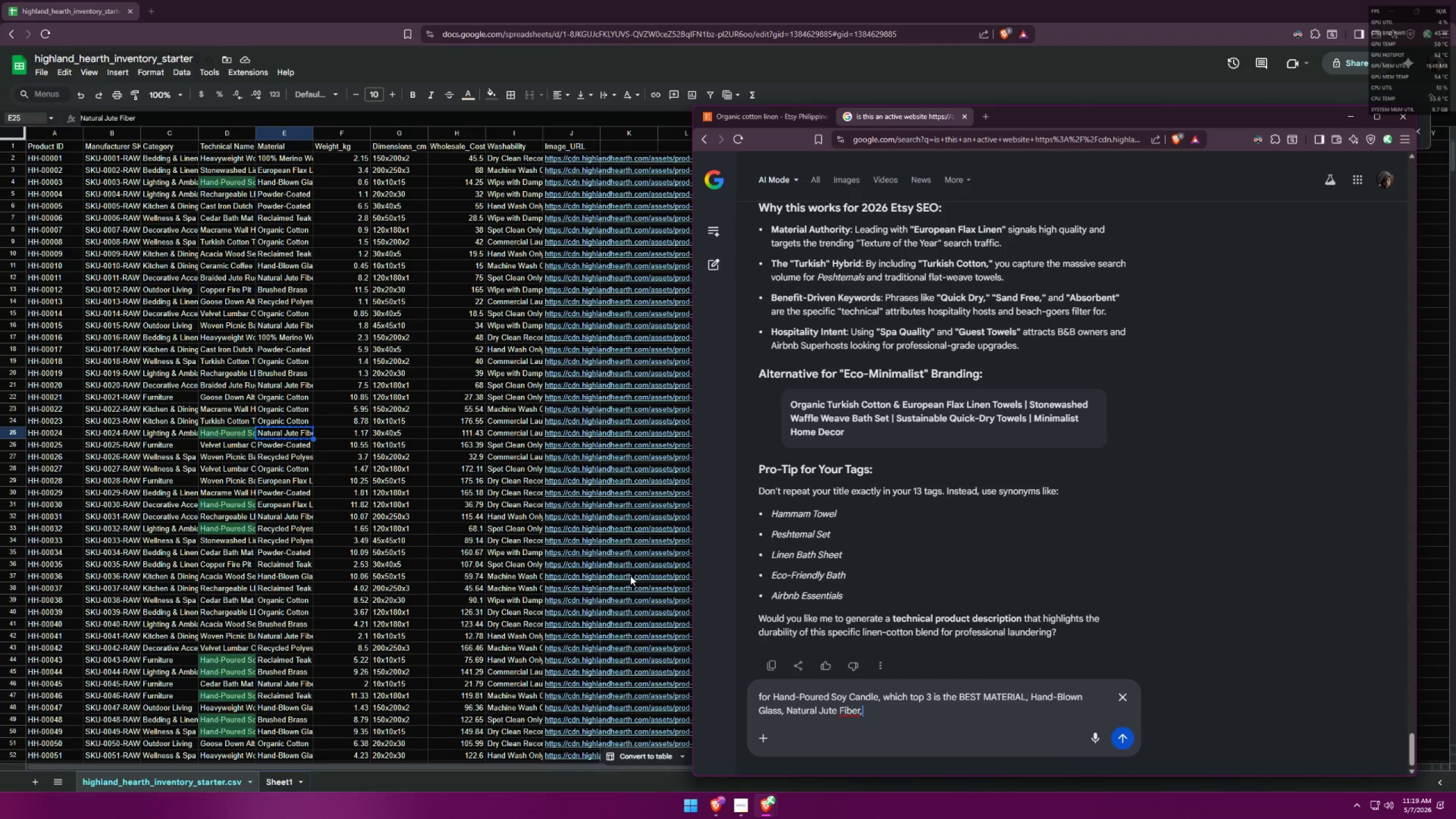 
key(Space)
 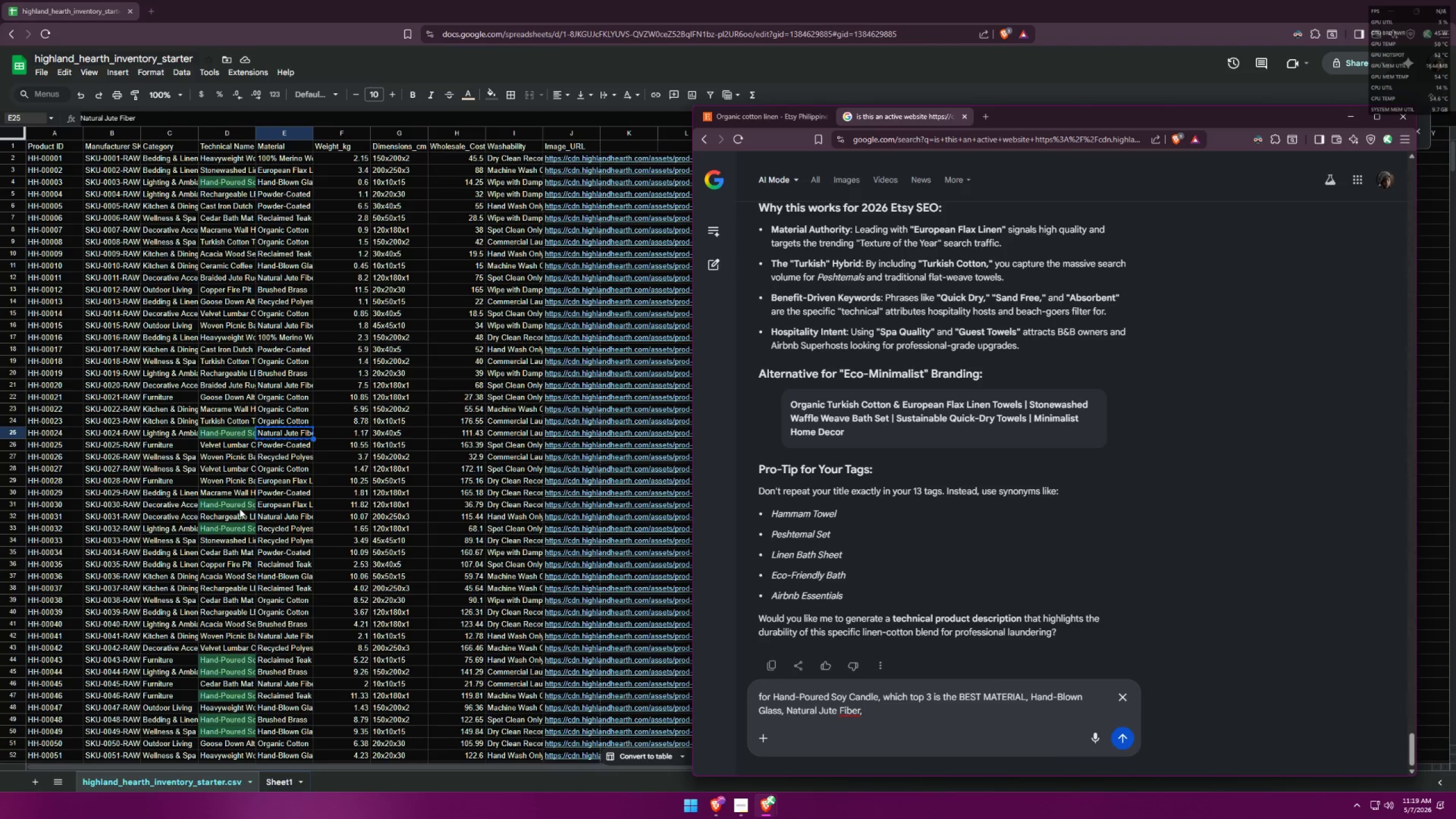 
left_click([239, 508])
 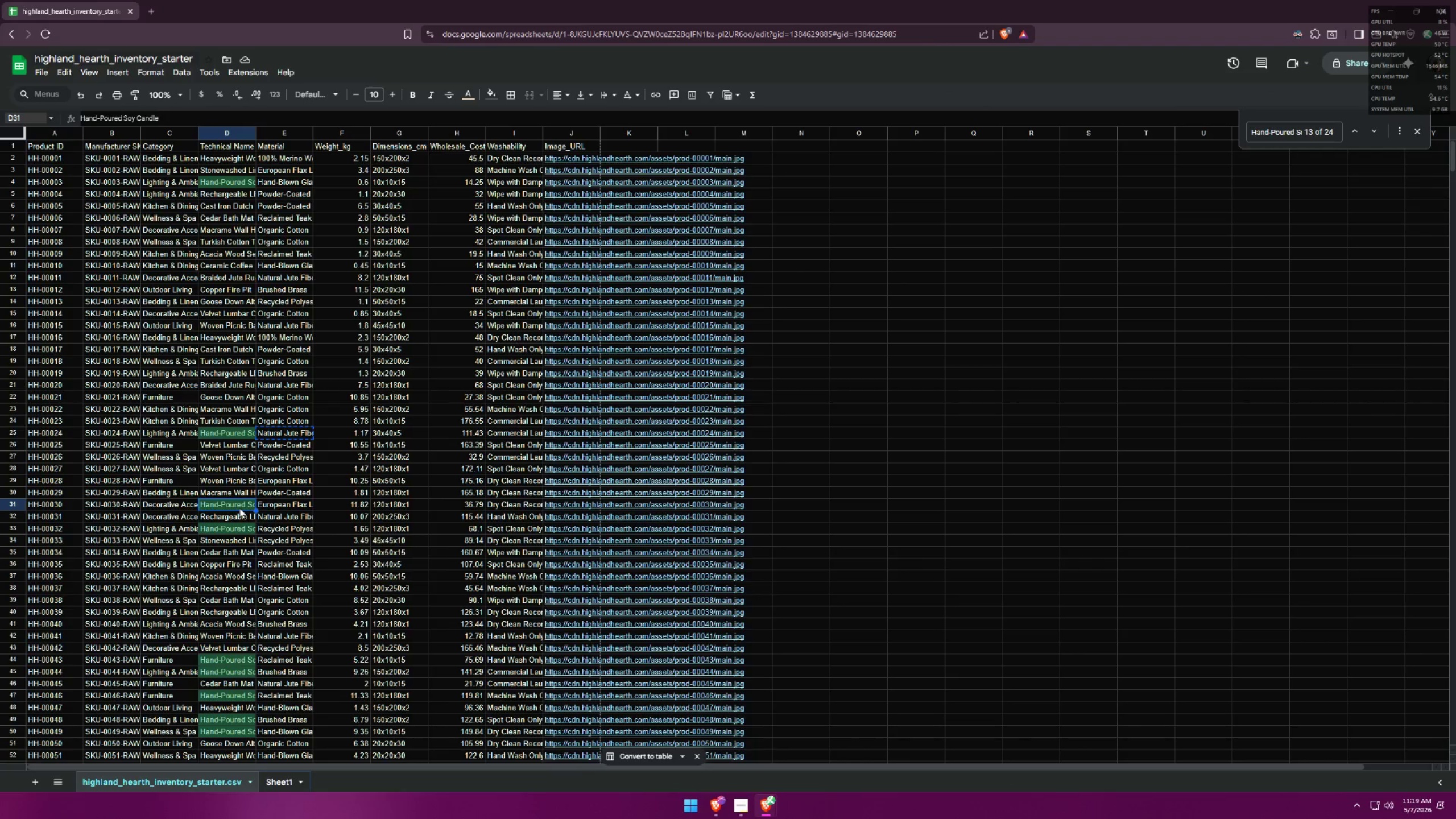 
left_click([284, 502])
 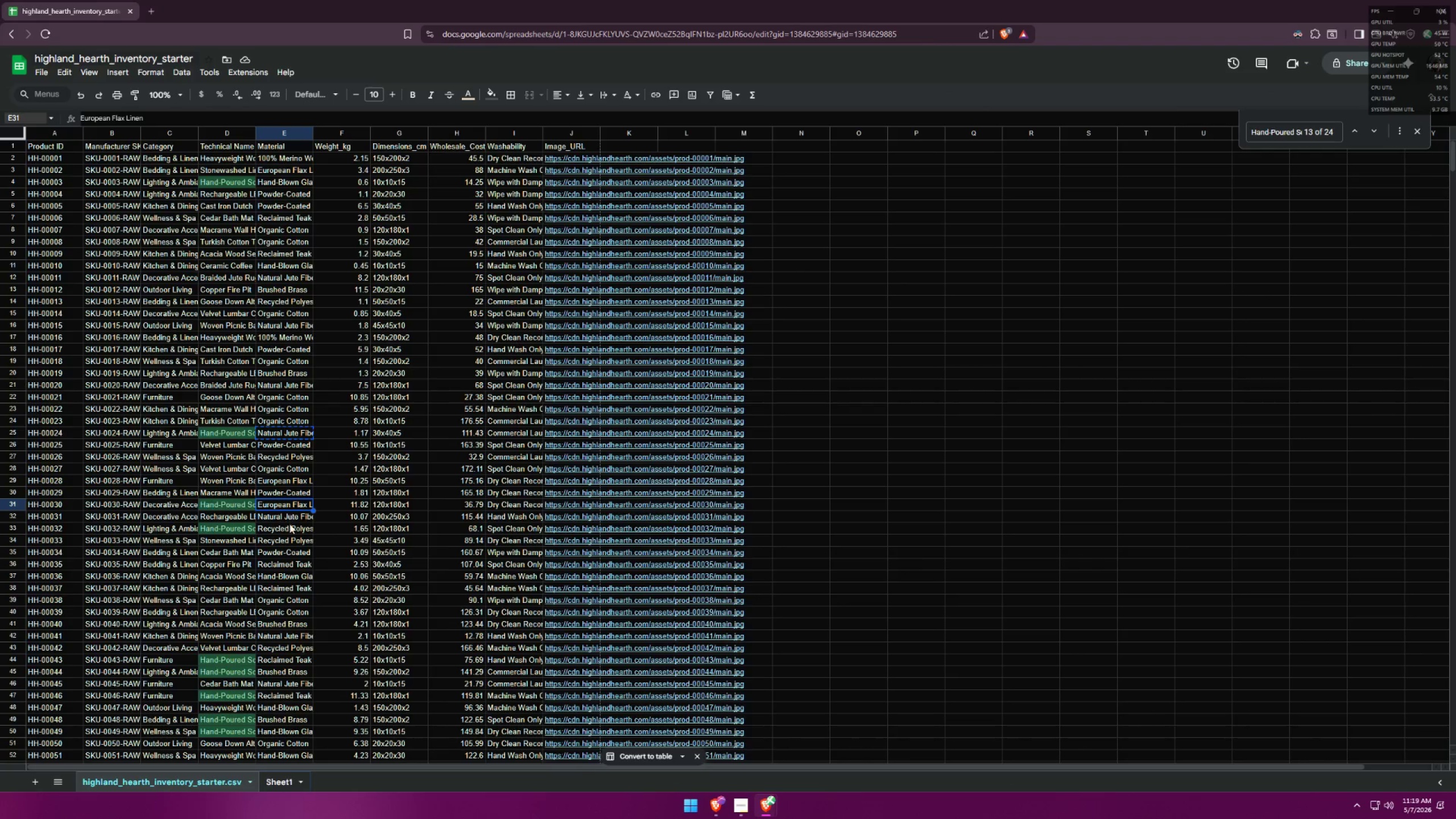 
left_click([289, 524])
 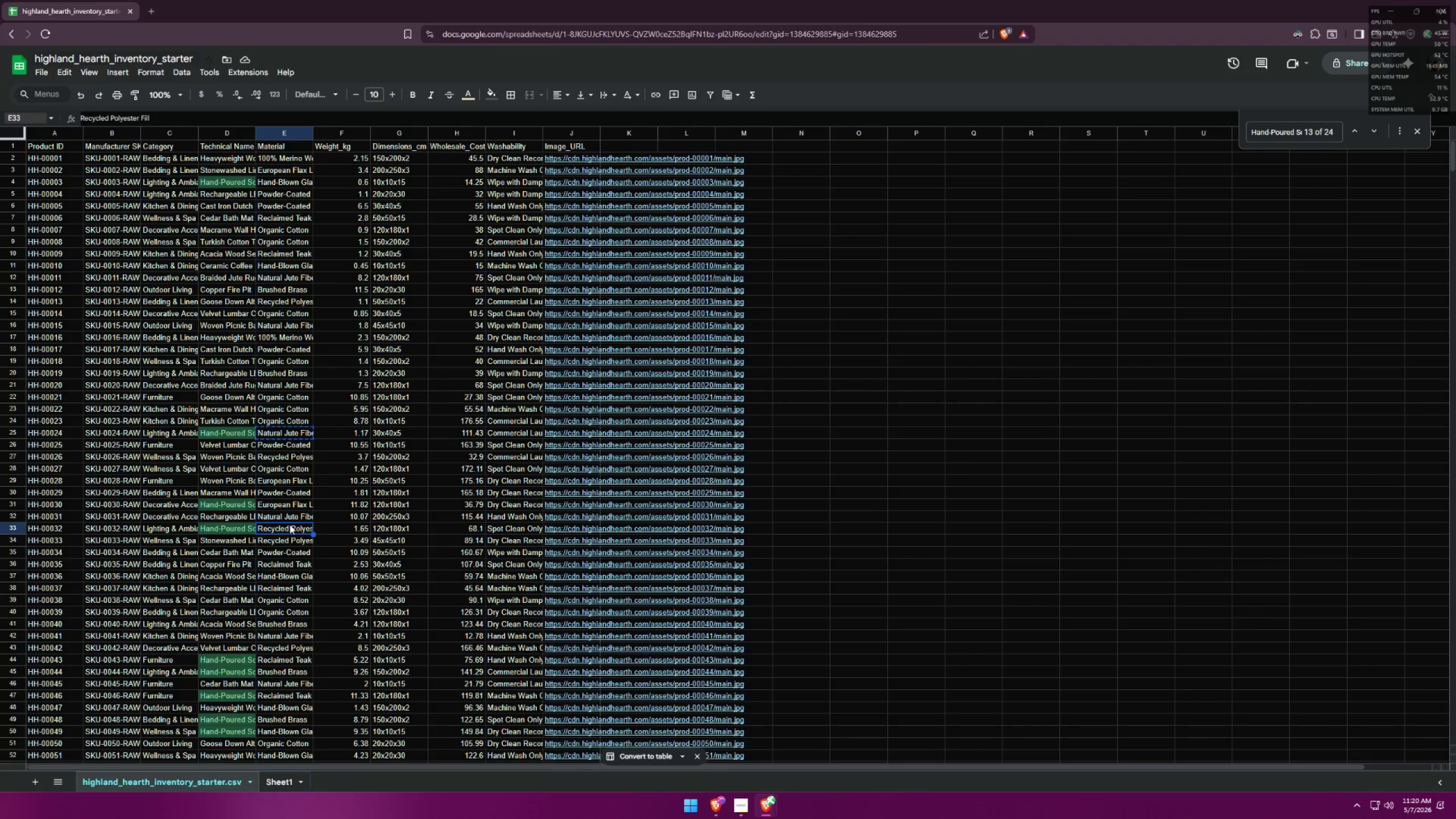 
key(Alt+AltLeft)
 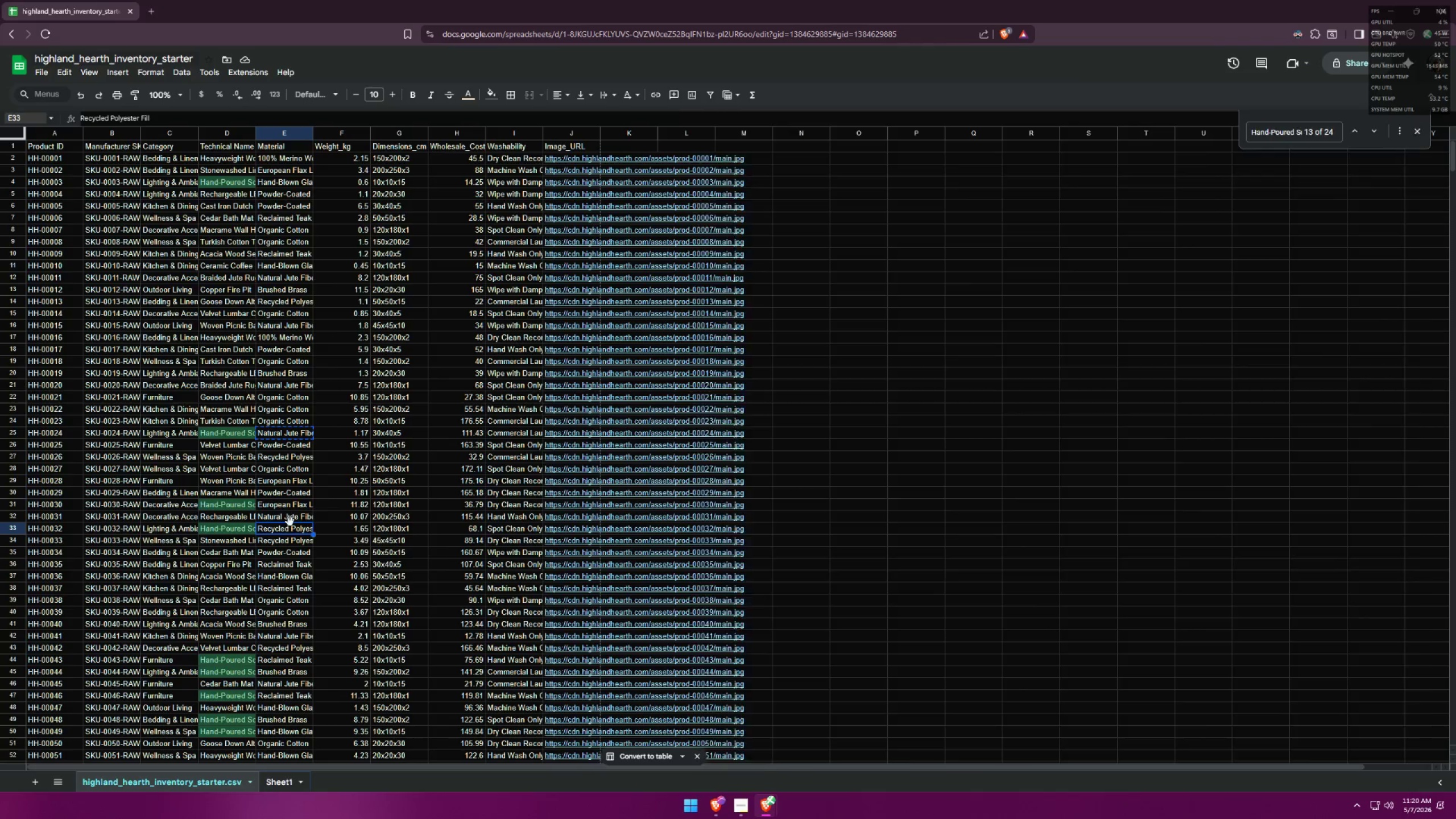 
key(Alt+Tab)
 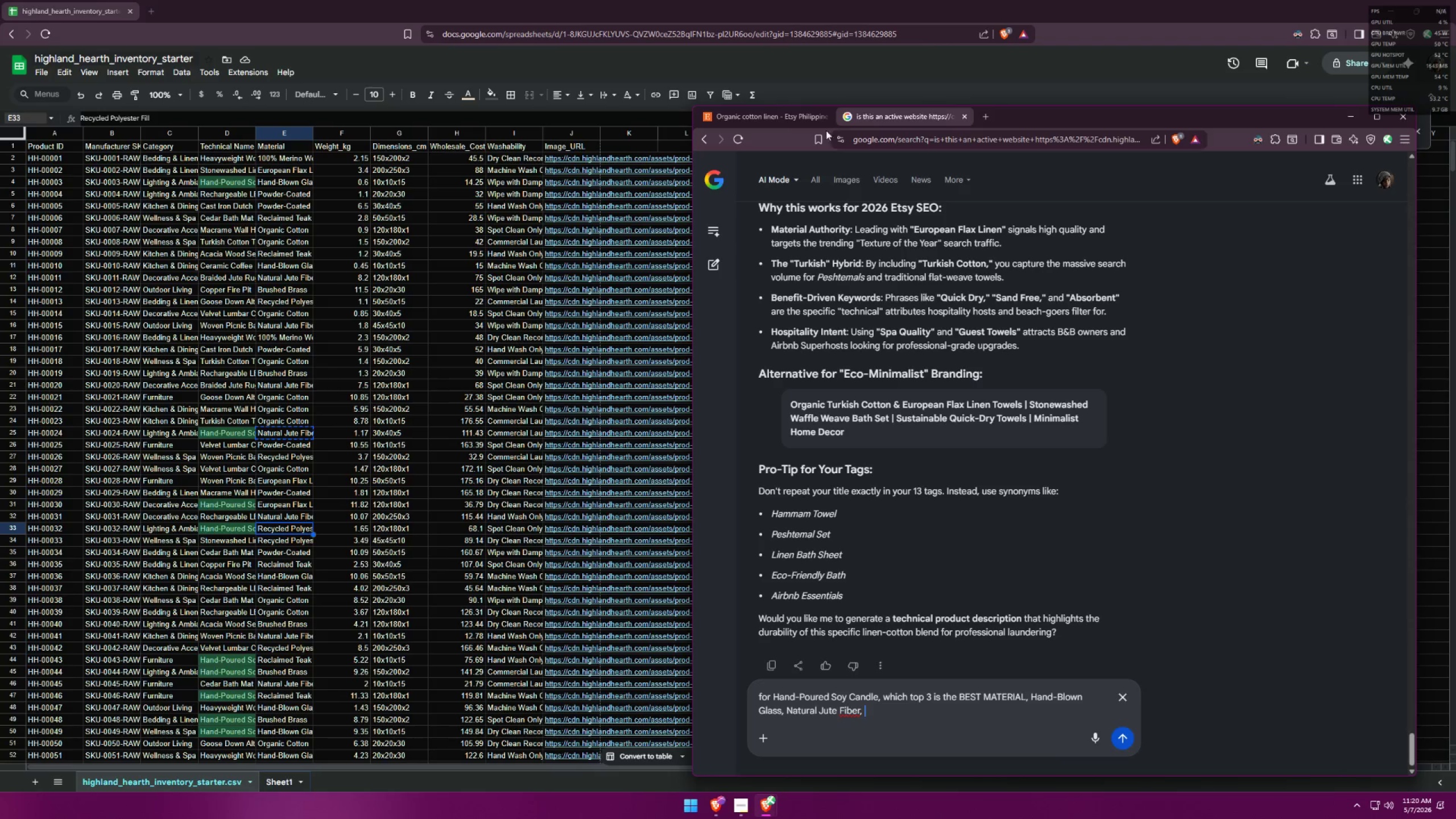 
left_click([770, 121])
 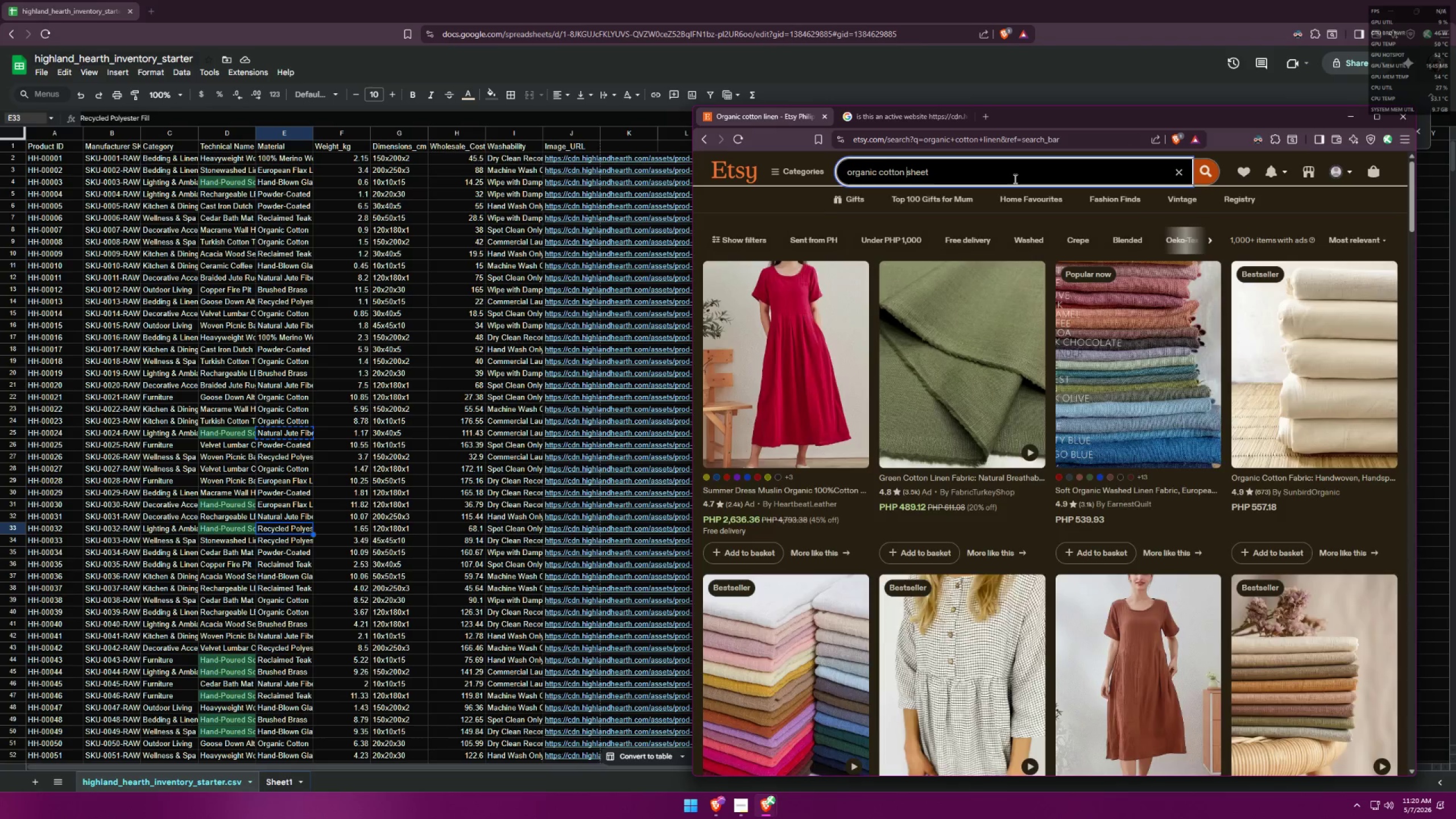 
left_click_drag(start_coordinate=[1014, 179], to_coordinate=[742, 167])
 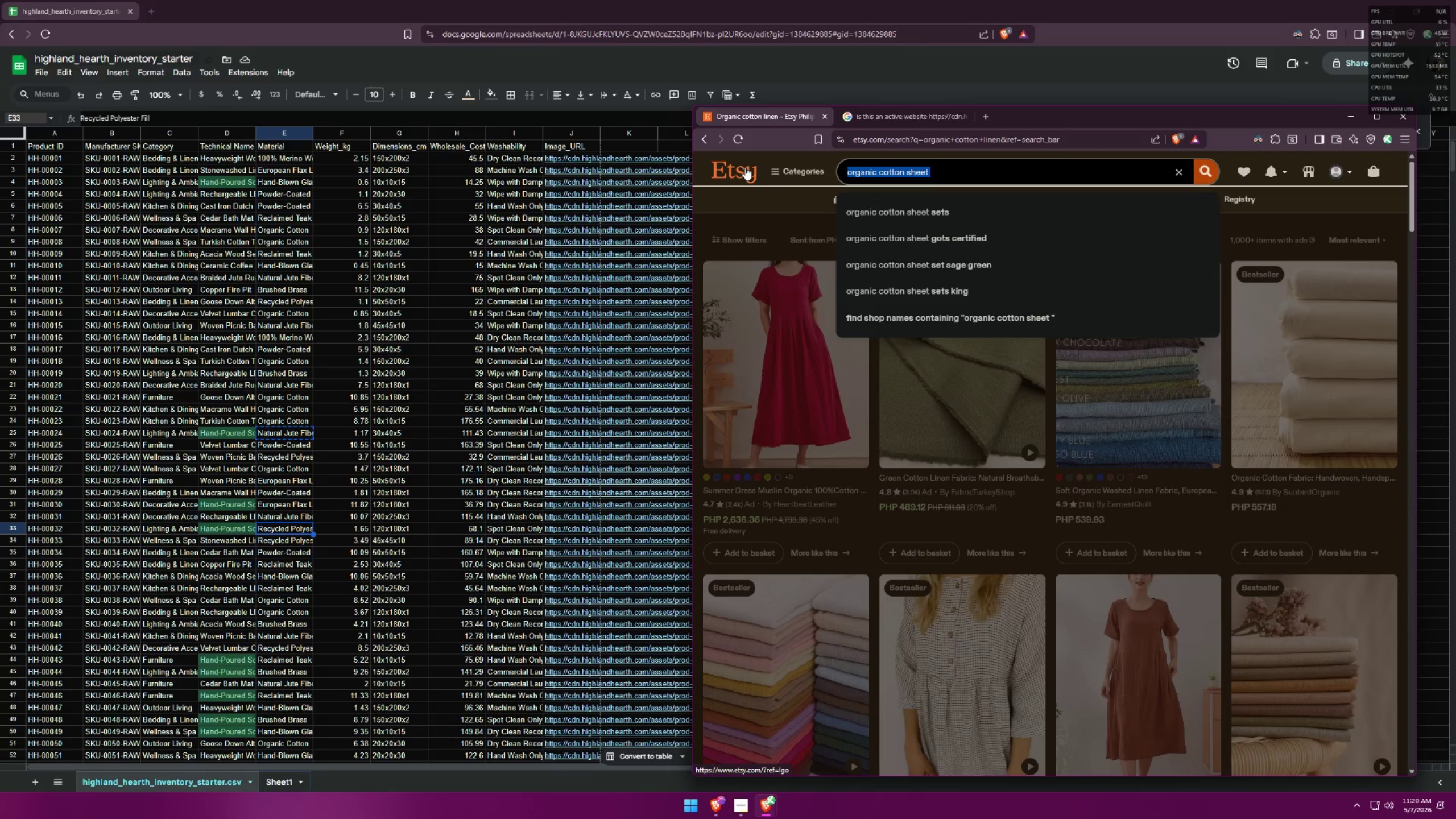 
type(handpourd)
key(Backspace)
type(ed )
 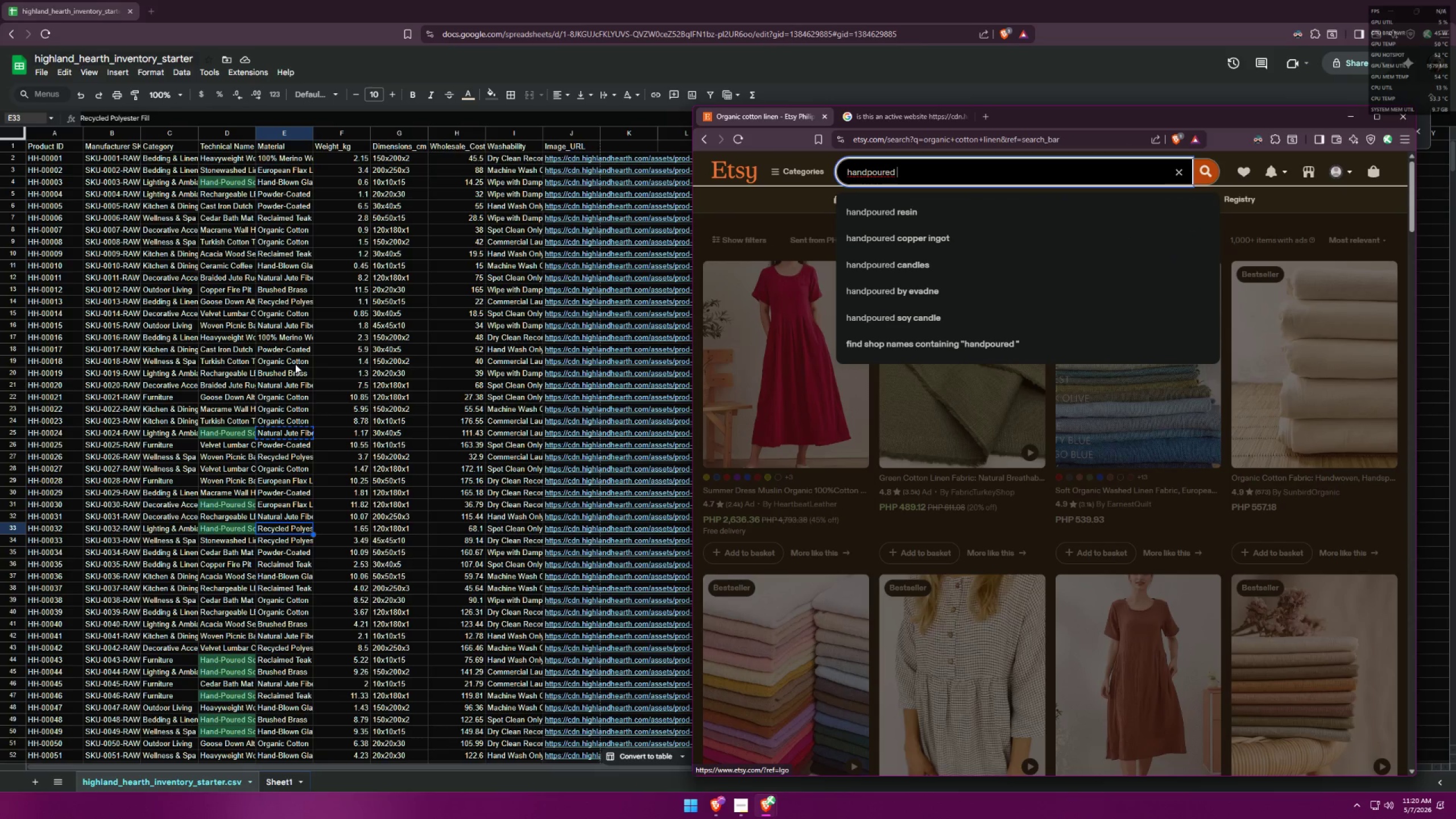 
double_click([253, 433])
 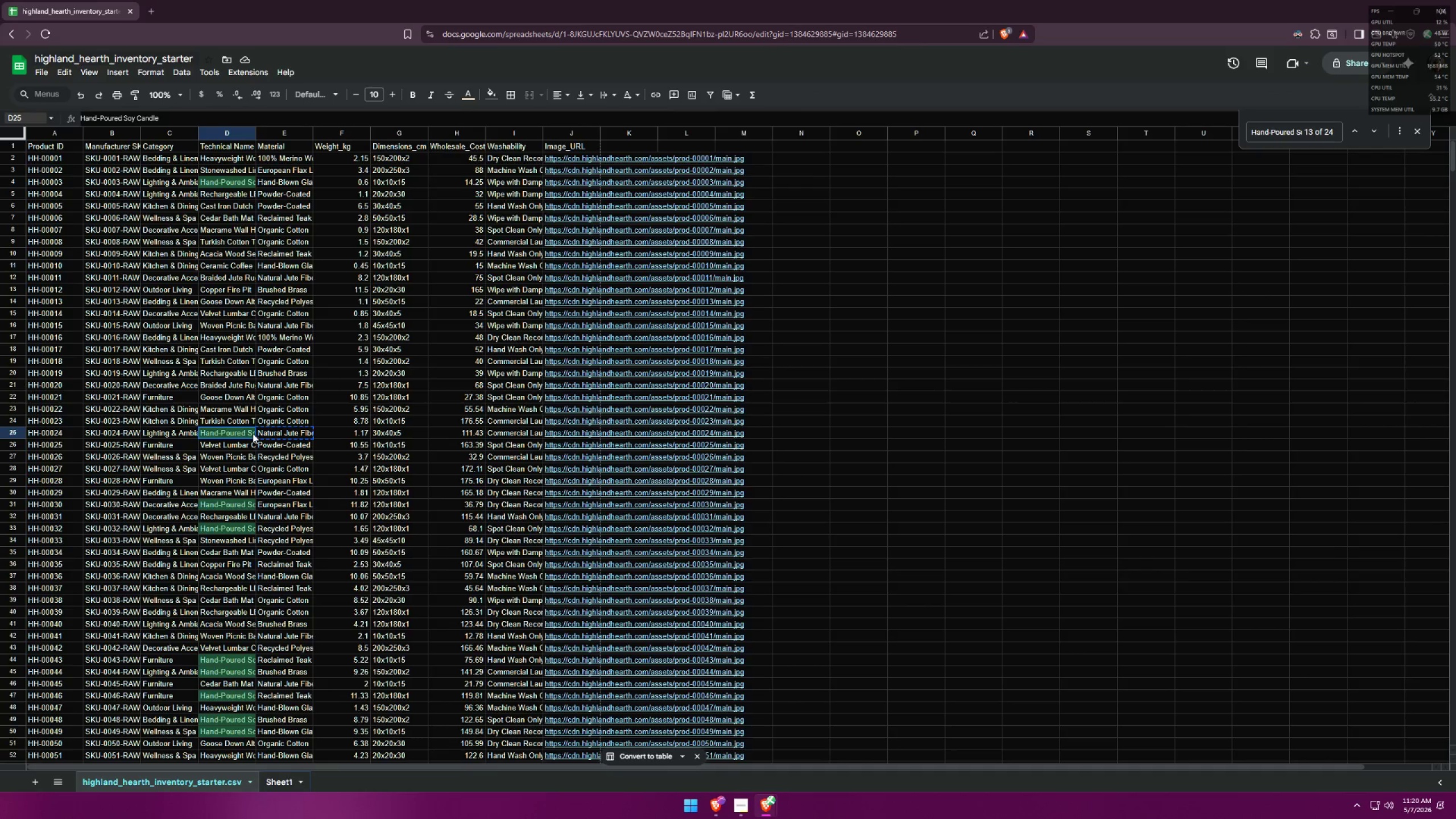 
key(Alt+AltLeft)
 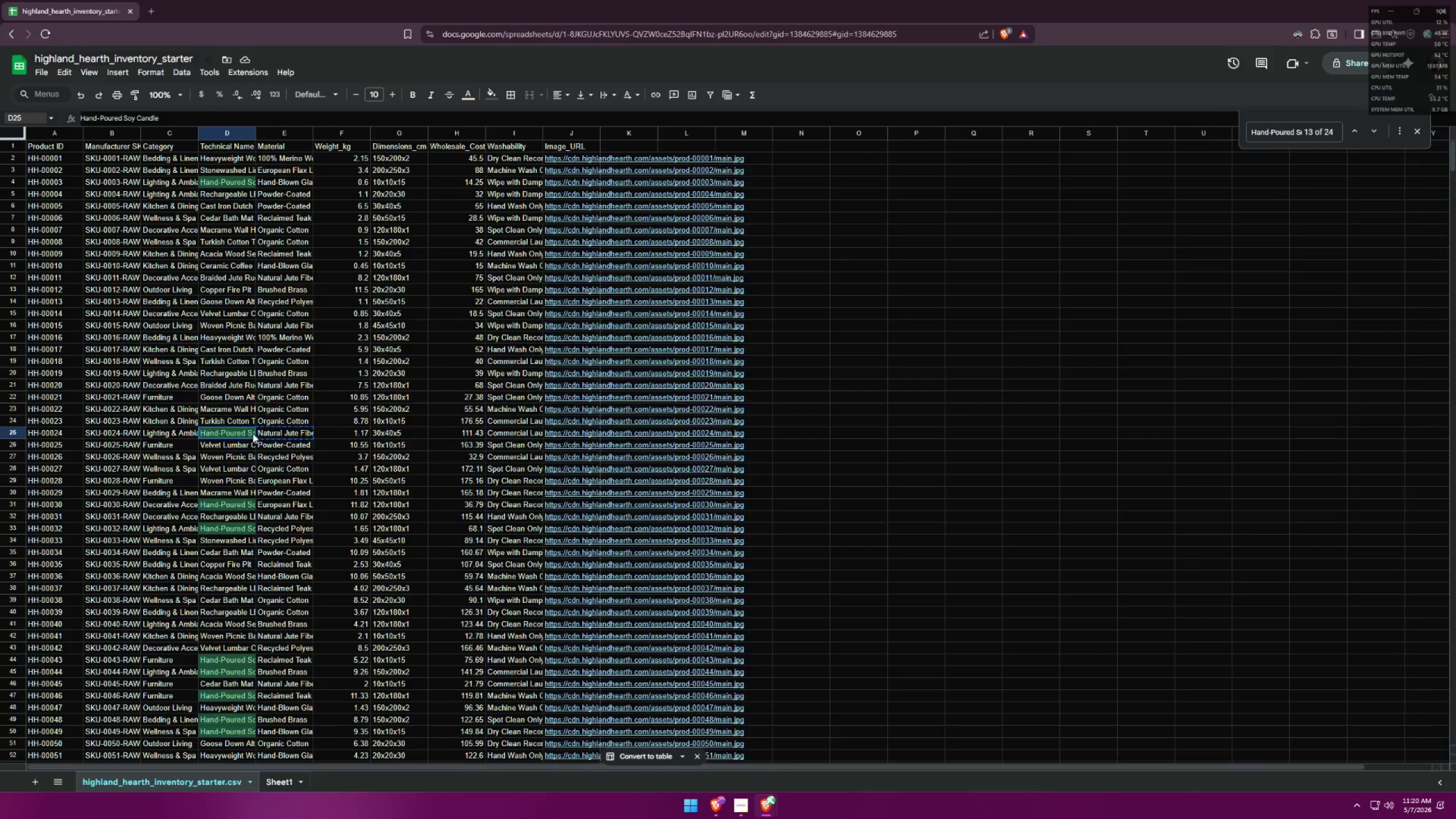 
key(Alt+Tab)
 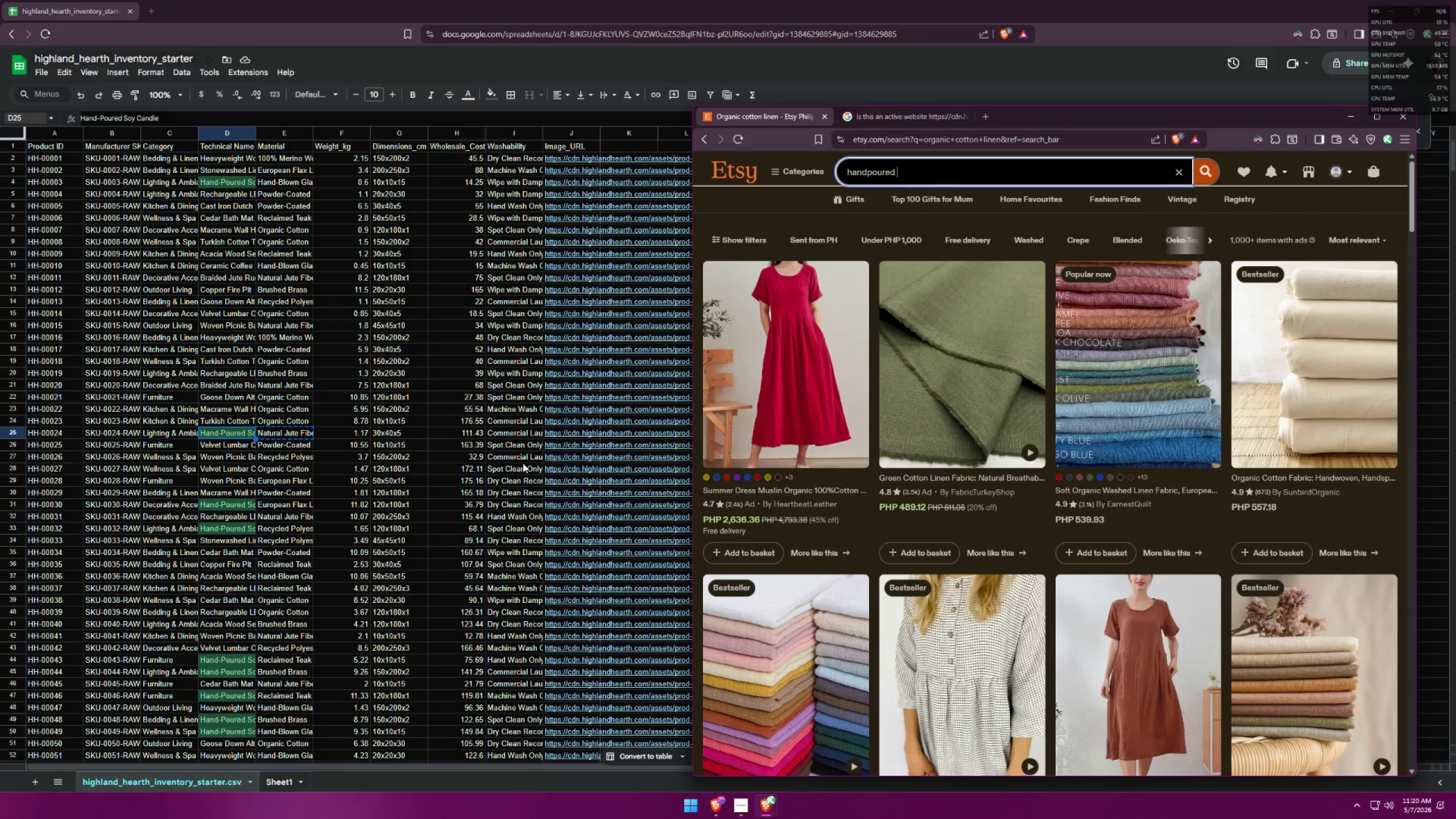 
type(soy candle)
 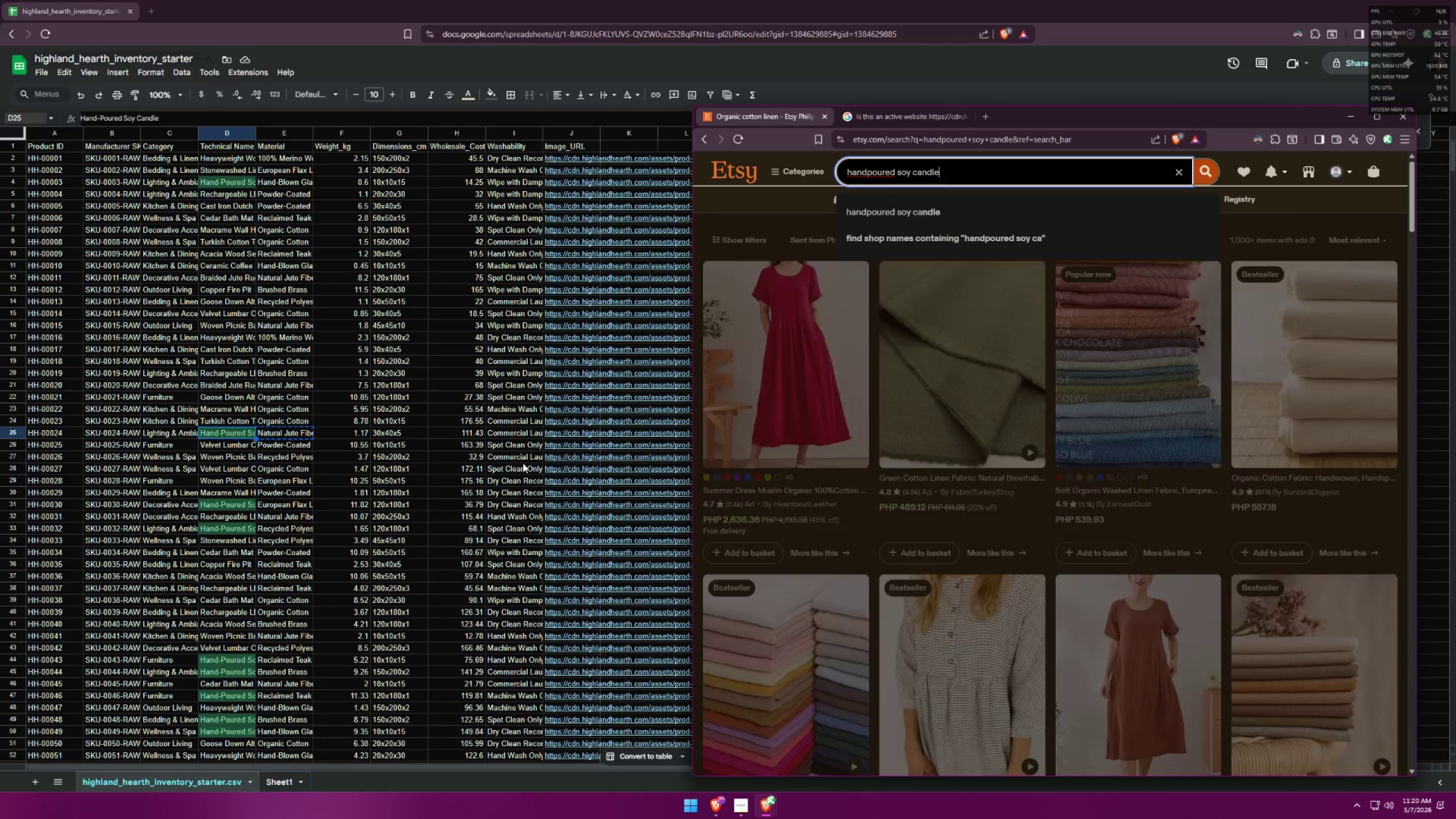 
key(Enter)
 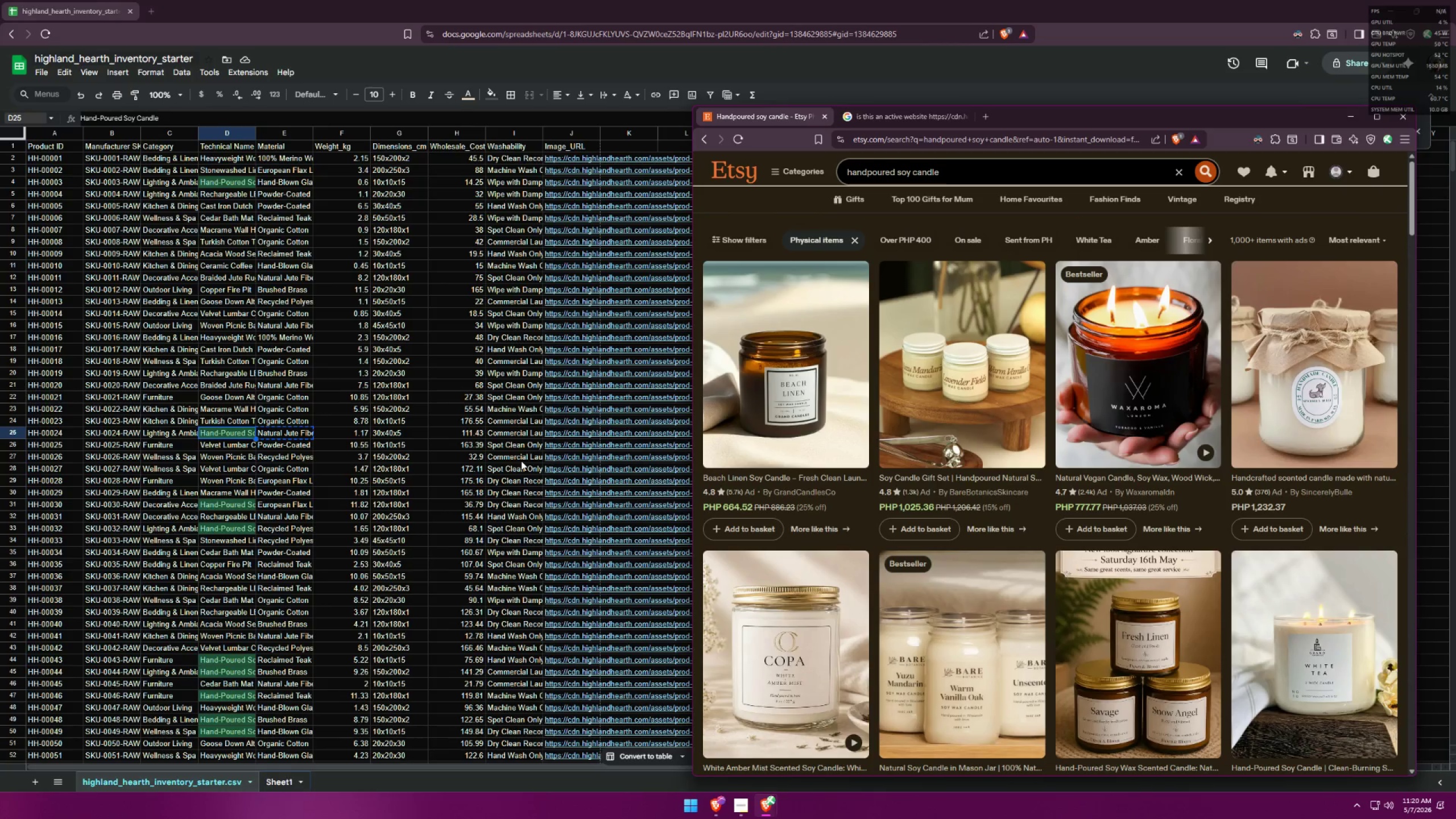 
wait(11.95)
 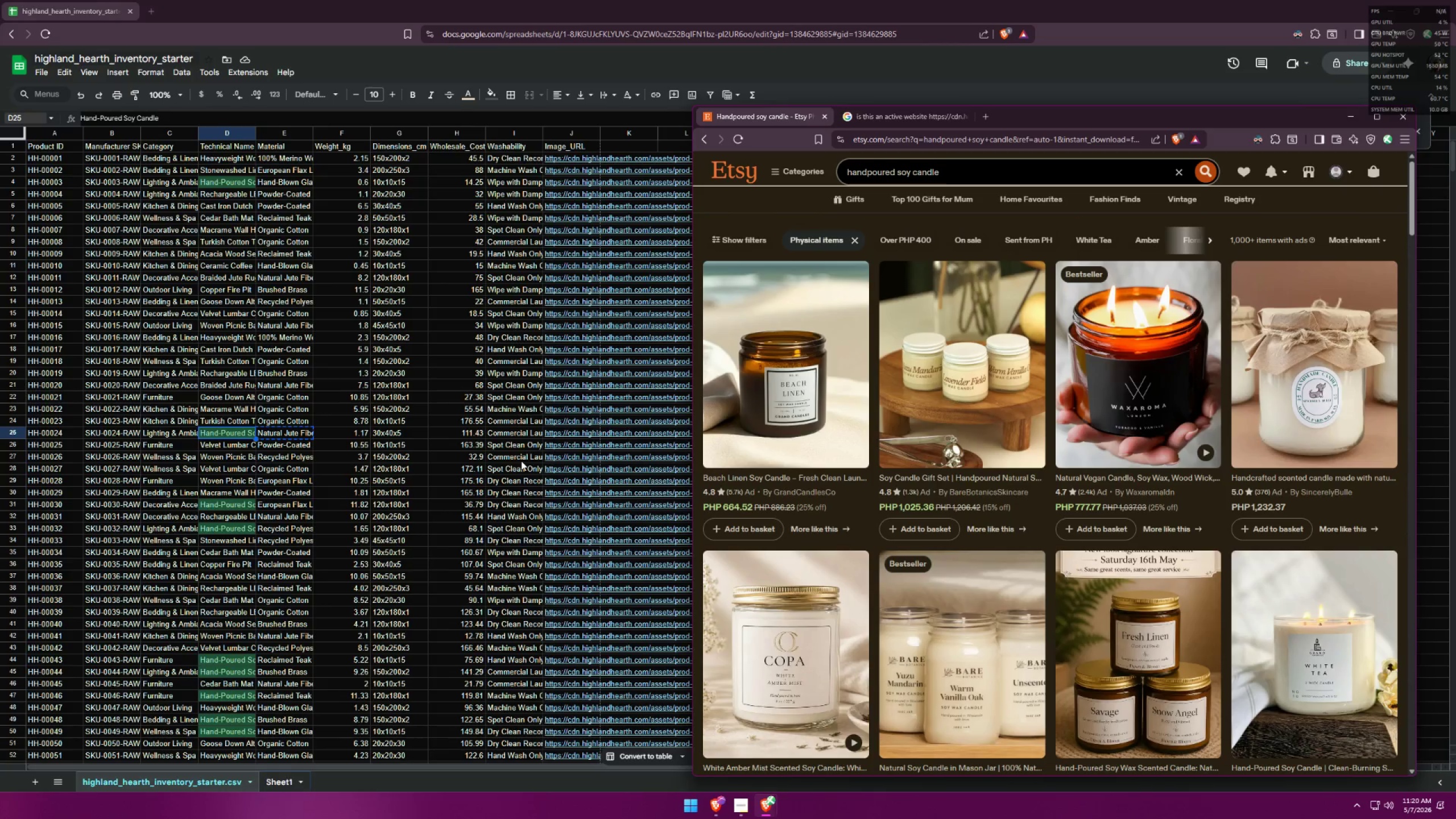 
left_click([876, 123])
 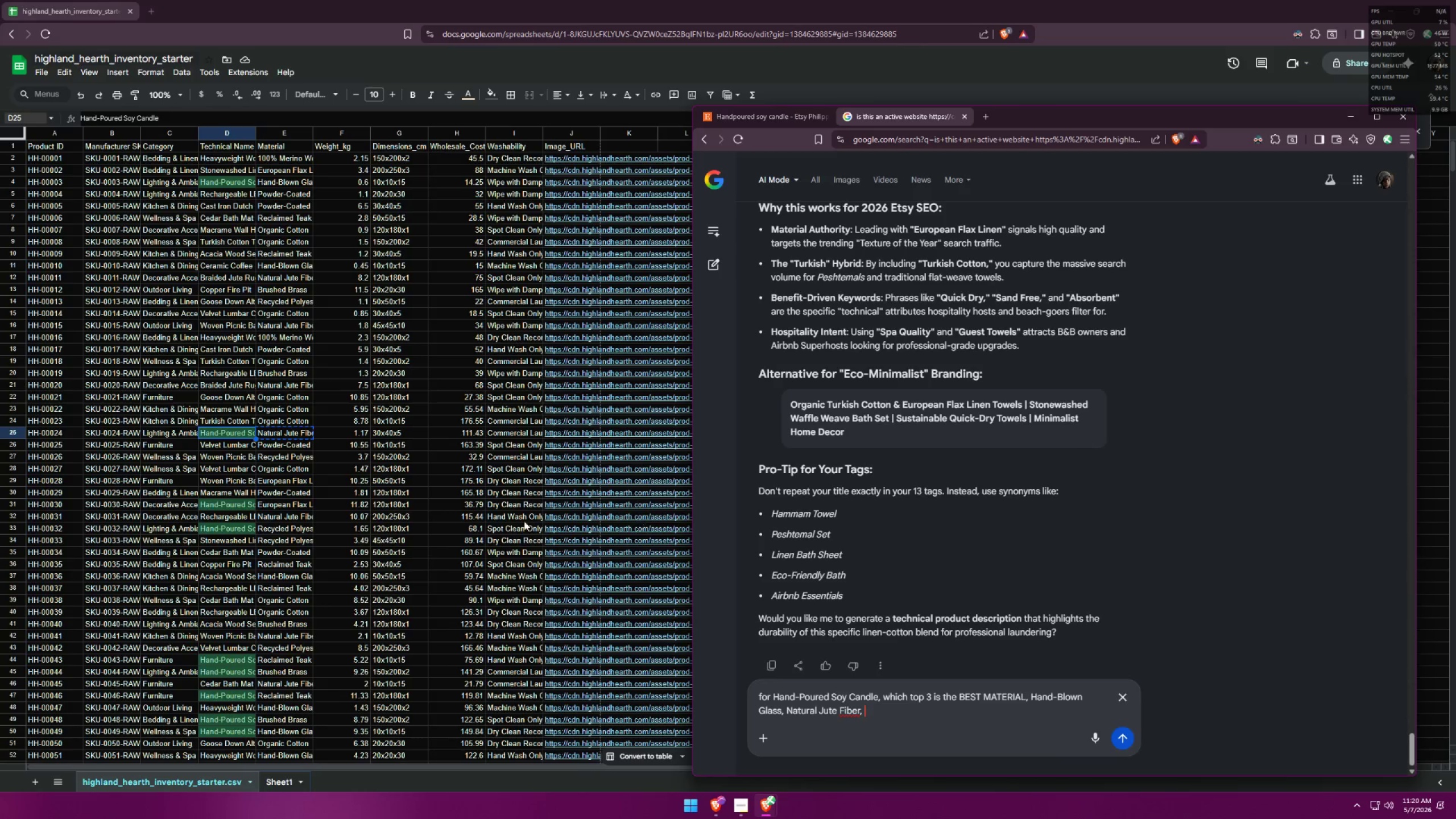 
left_click([290, 507])
 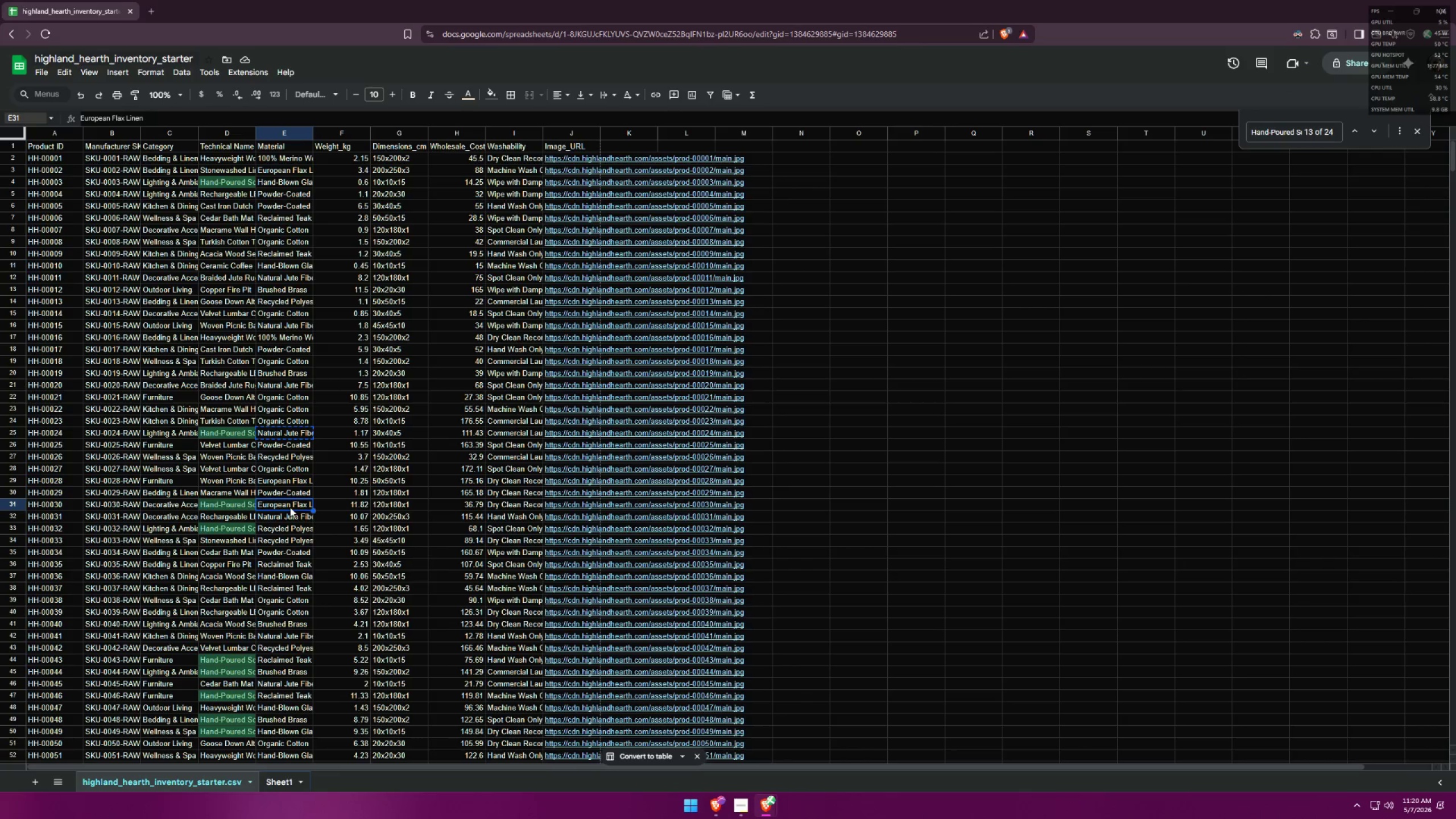 
key(Control+ControlLeft)
 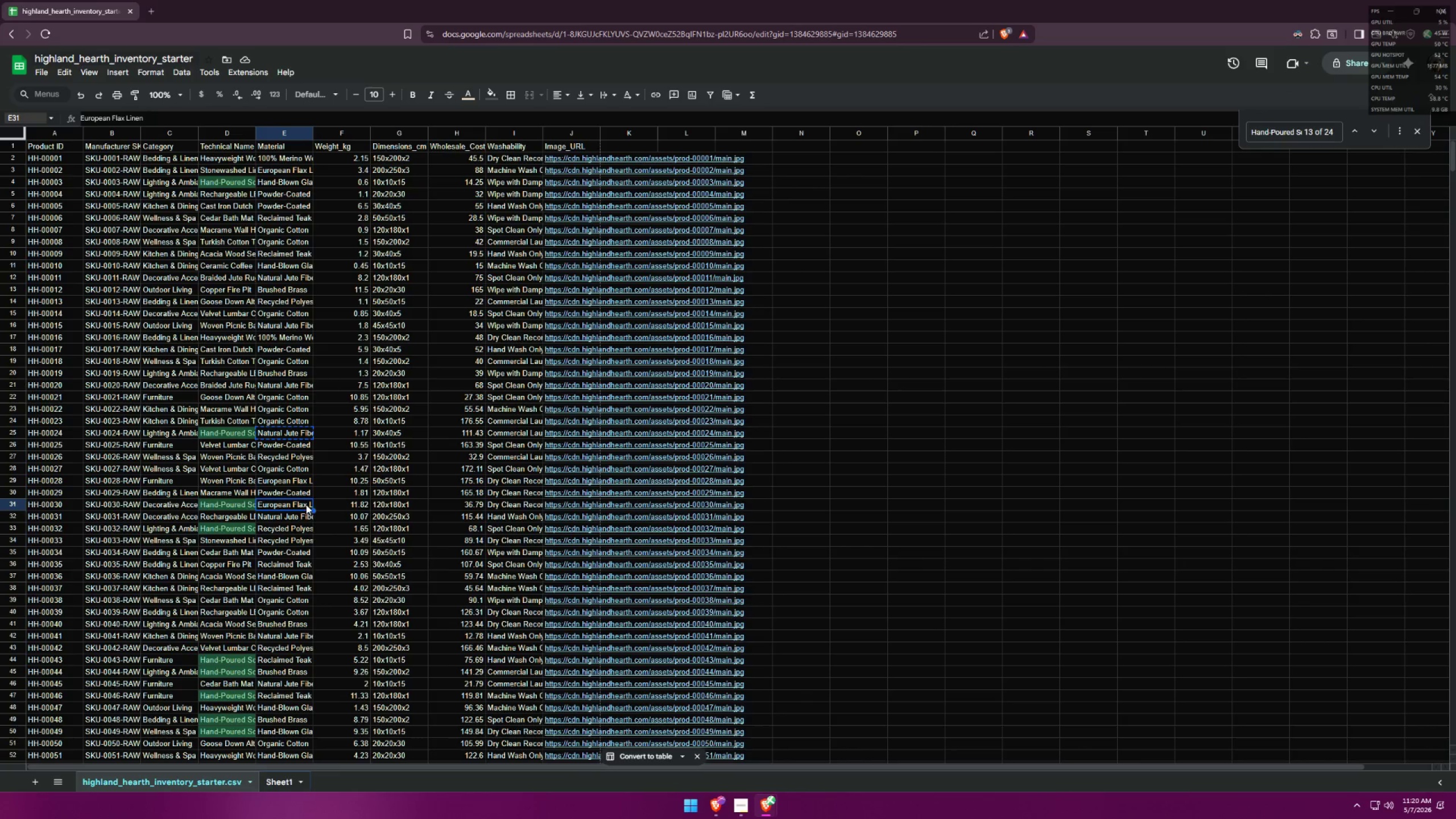 
key(Control+C)
 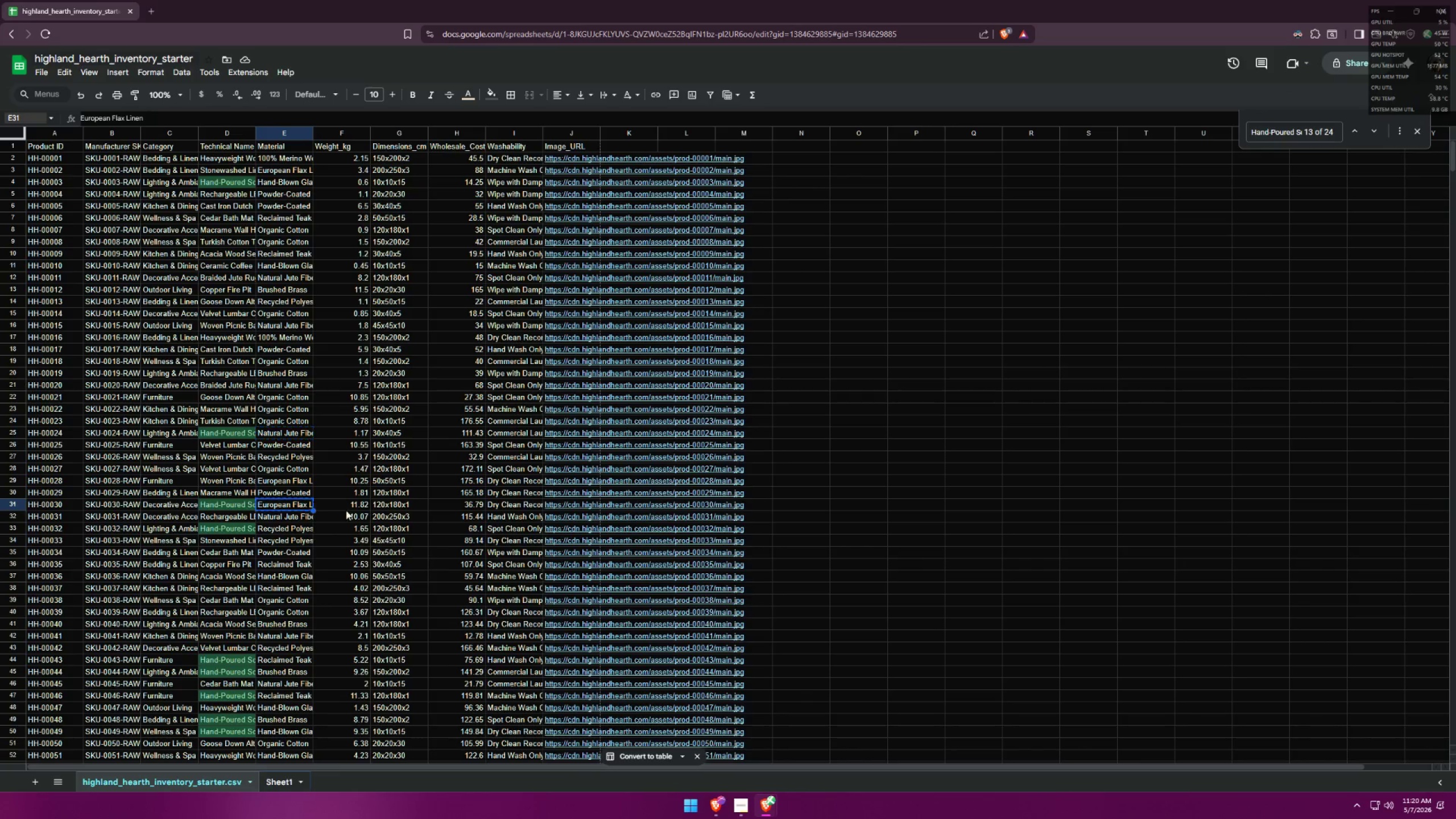 
key(Alt+AltLeft)
 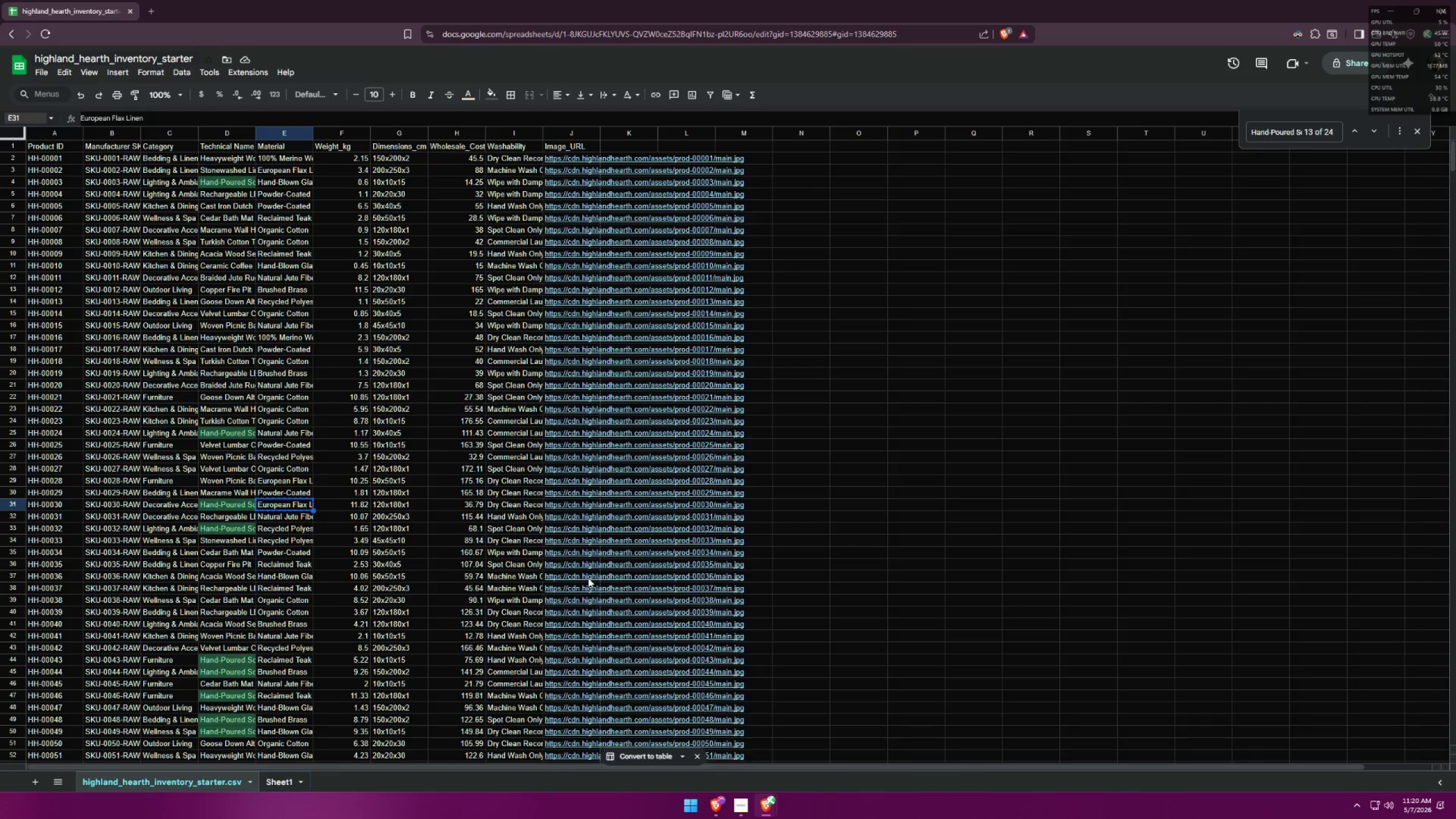 
key(Alt+Tab)
 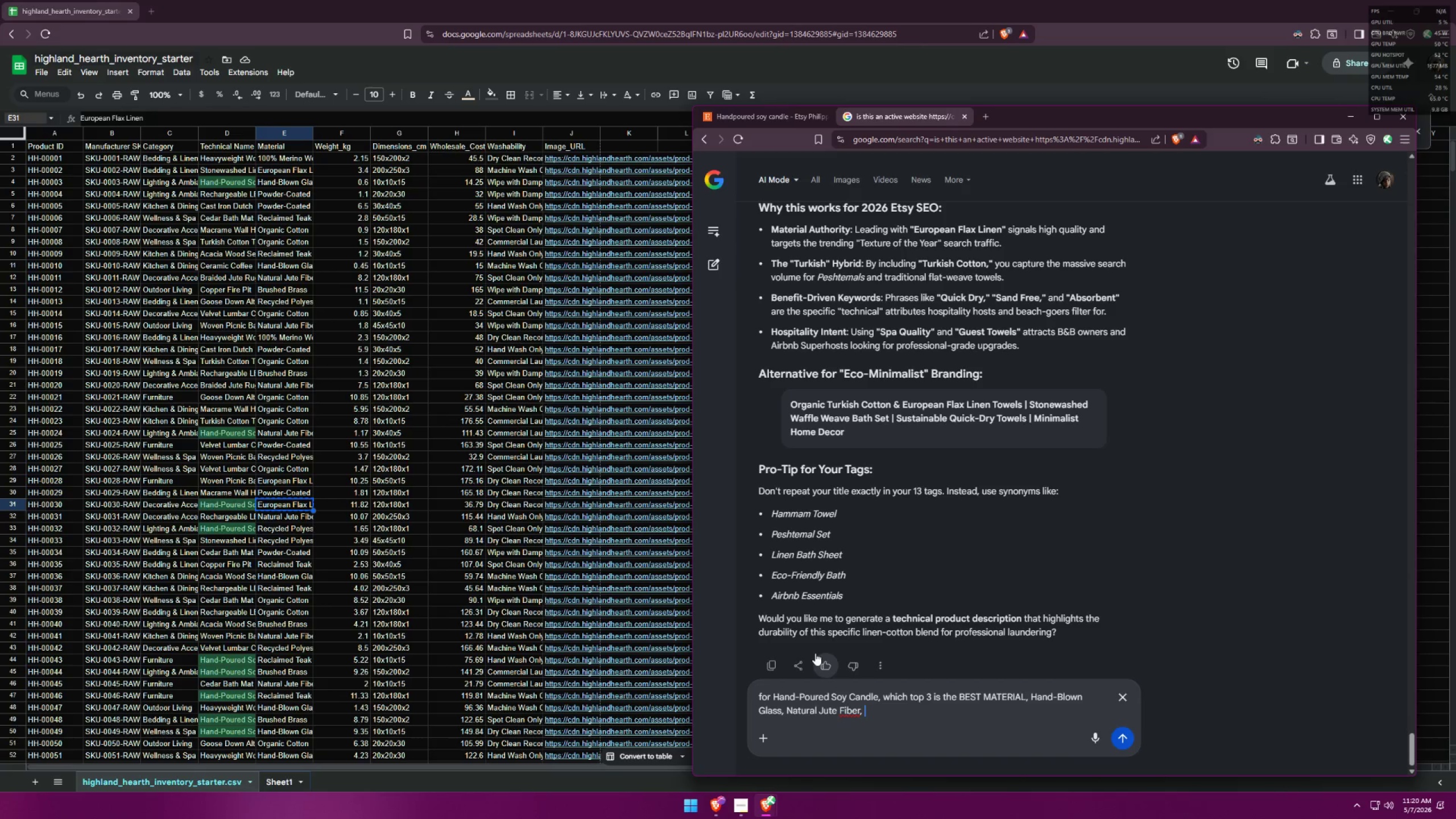 
key(Control+ControlLeft)
 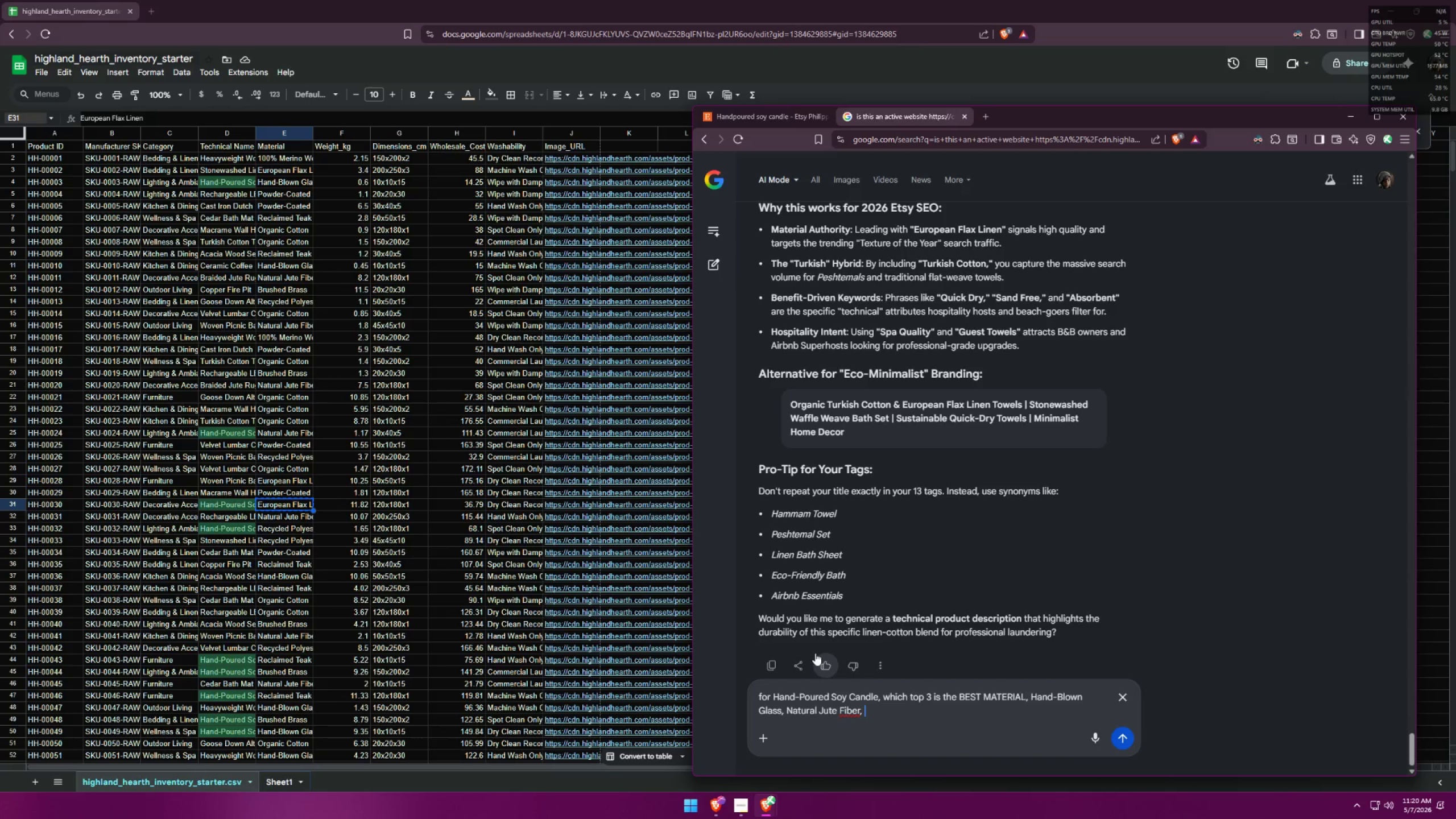 
key(Control+V)
 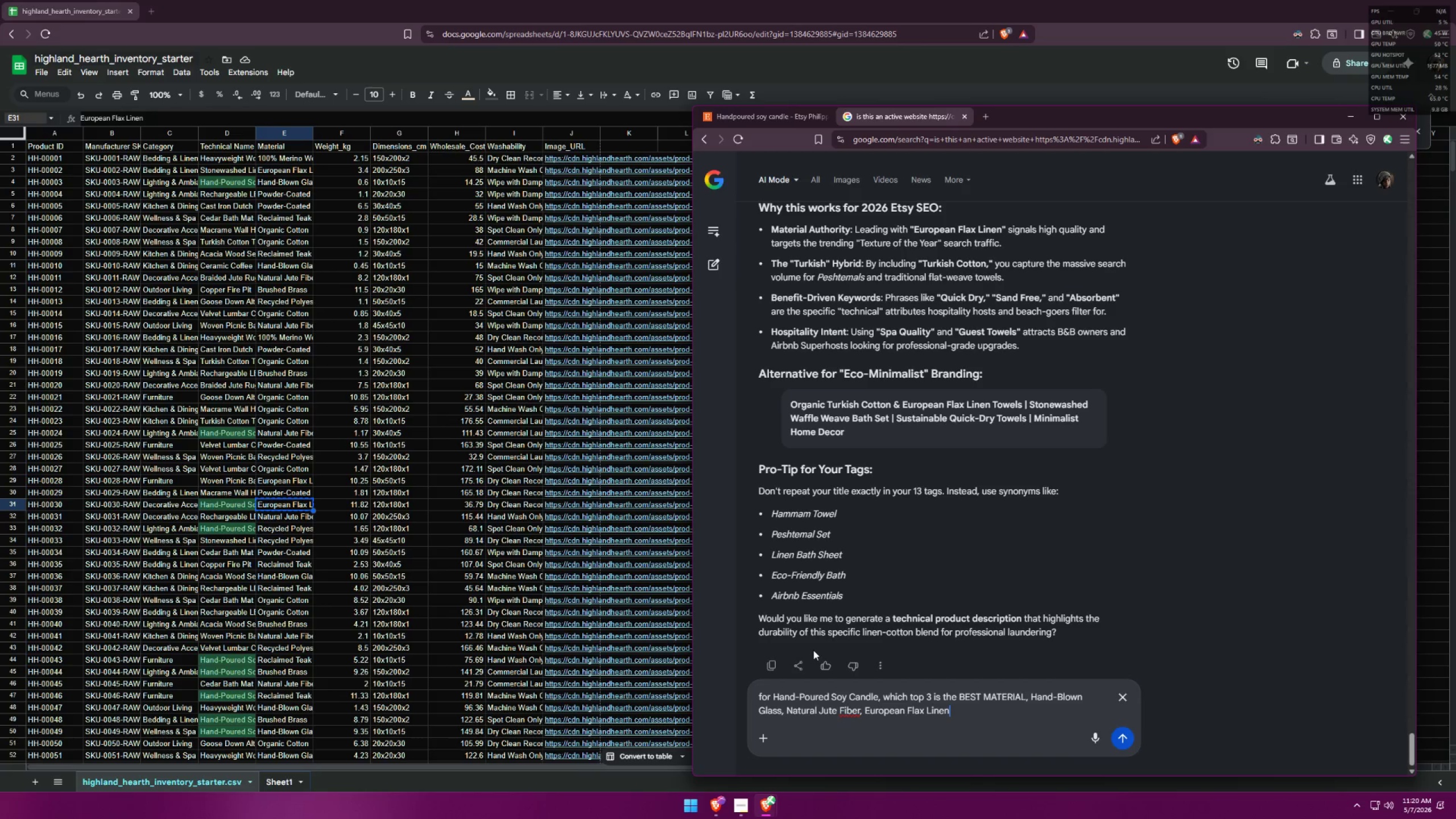 
key(Comma)
 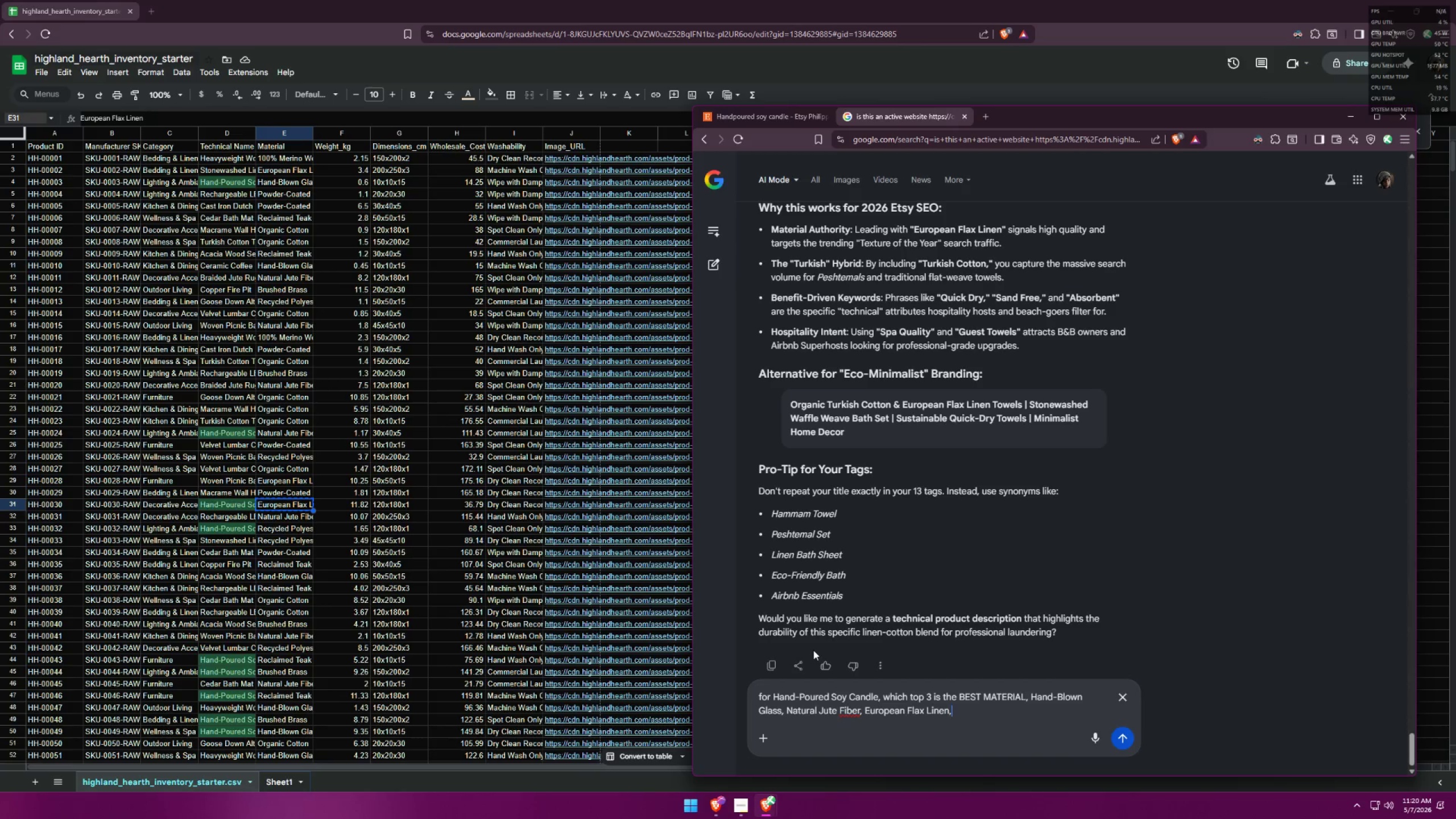 
key(Space)
 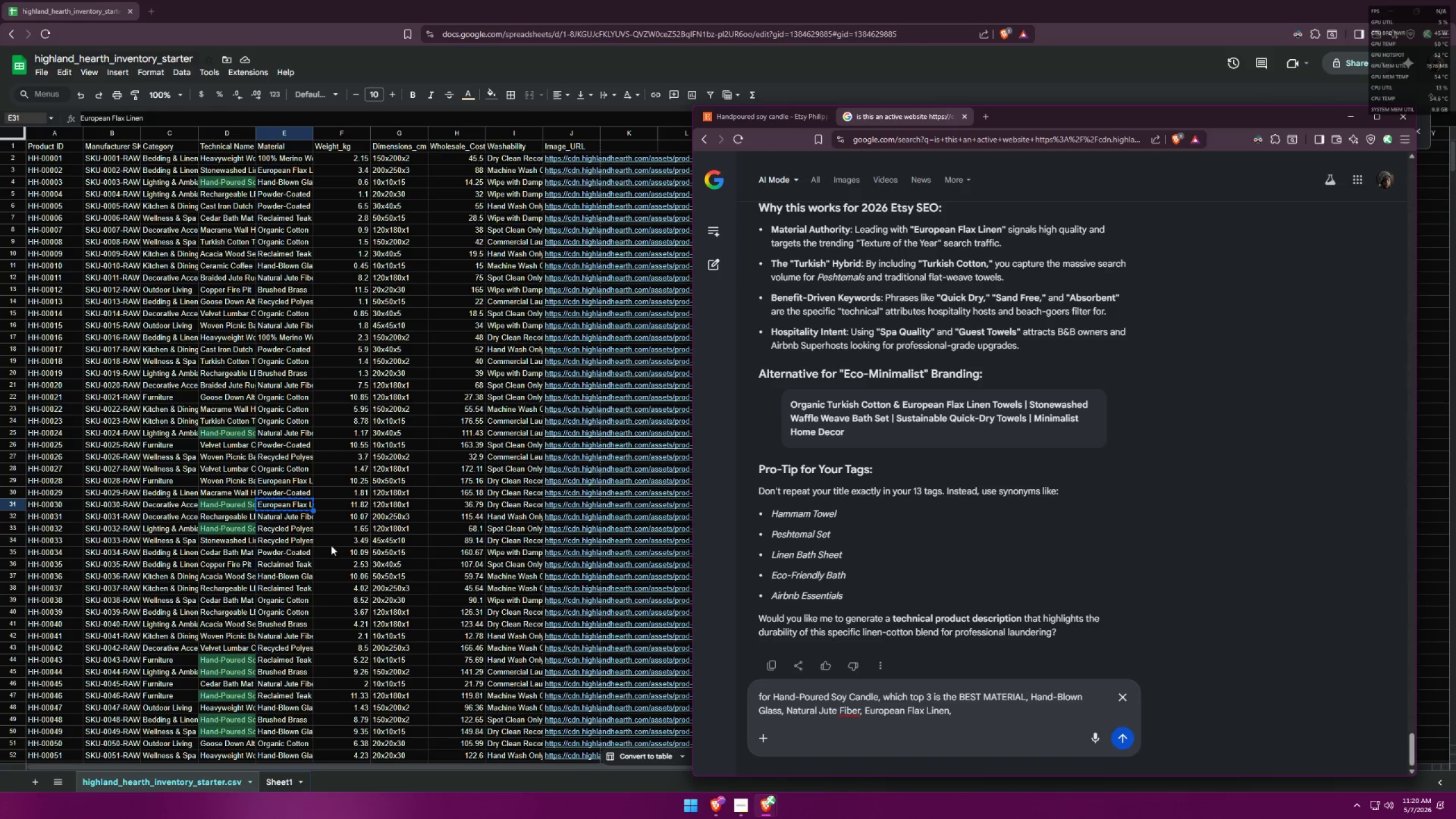 
left_click([295, 532])
 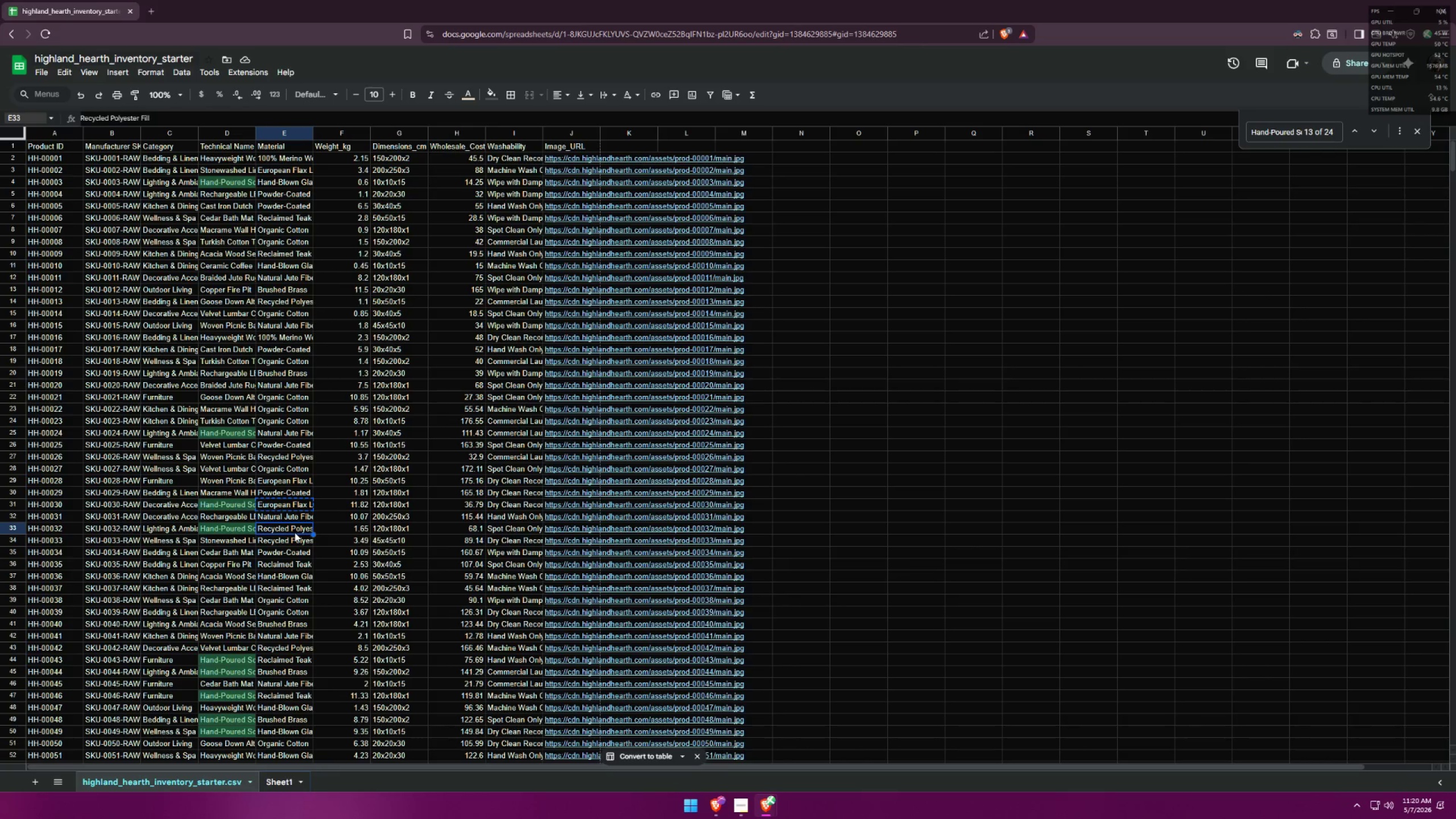 
key(Control+ControlLeft)
 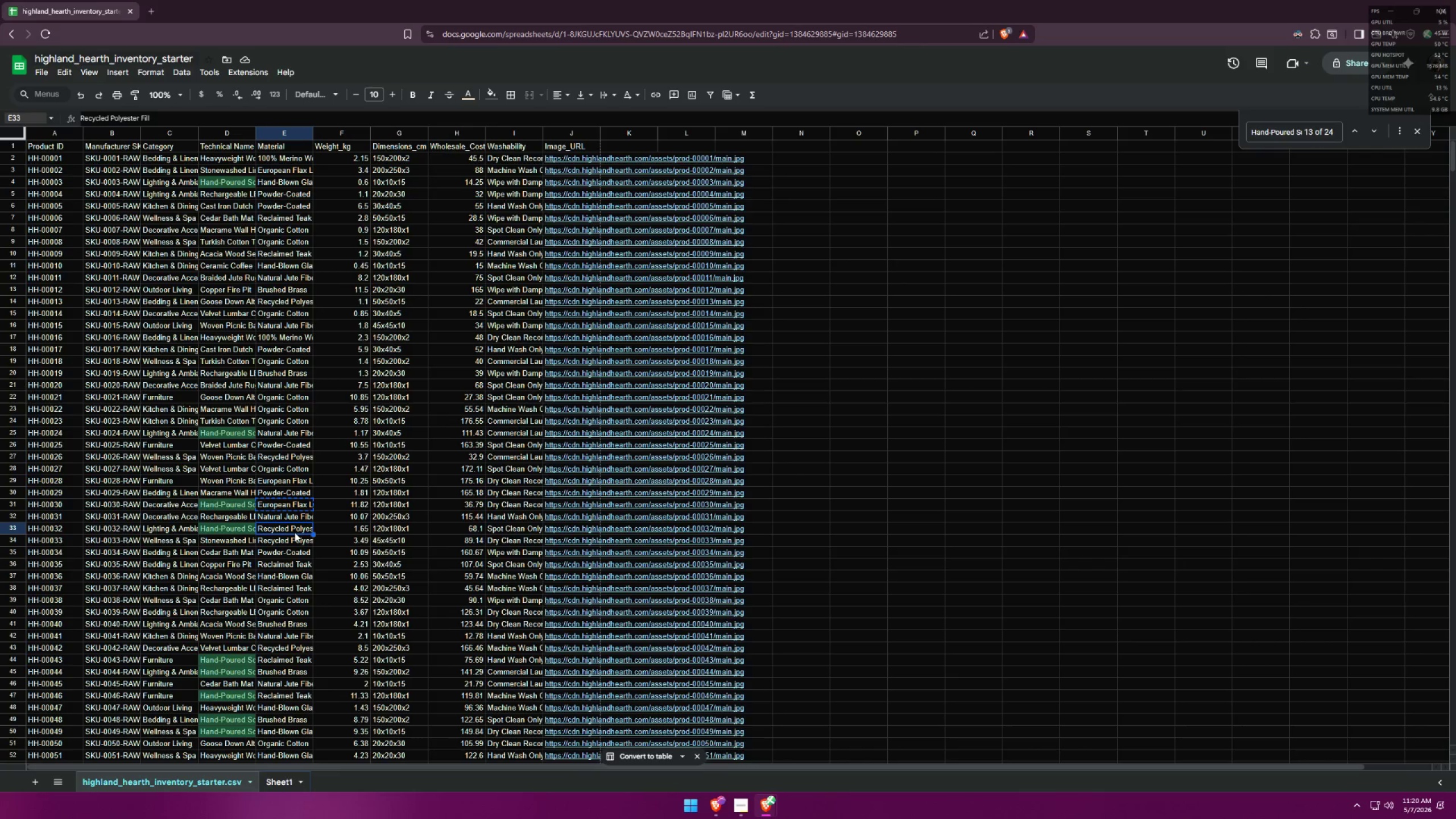 
key(Control+C)
 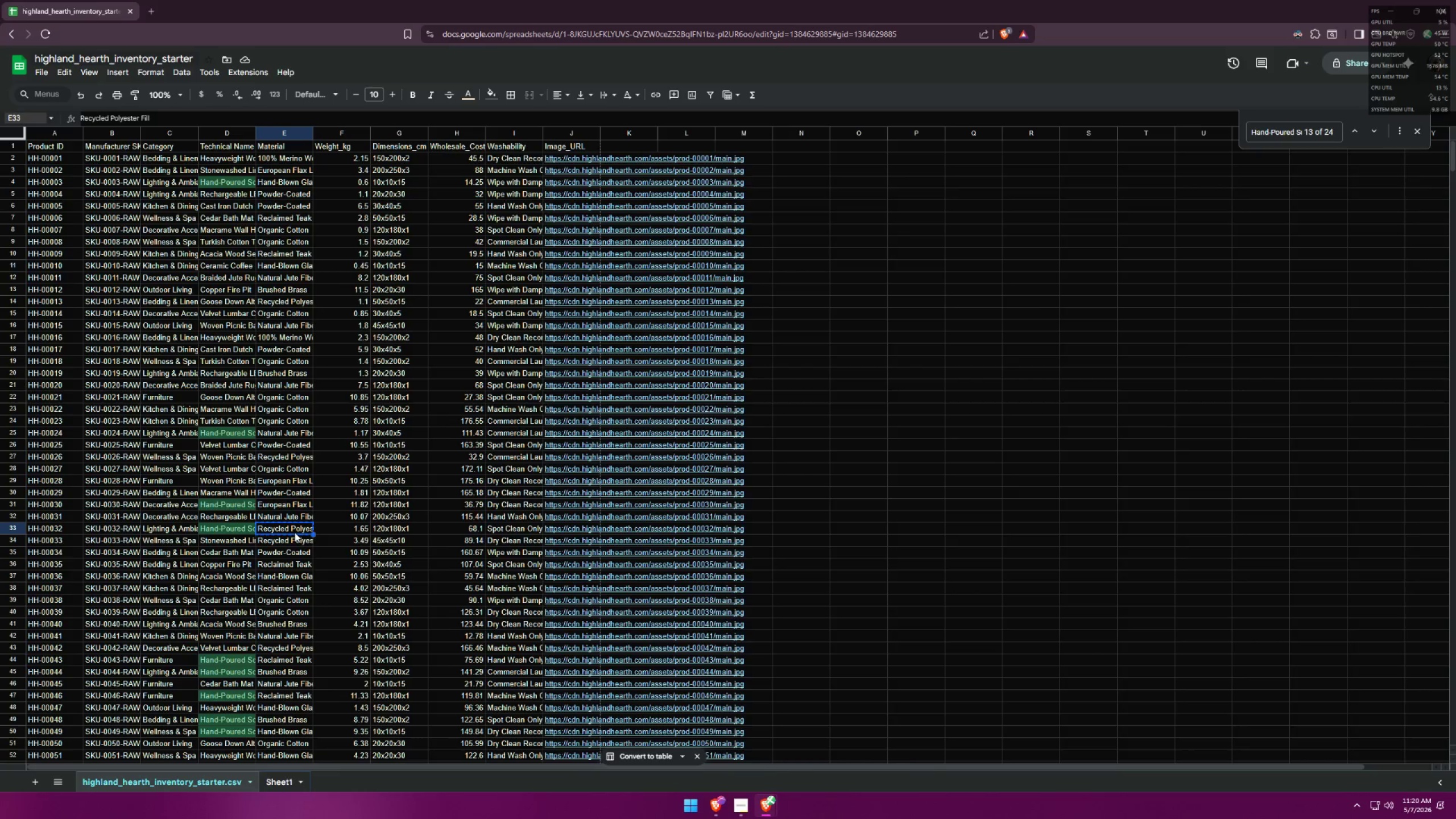 
key(Alt+AltLeft)
 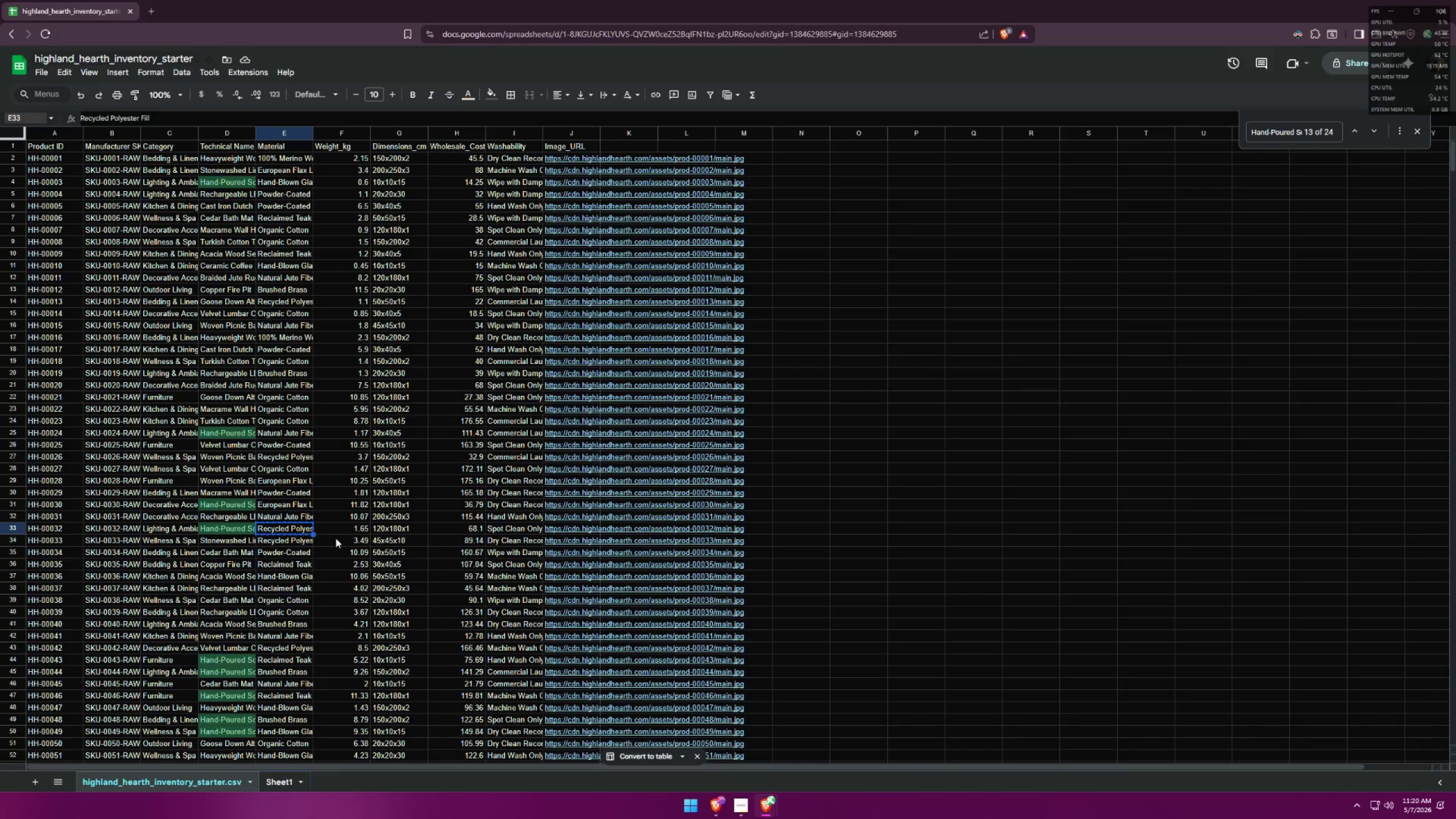 
key(Alt+Tab)
 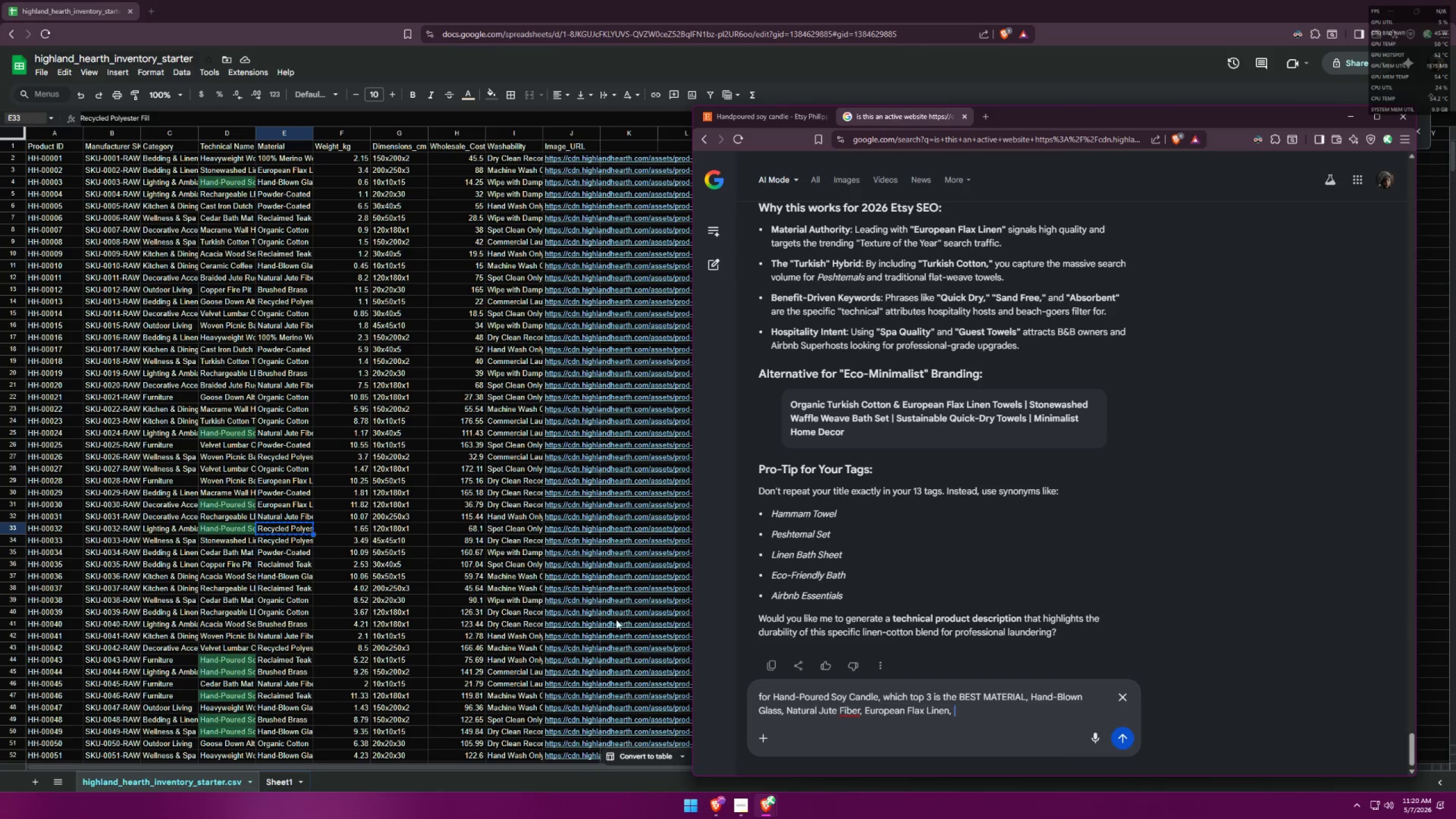 
key(Control+ControlLeft)
 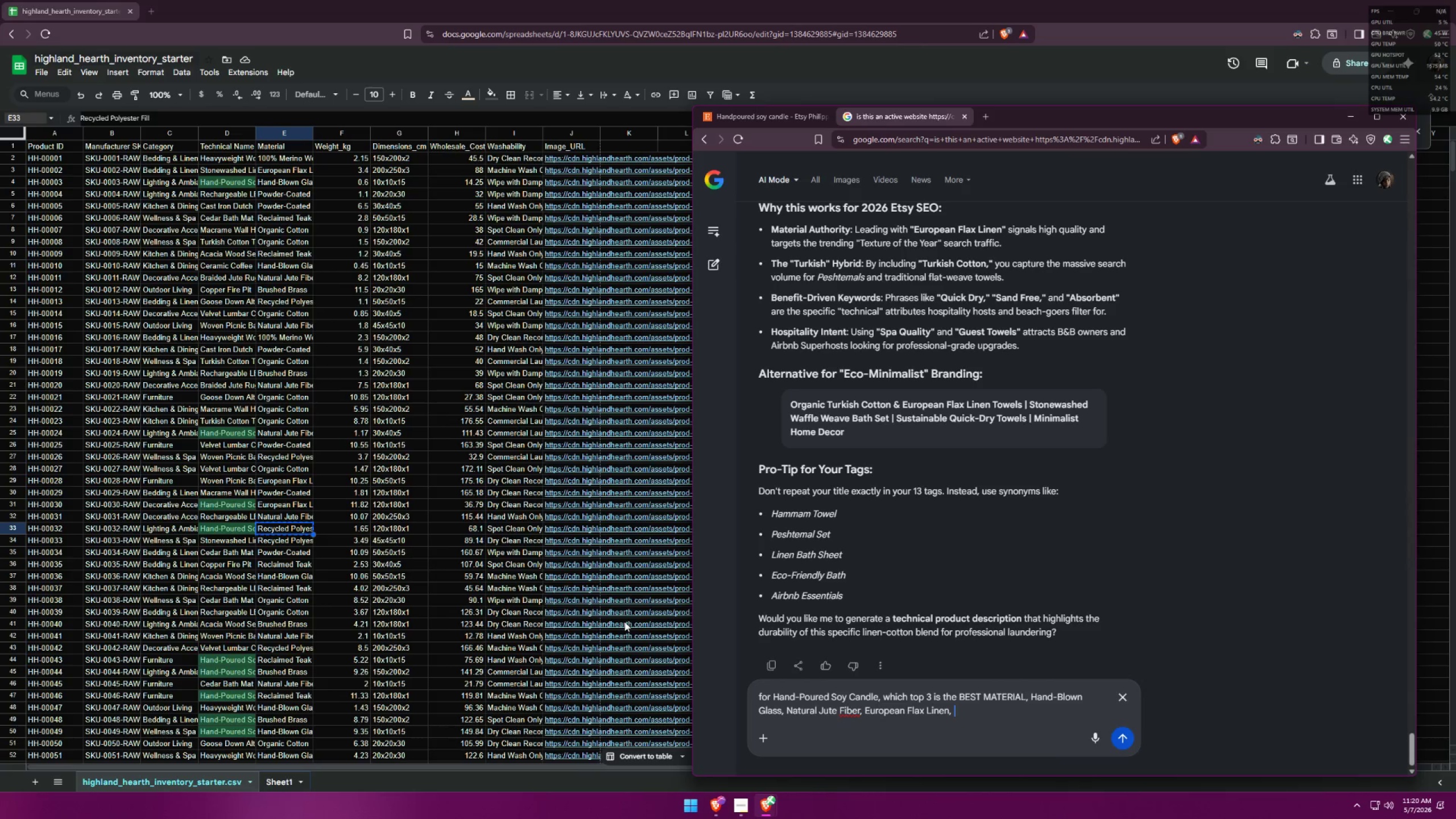 
key(Control+V)
 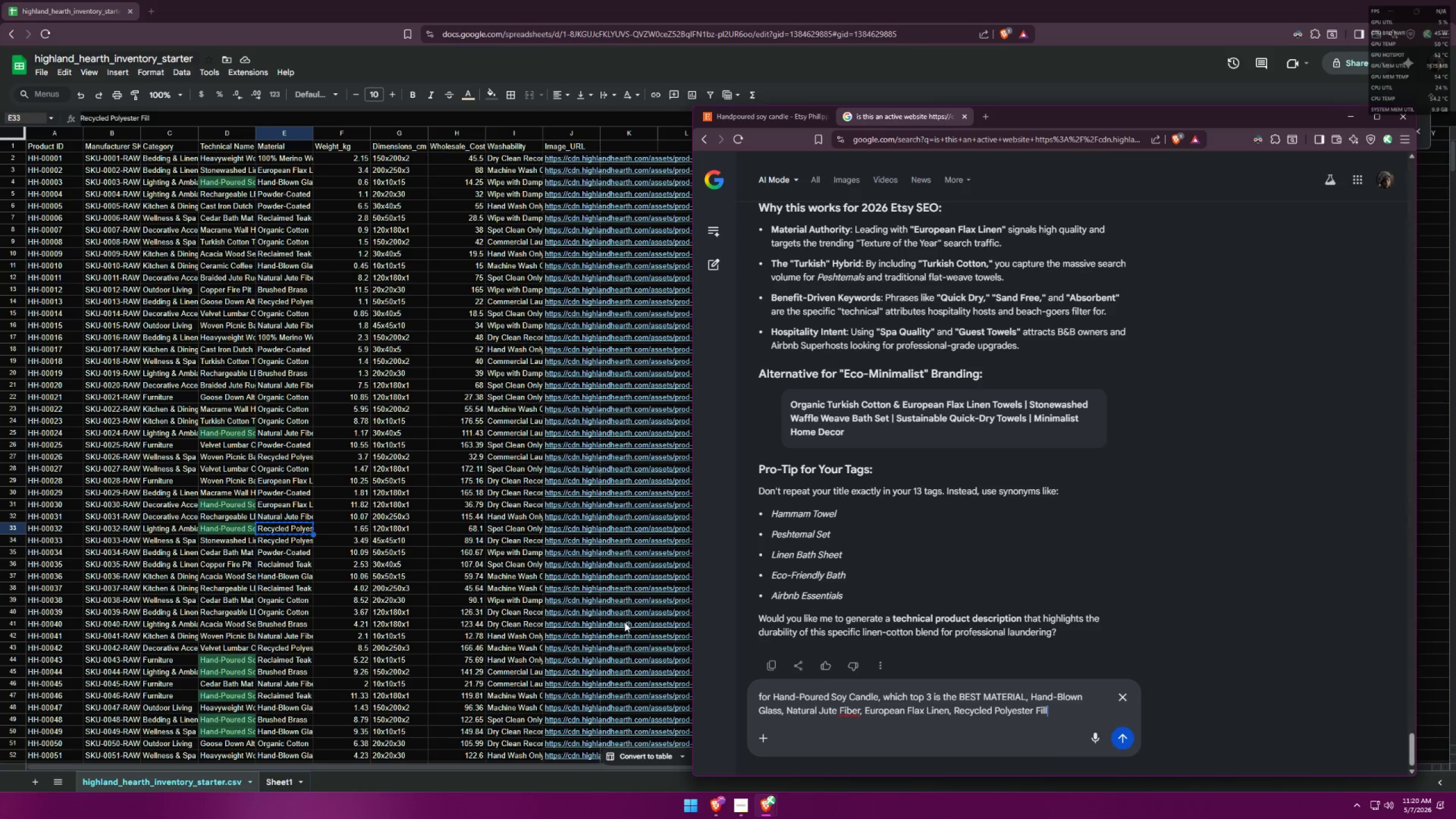 
key(Comma)
 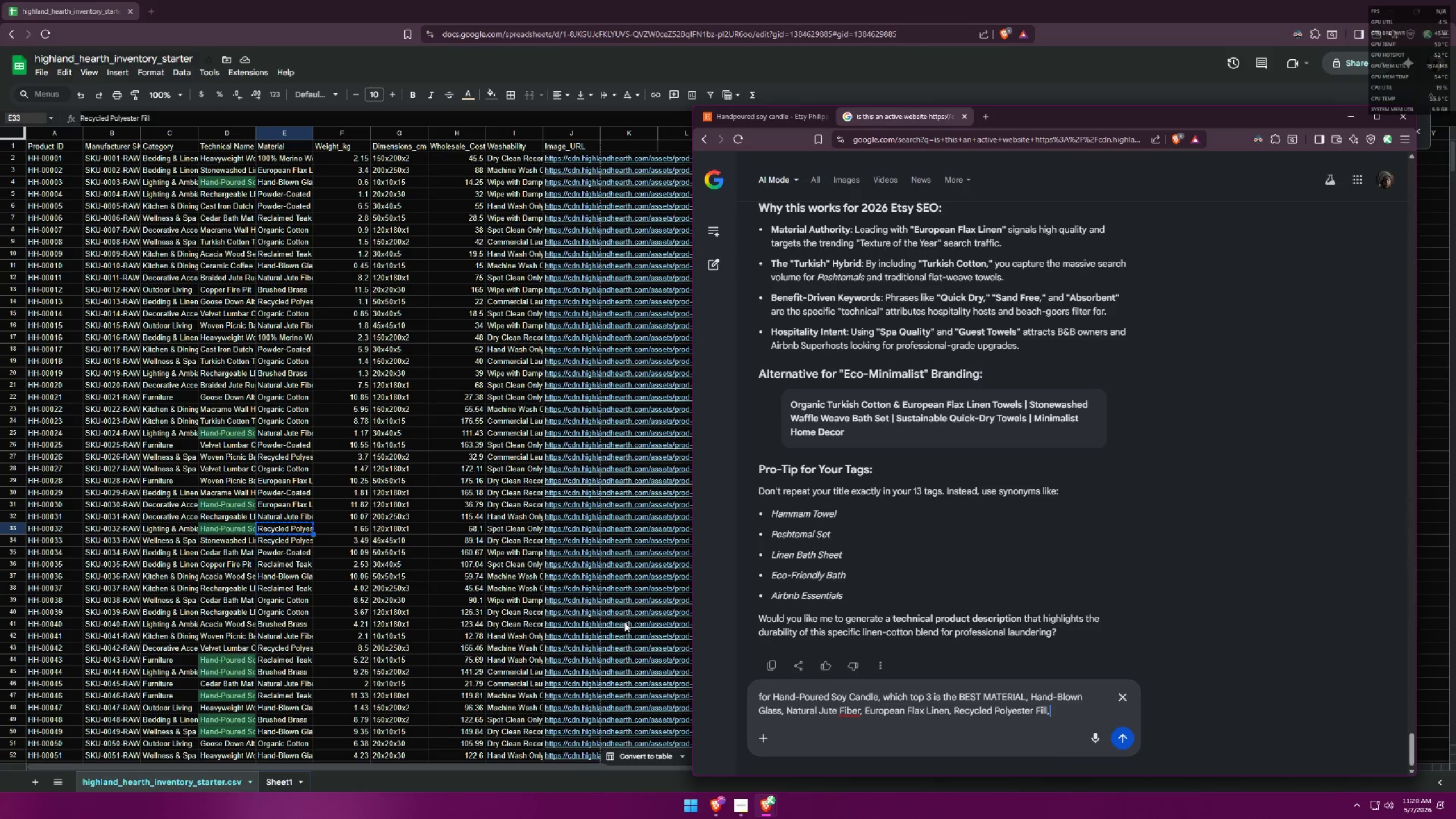 
key(Space)
 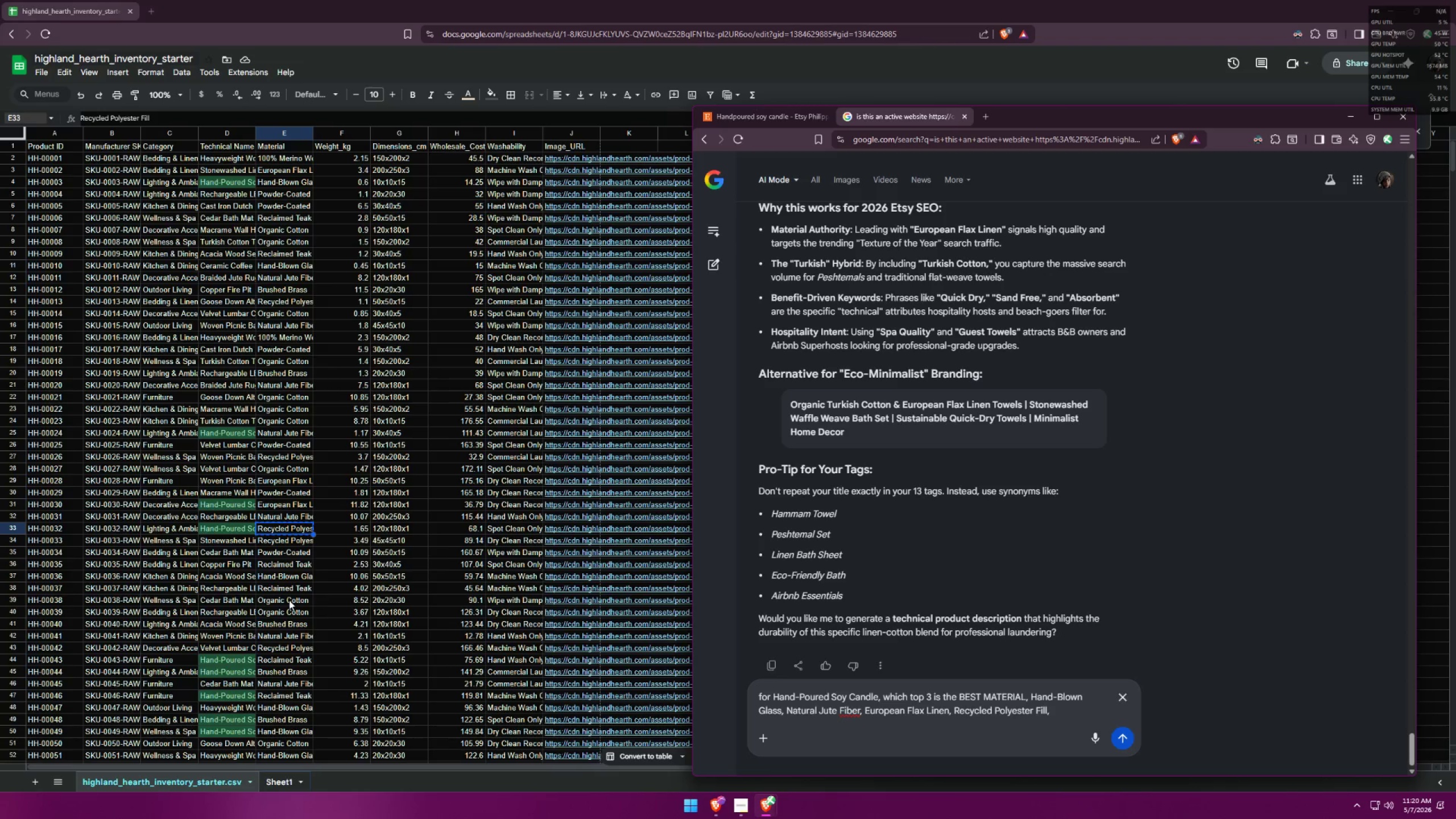 
scroll: coordinate [307, 595], scroll_direction: down, amount: 1.0
 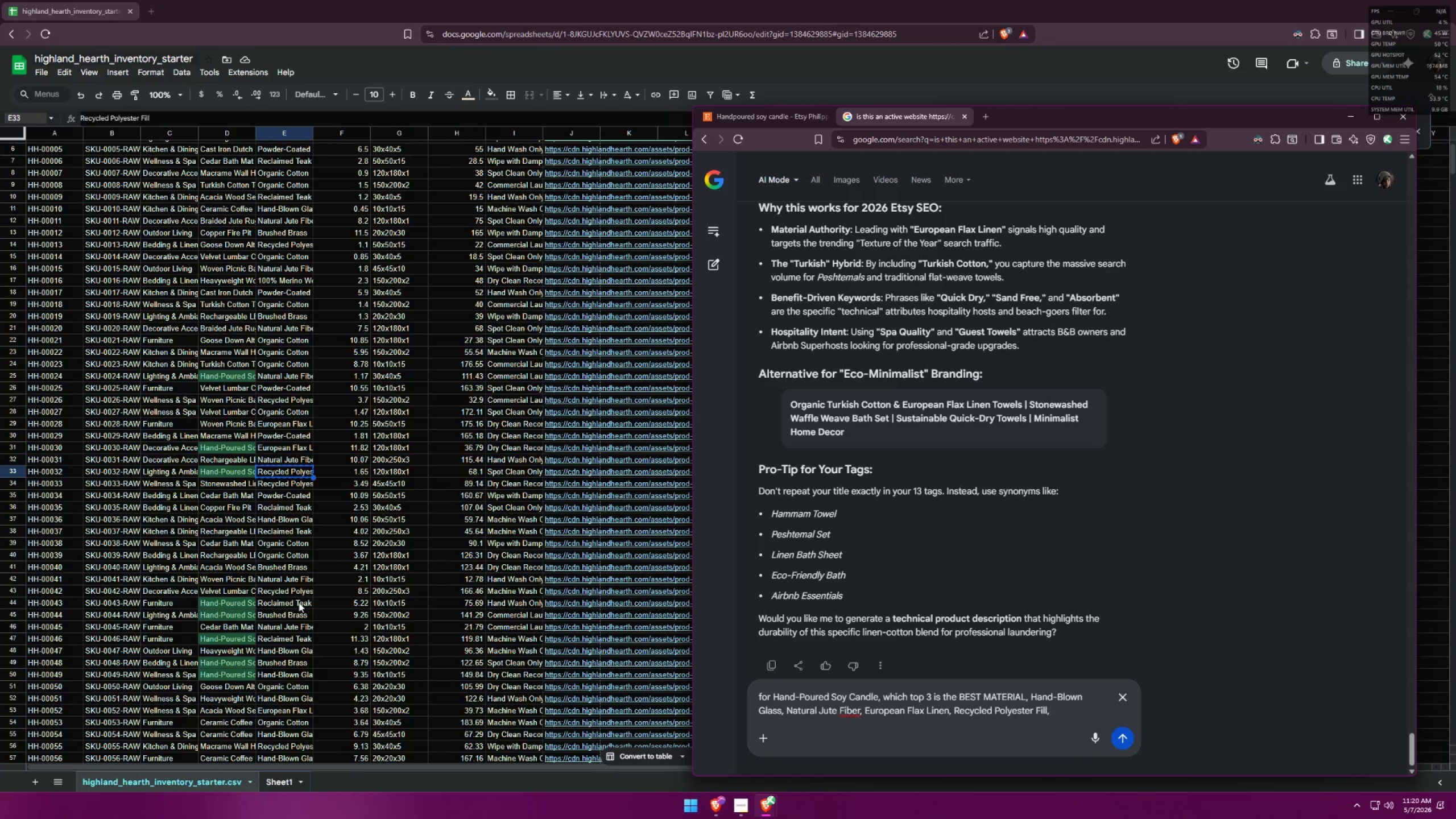 
left_click([296, 605])
 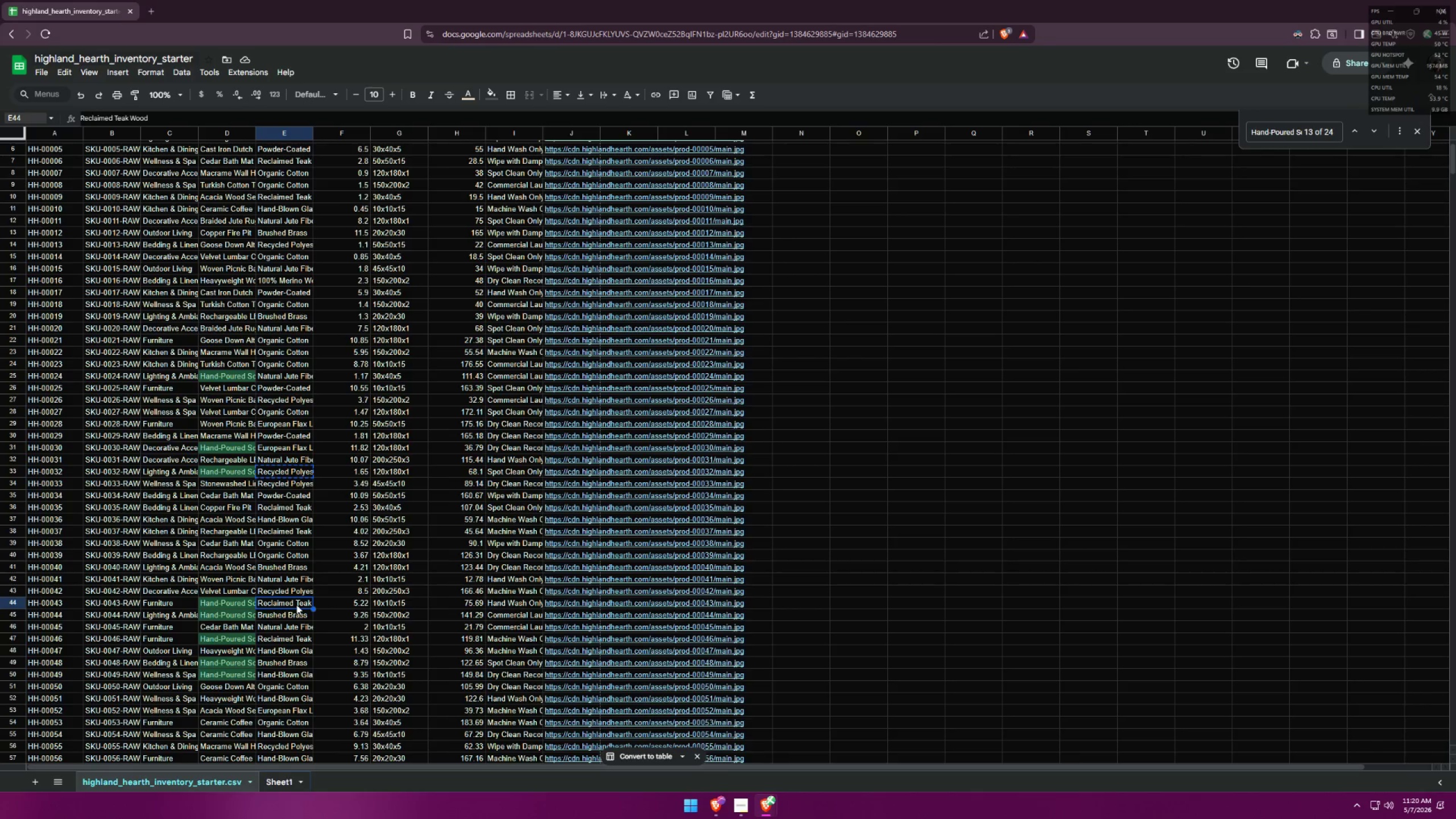 
key(Control+ControlLeft)
 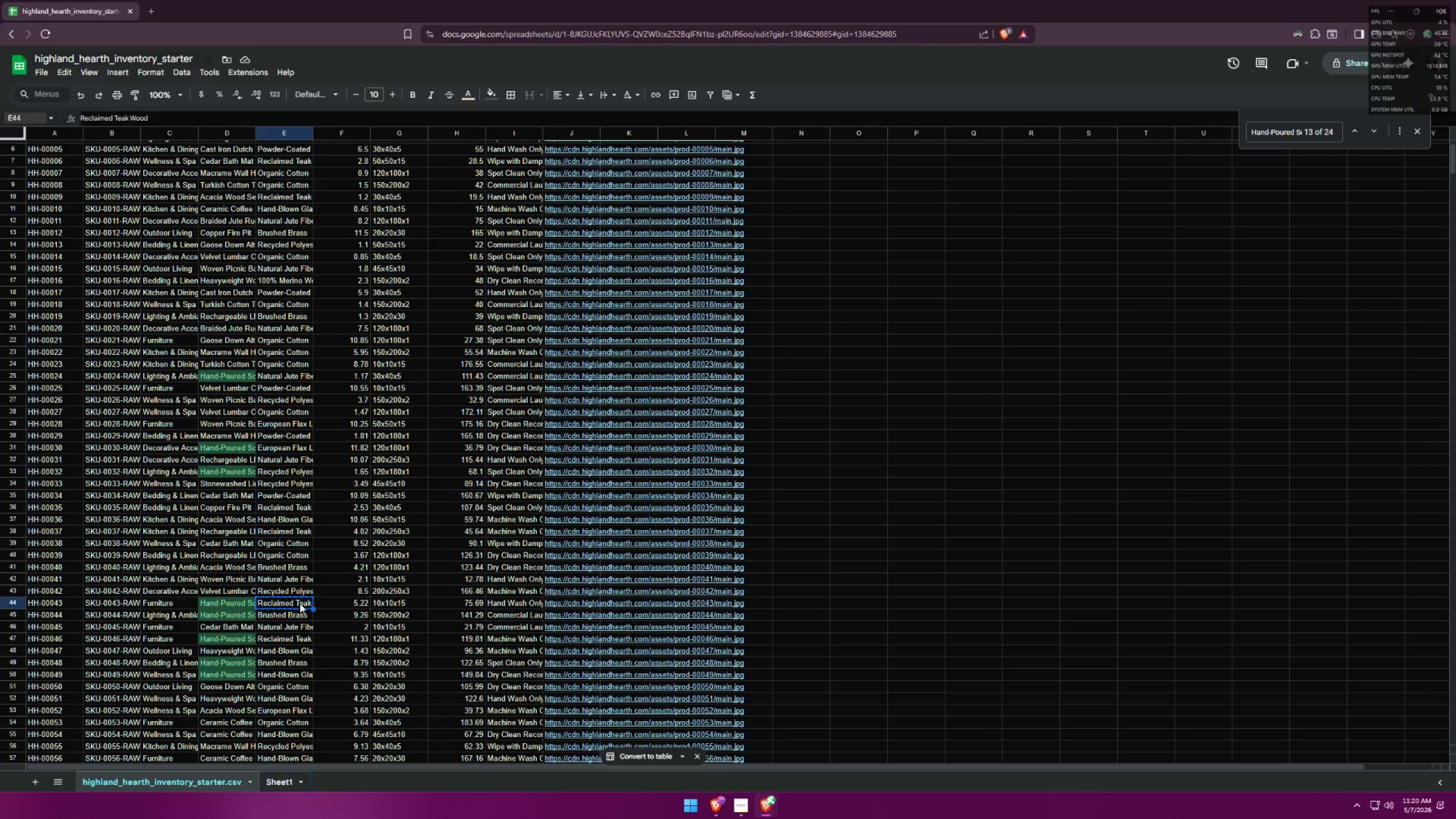 
key(Control+C)
 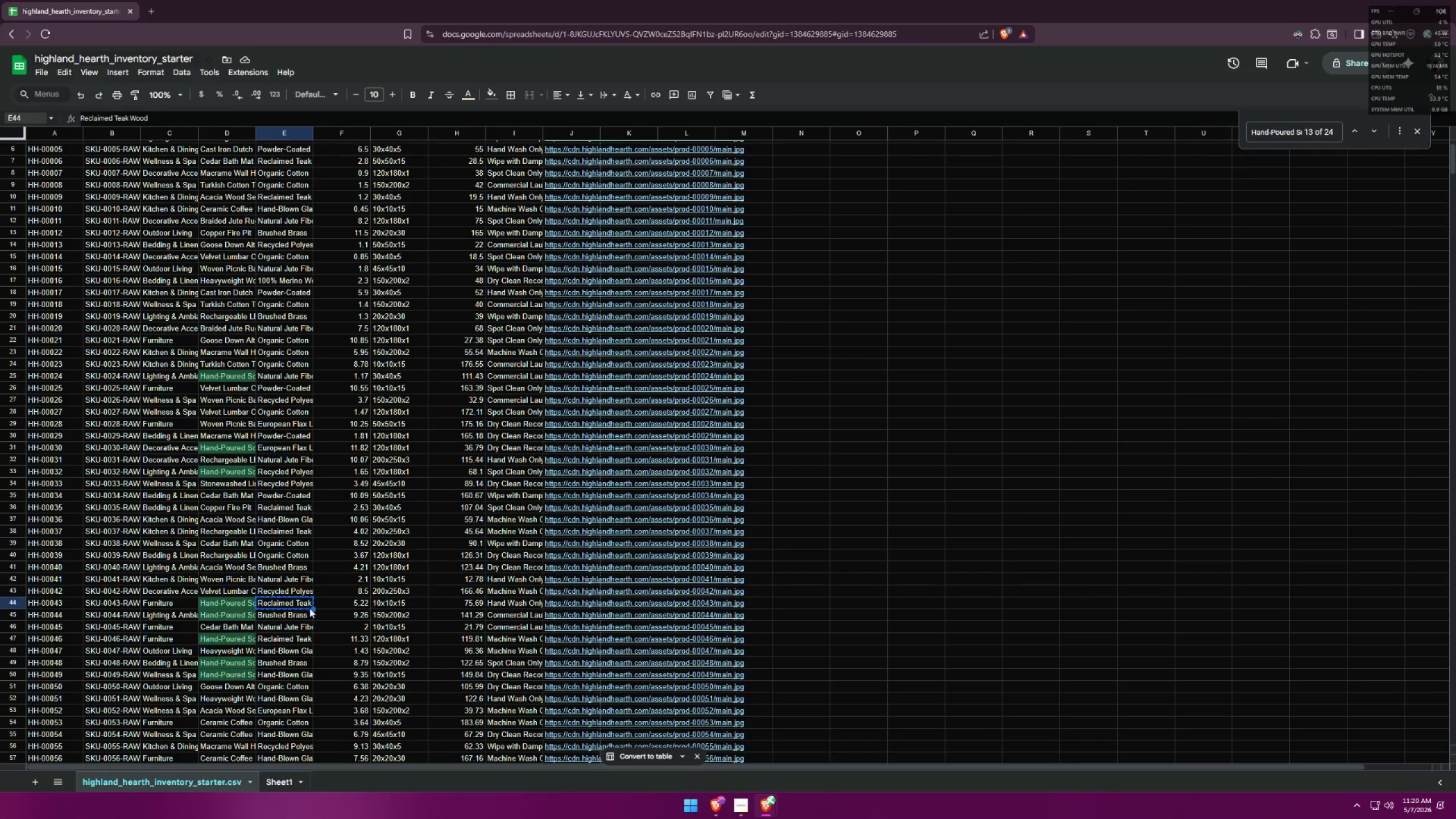 
key(Alt+AltLeft)
 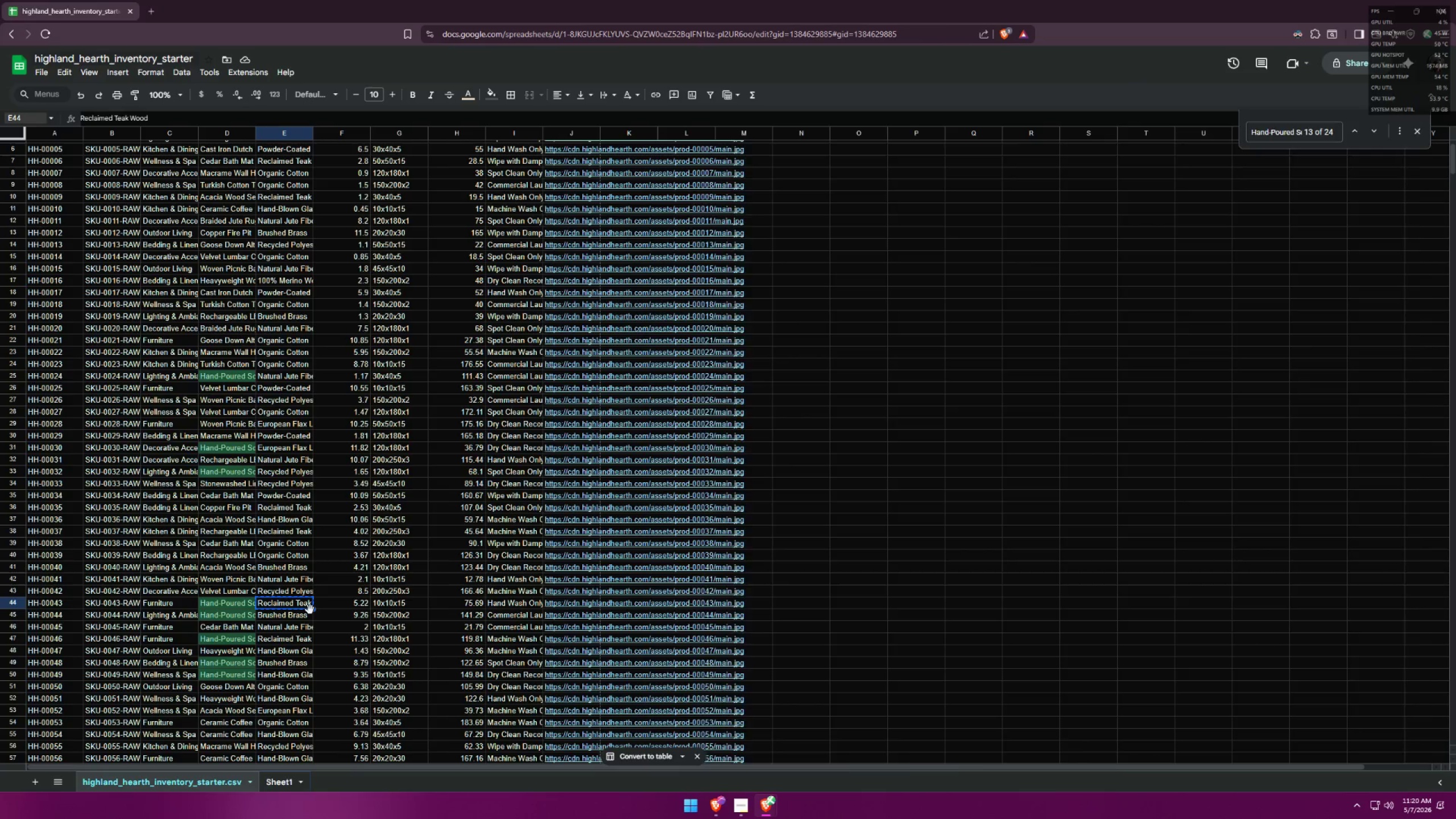 
key(Alt+Tab)
 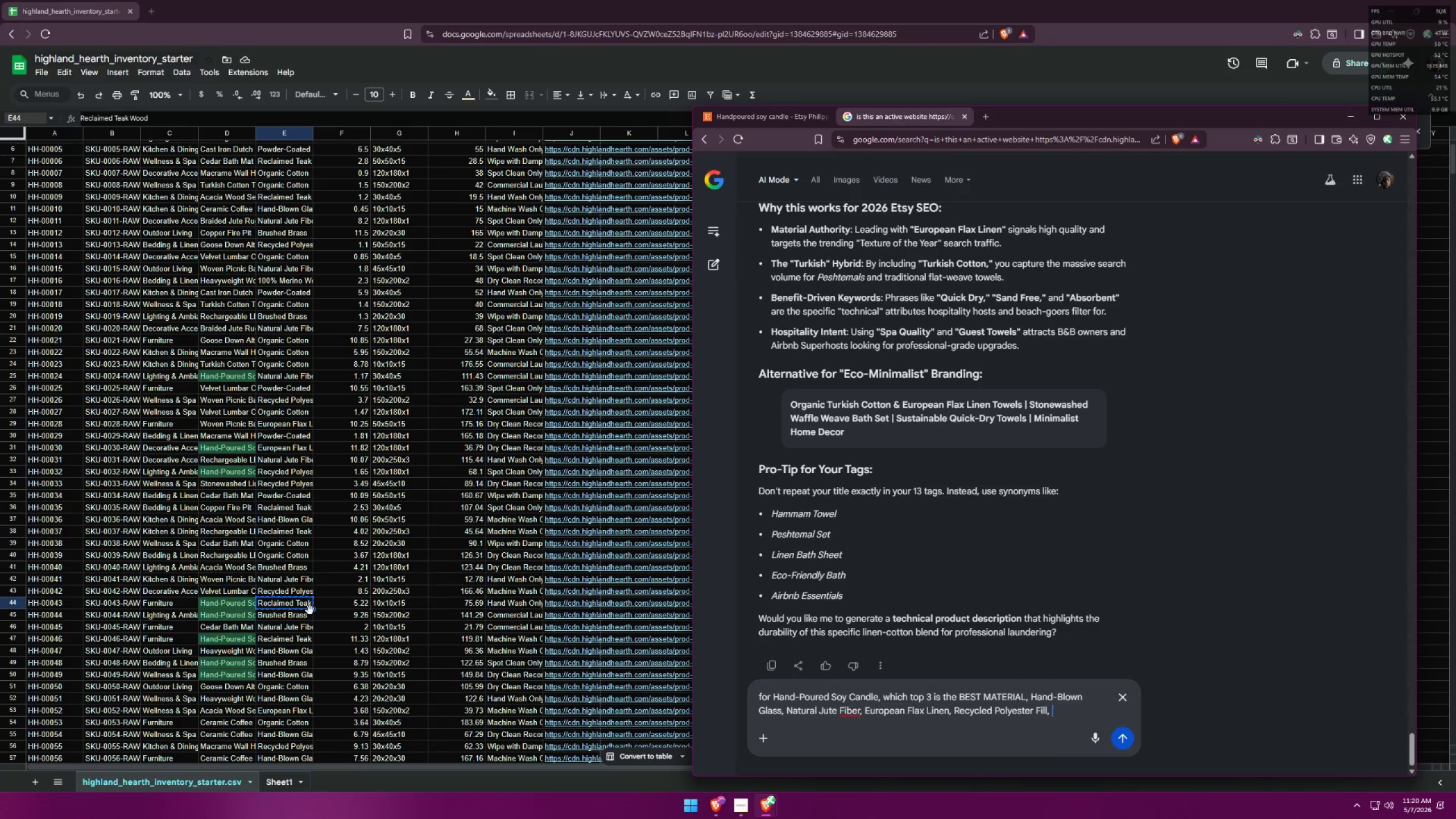 
key(Comma)
 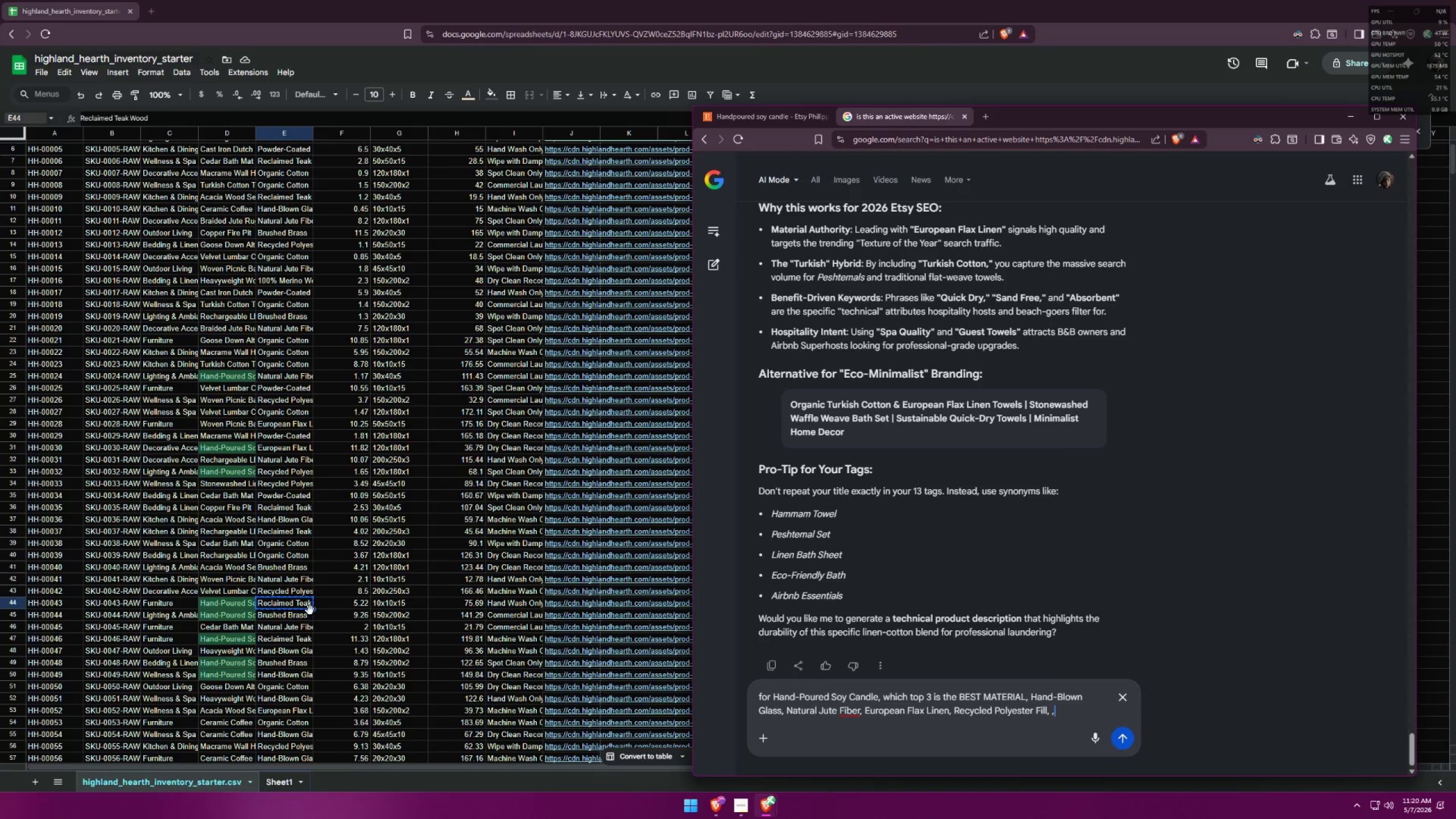 
key(Space)
 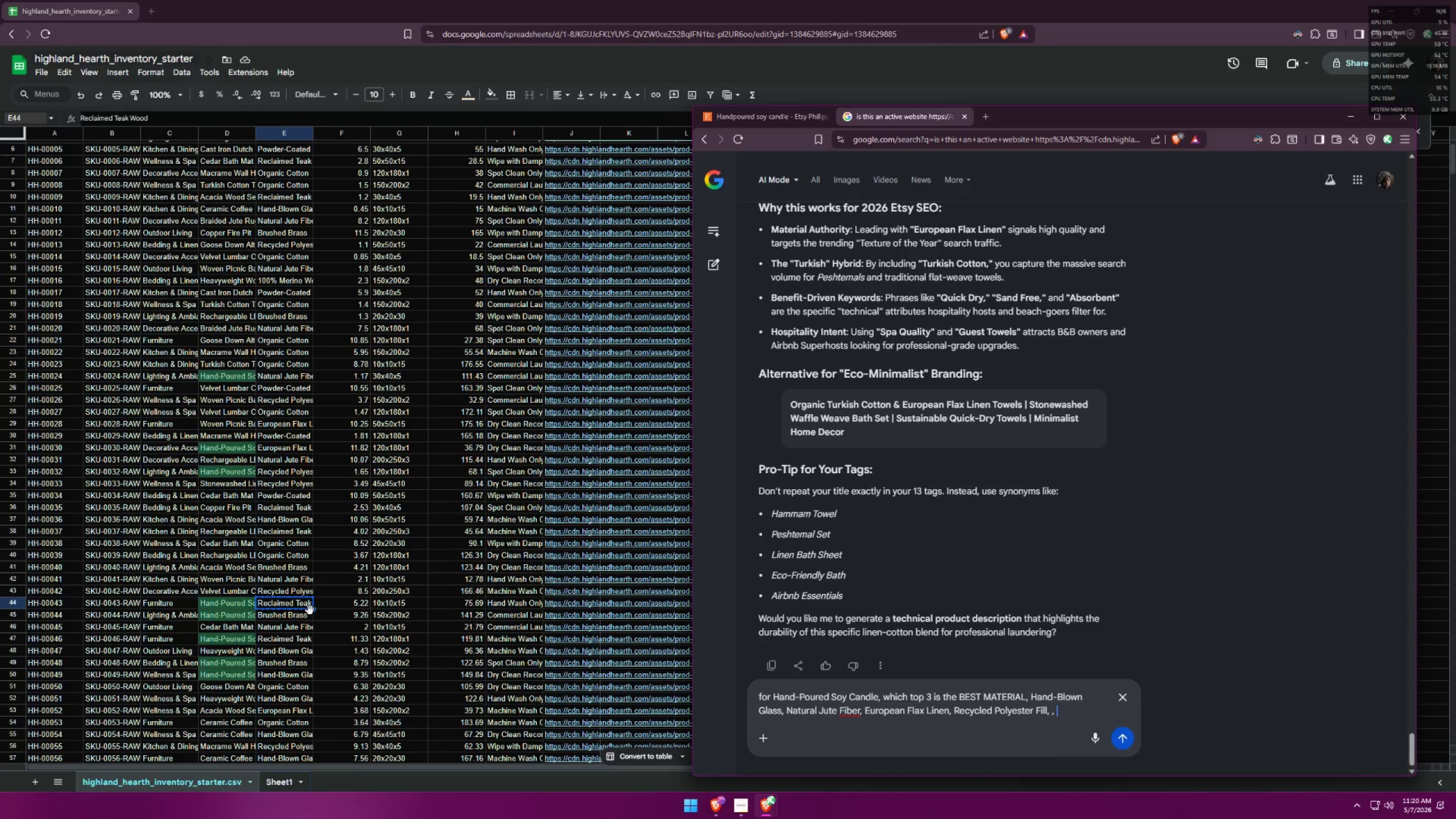 
key(Control+ControlLeft)
 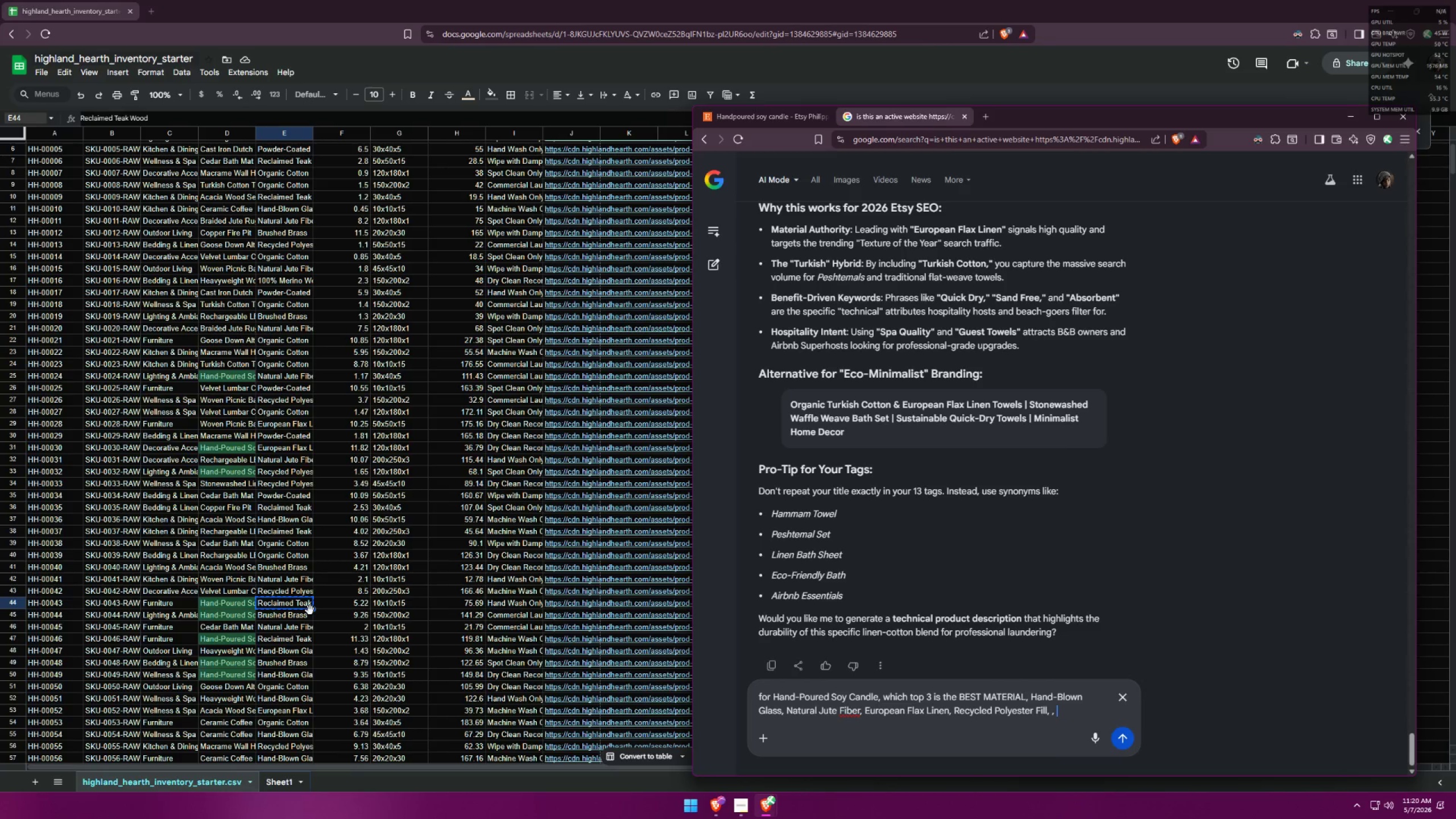 
key(Control+V)
 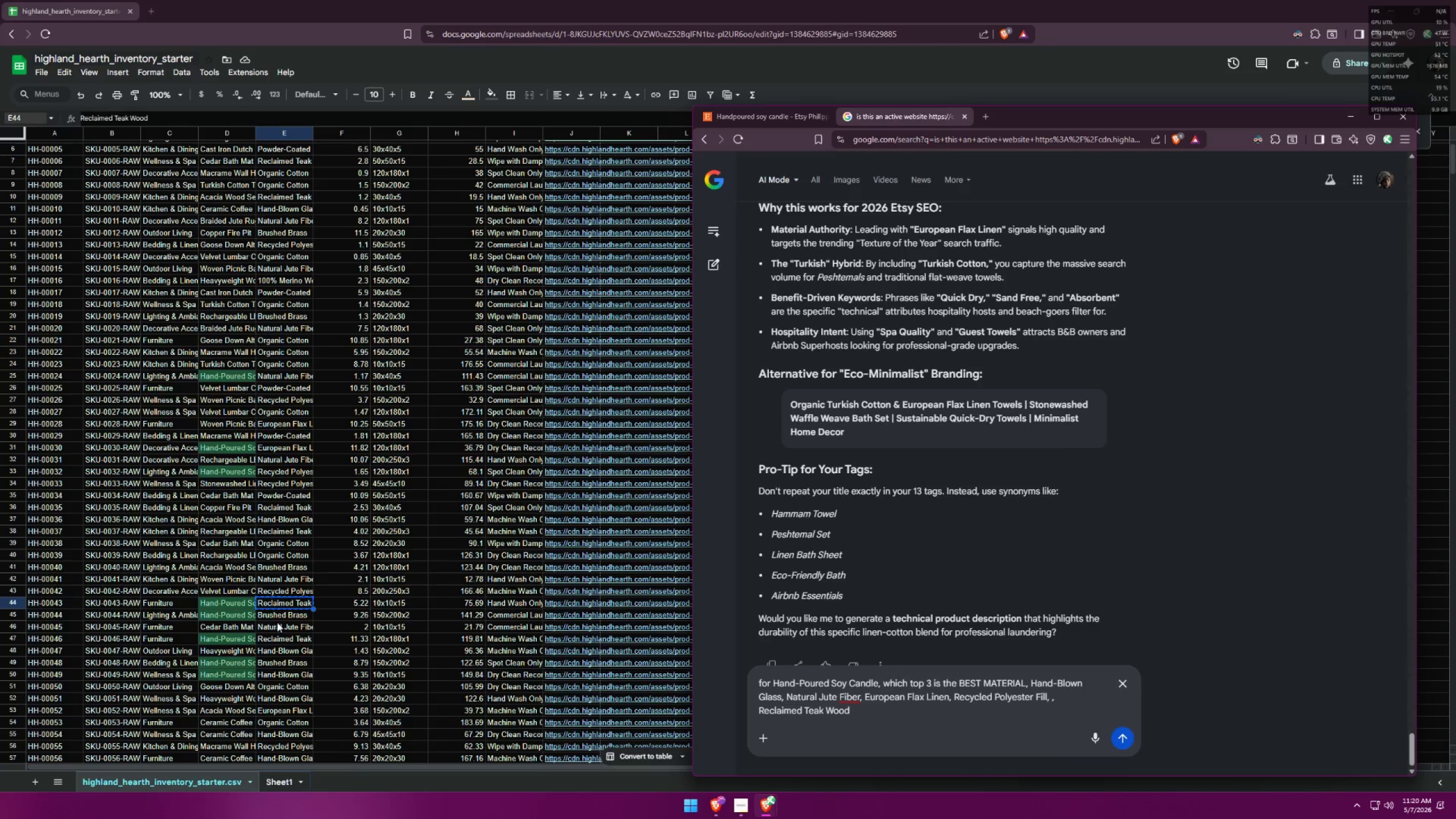 
key(Control+ControlLeft)
 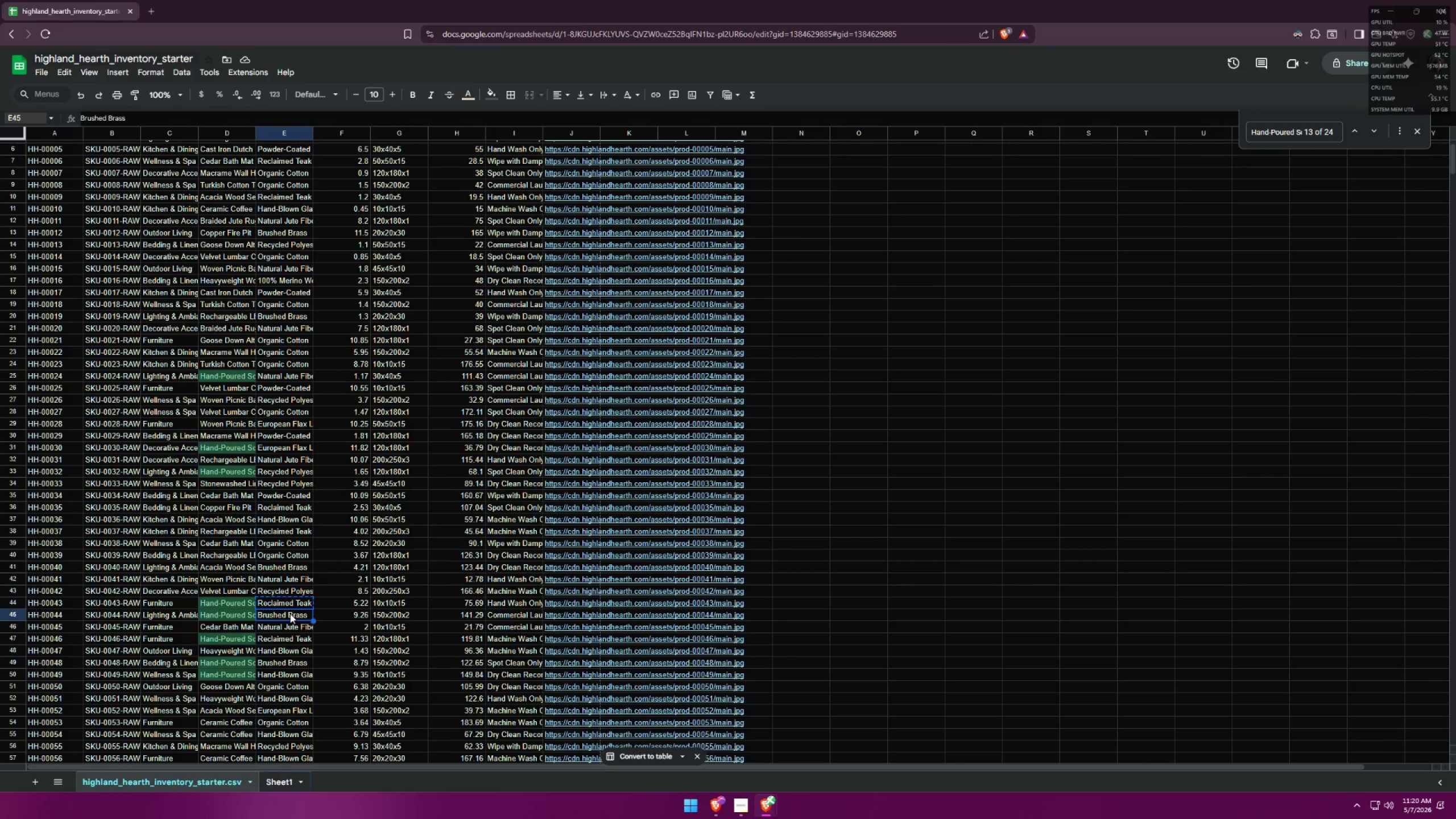 
key(Control+C)
 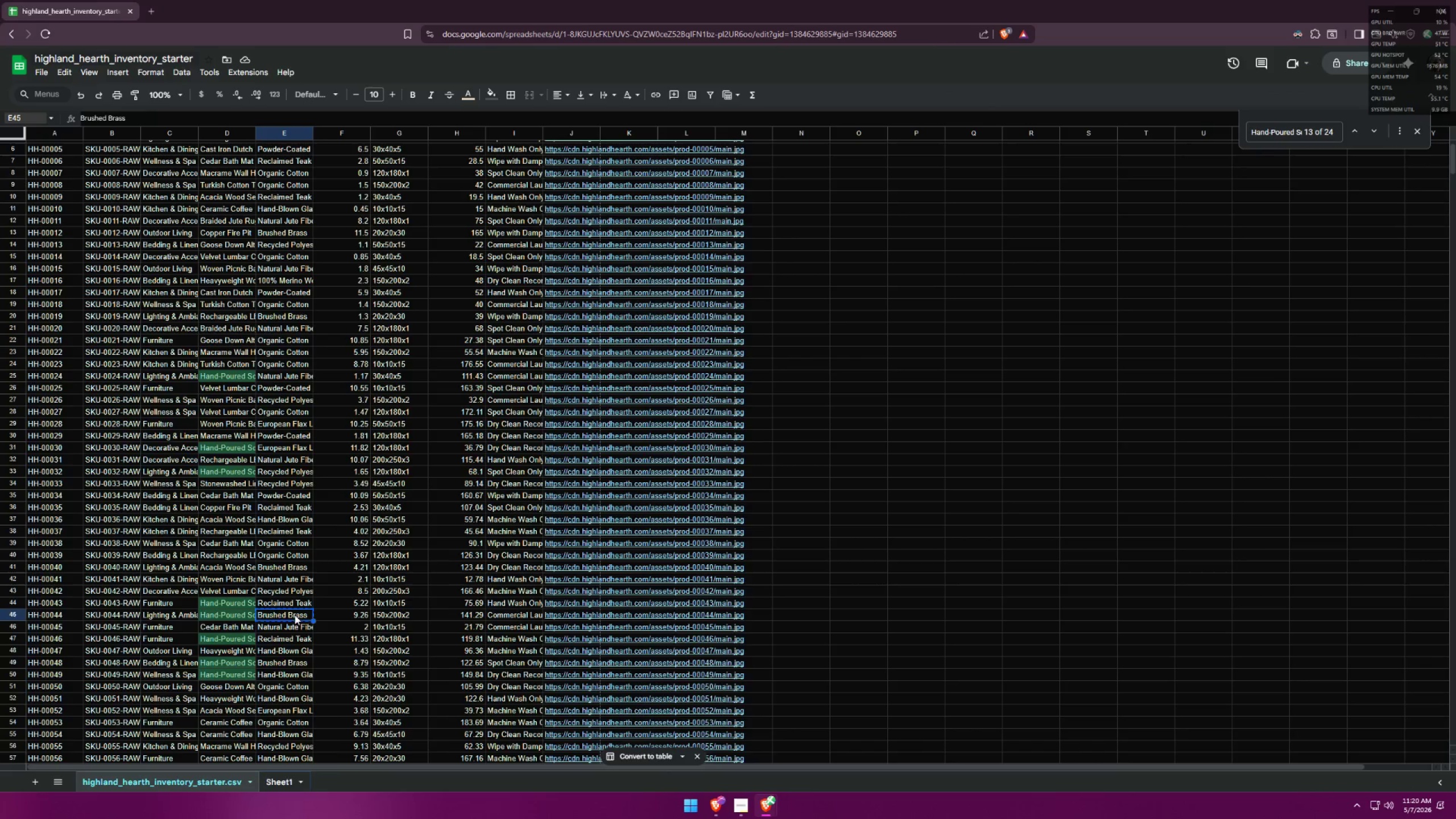 
key(Alt+AltLeft)
 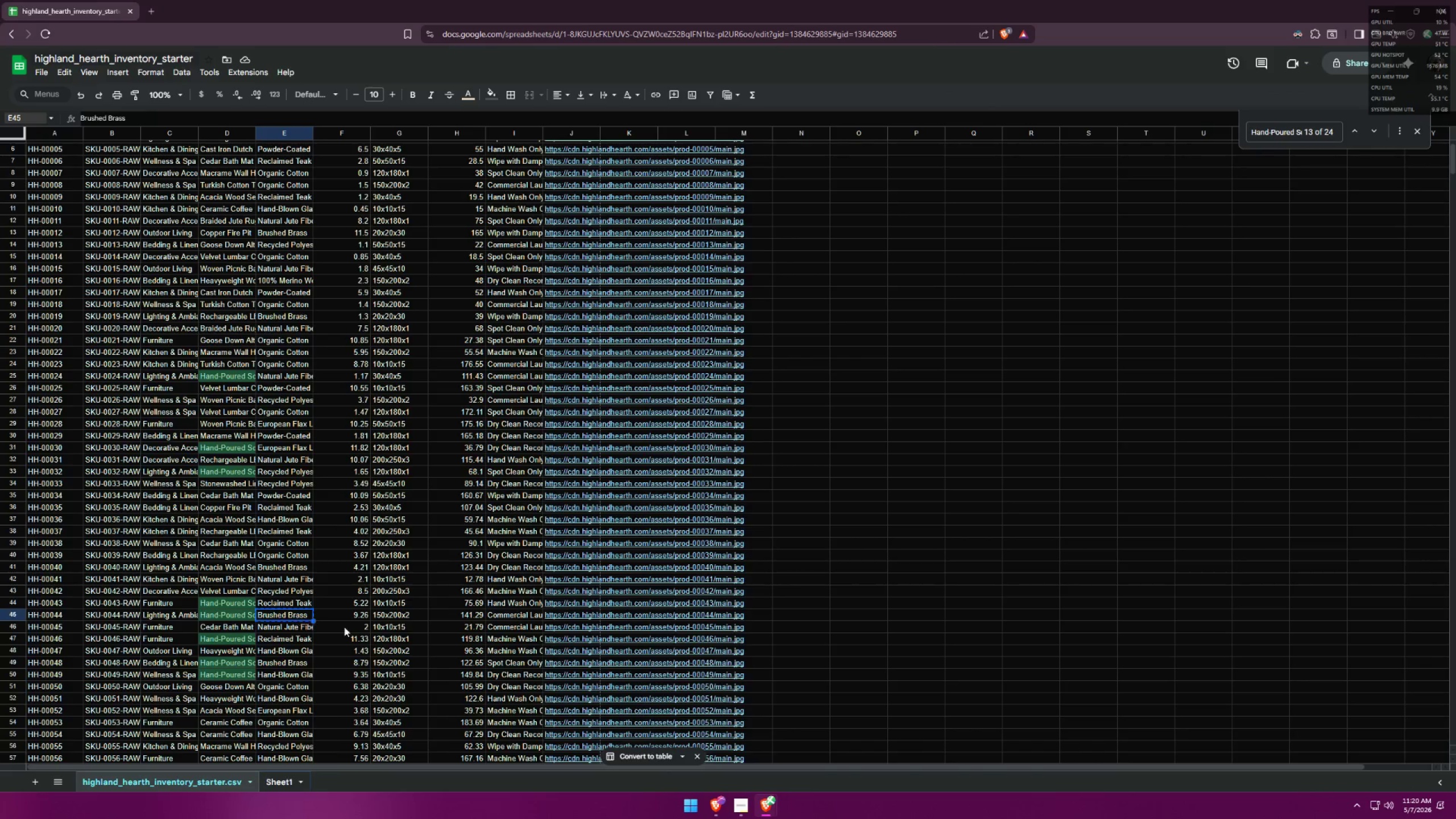 
key(Alt+Tab)
 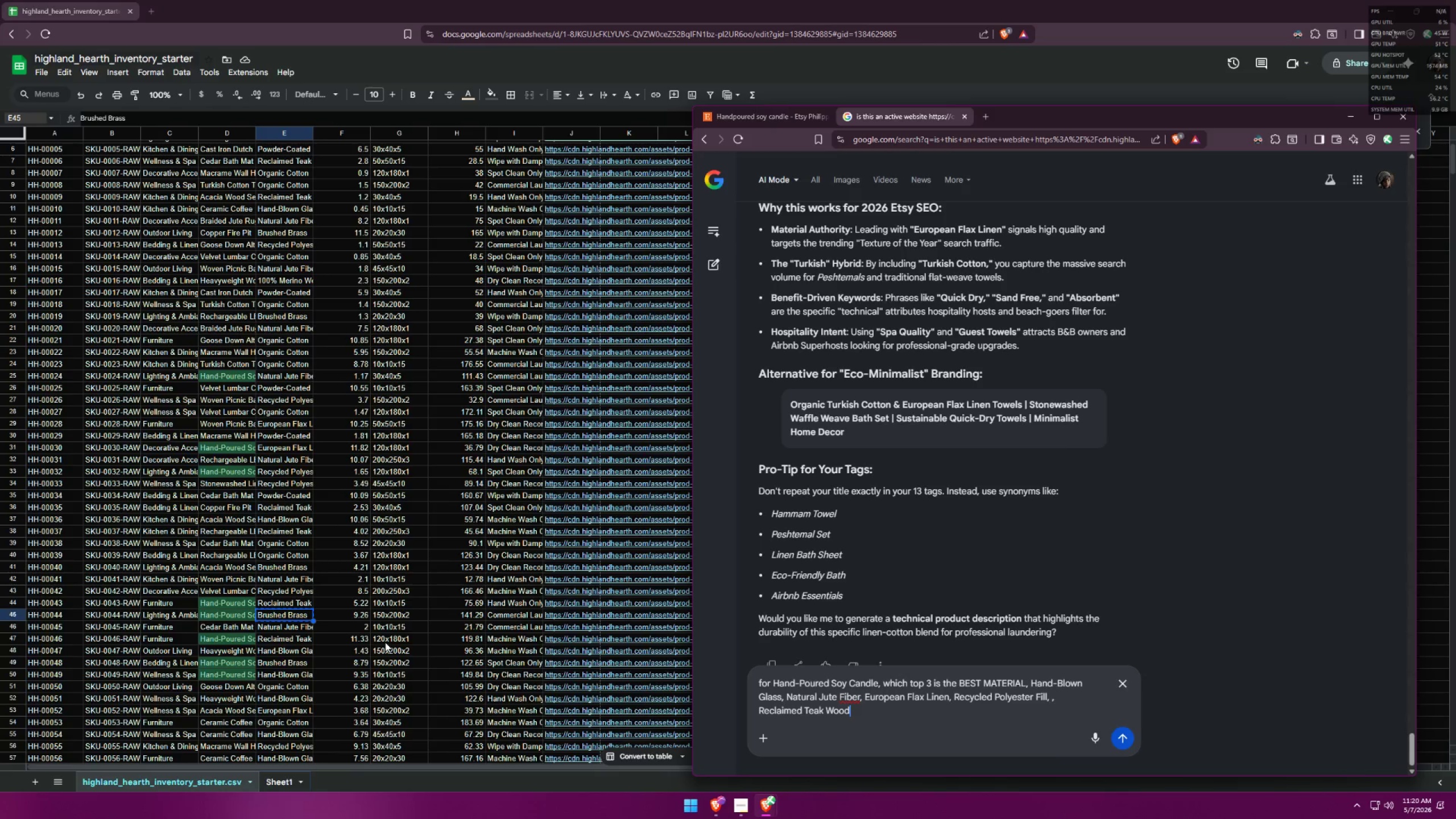 
key(Comma)
 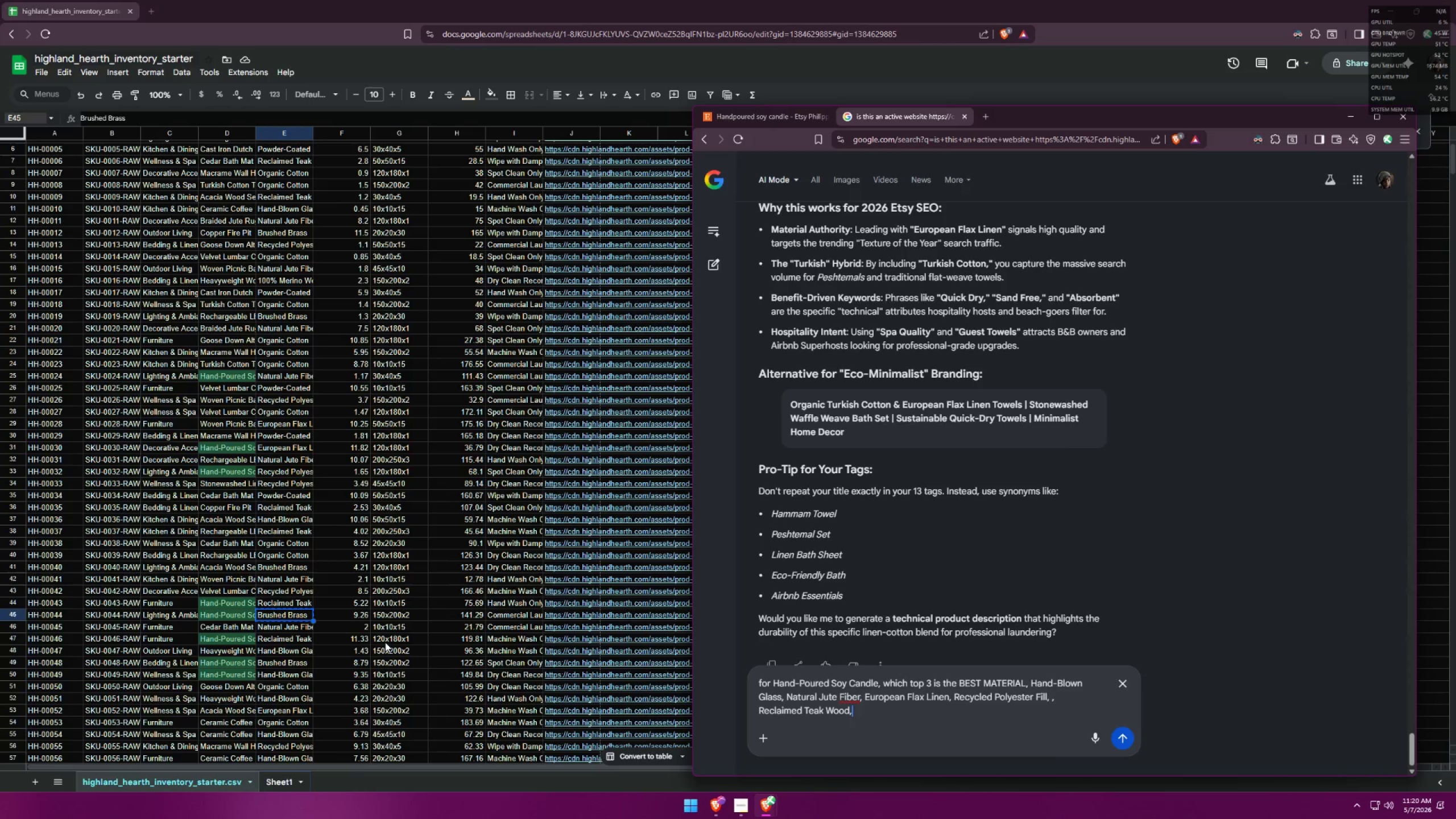 
key(Space)
 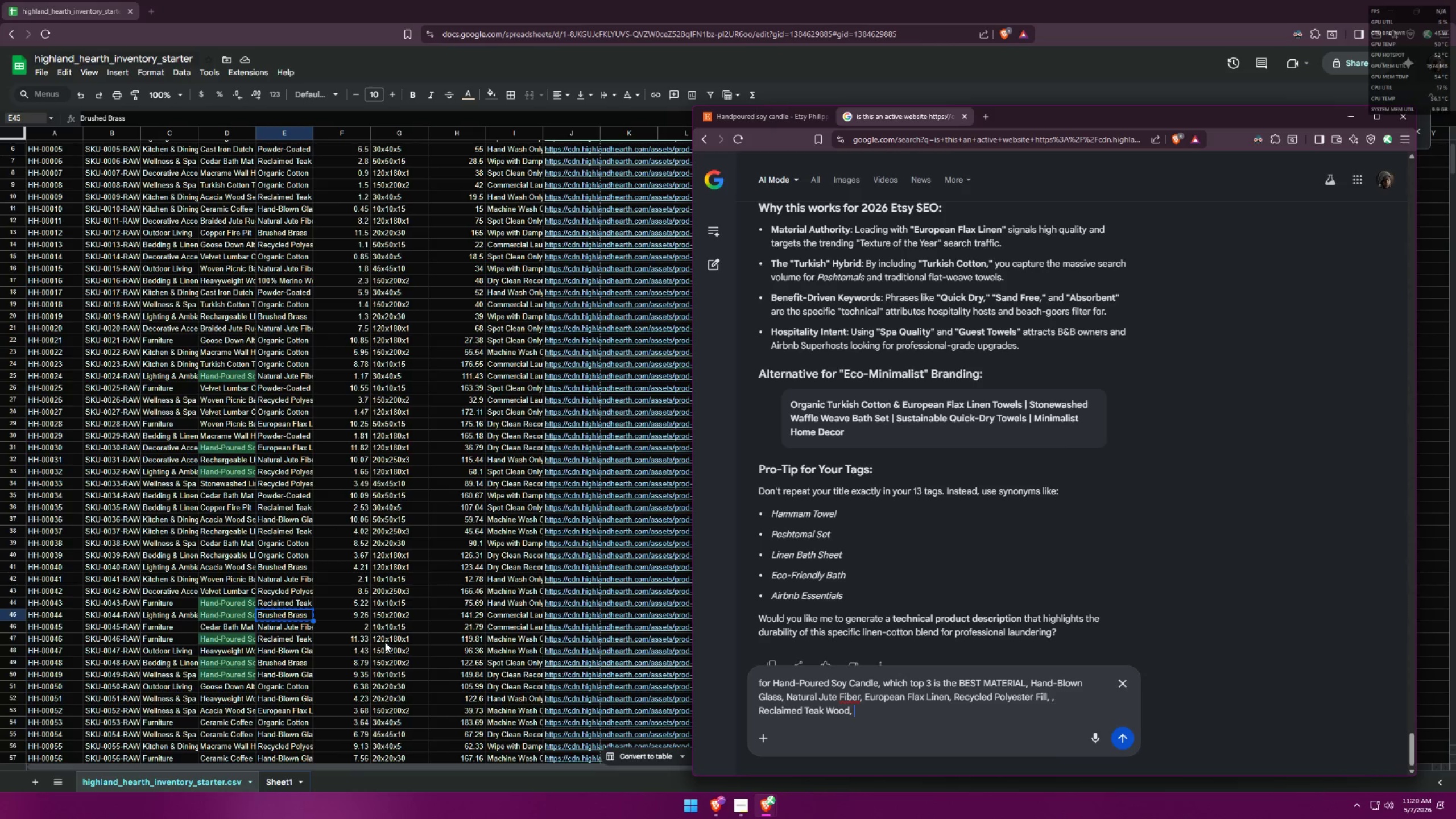 
key(Control+ControlLeft)
 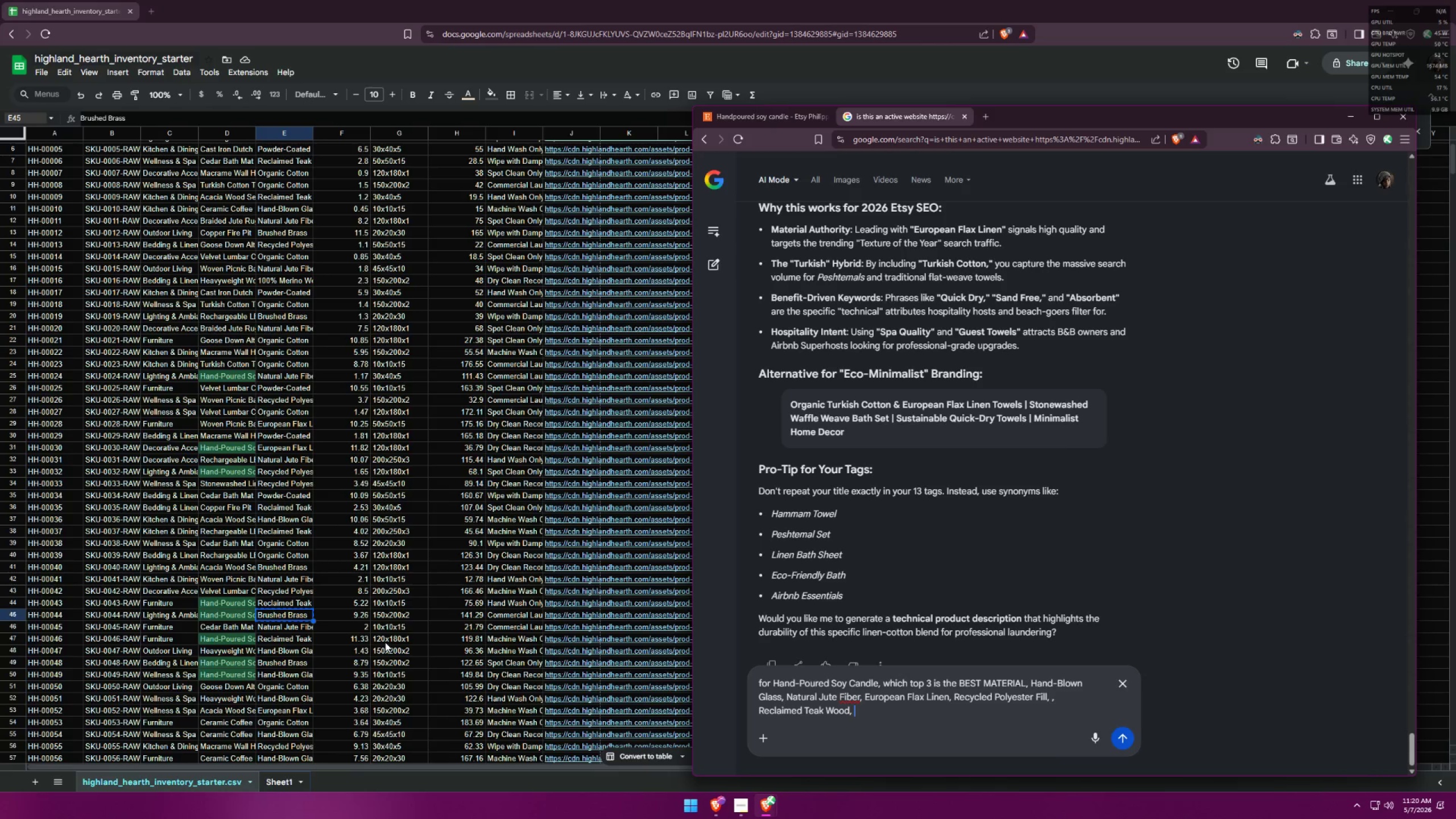 
key(Control+V)
 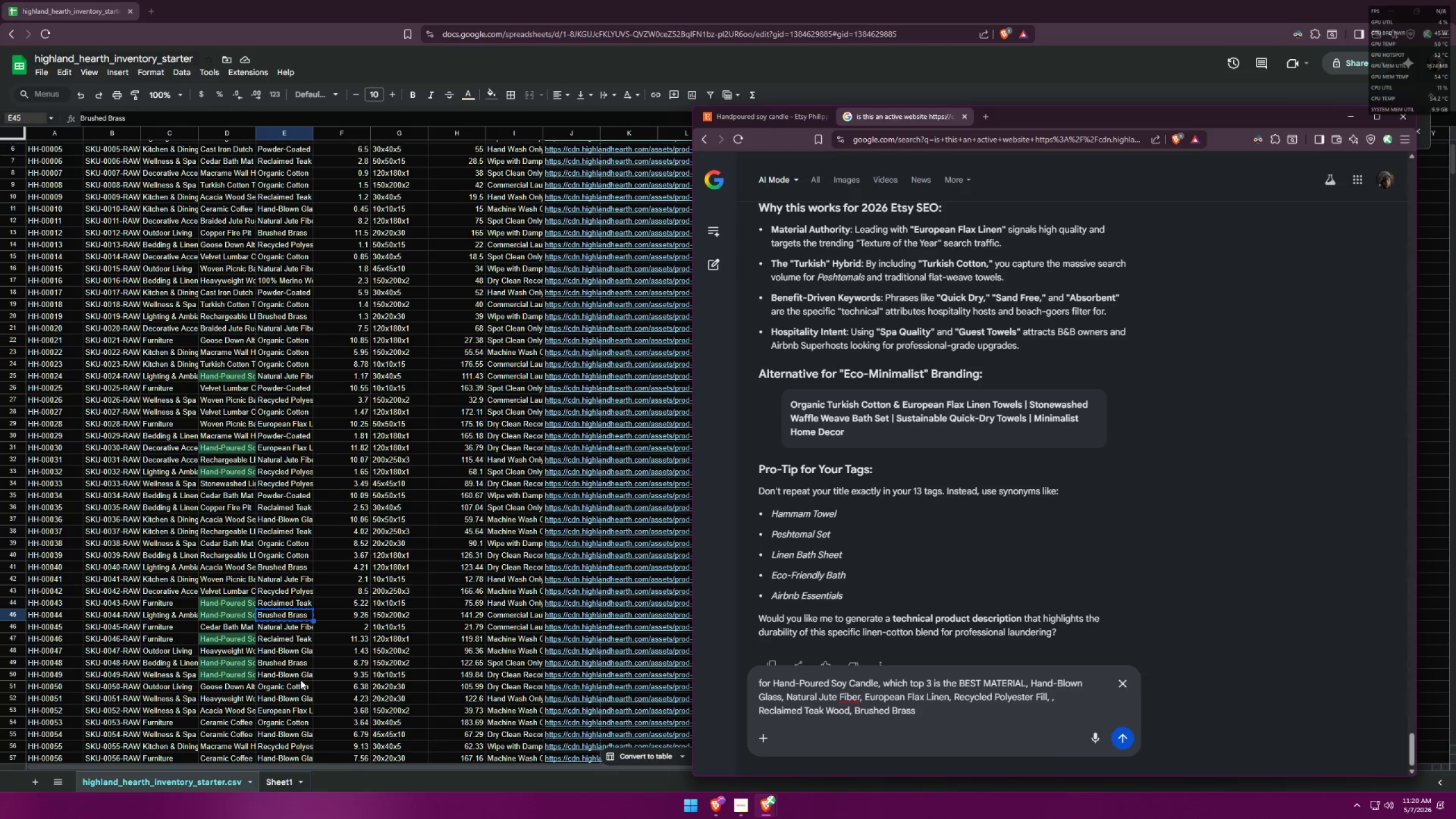 
scroll: coordinate [286, 585], scroll_direction: down, amount: 16.0
 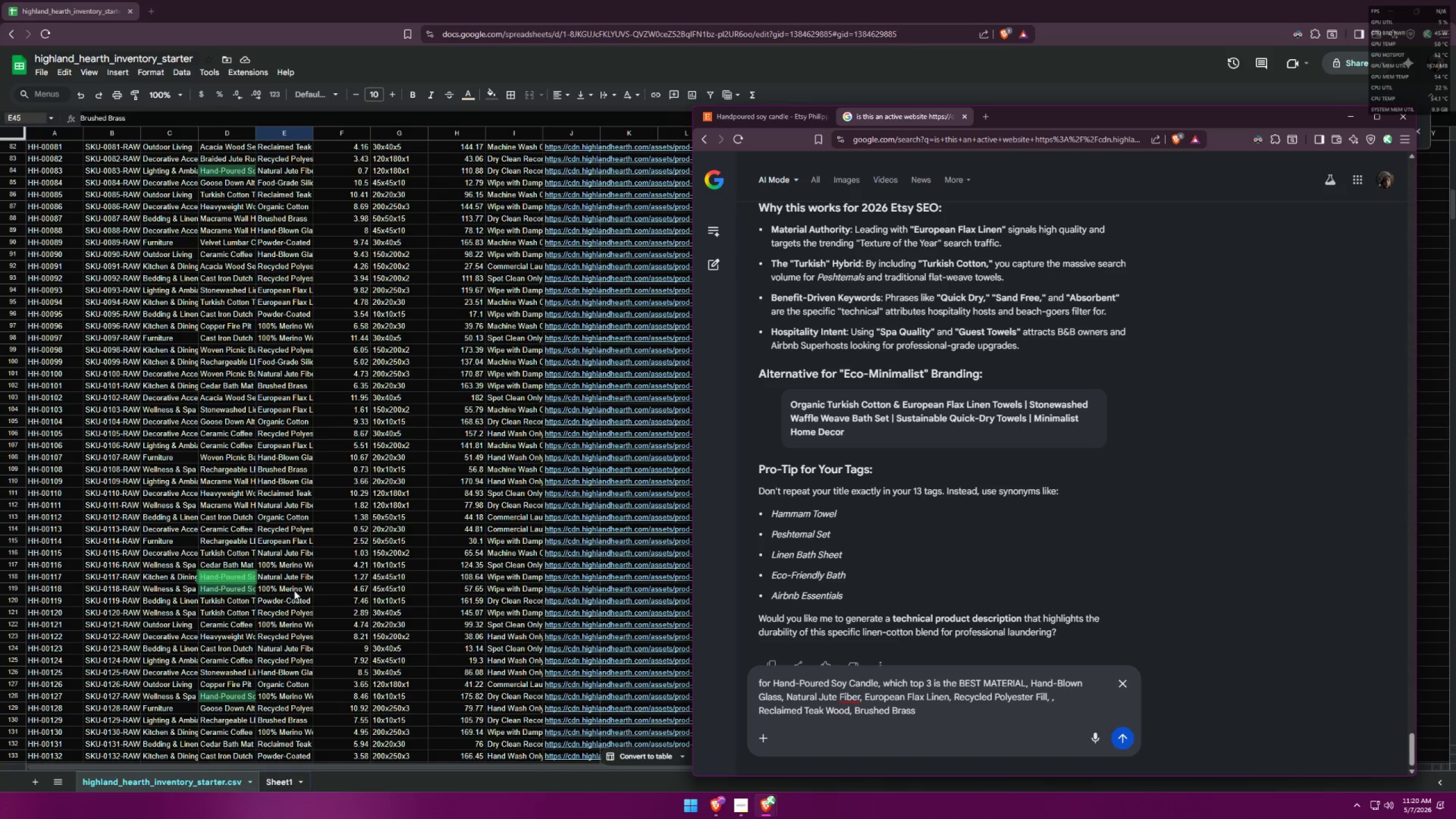 
left_click([295, 589])
 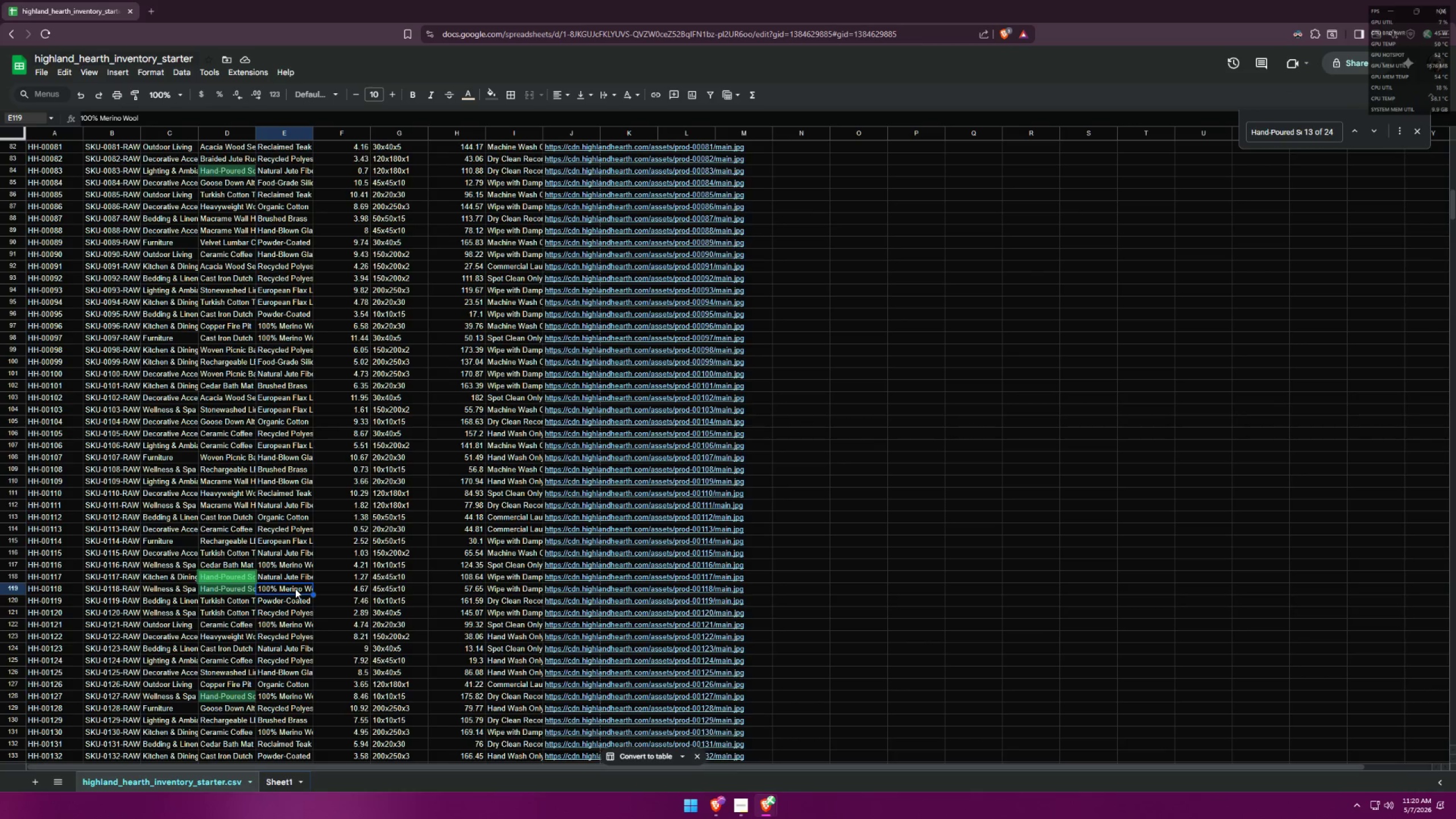 
key(Control+ControlLeft)
 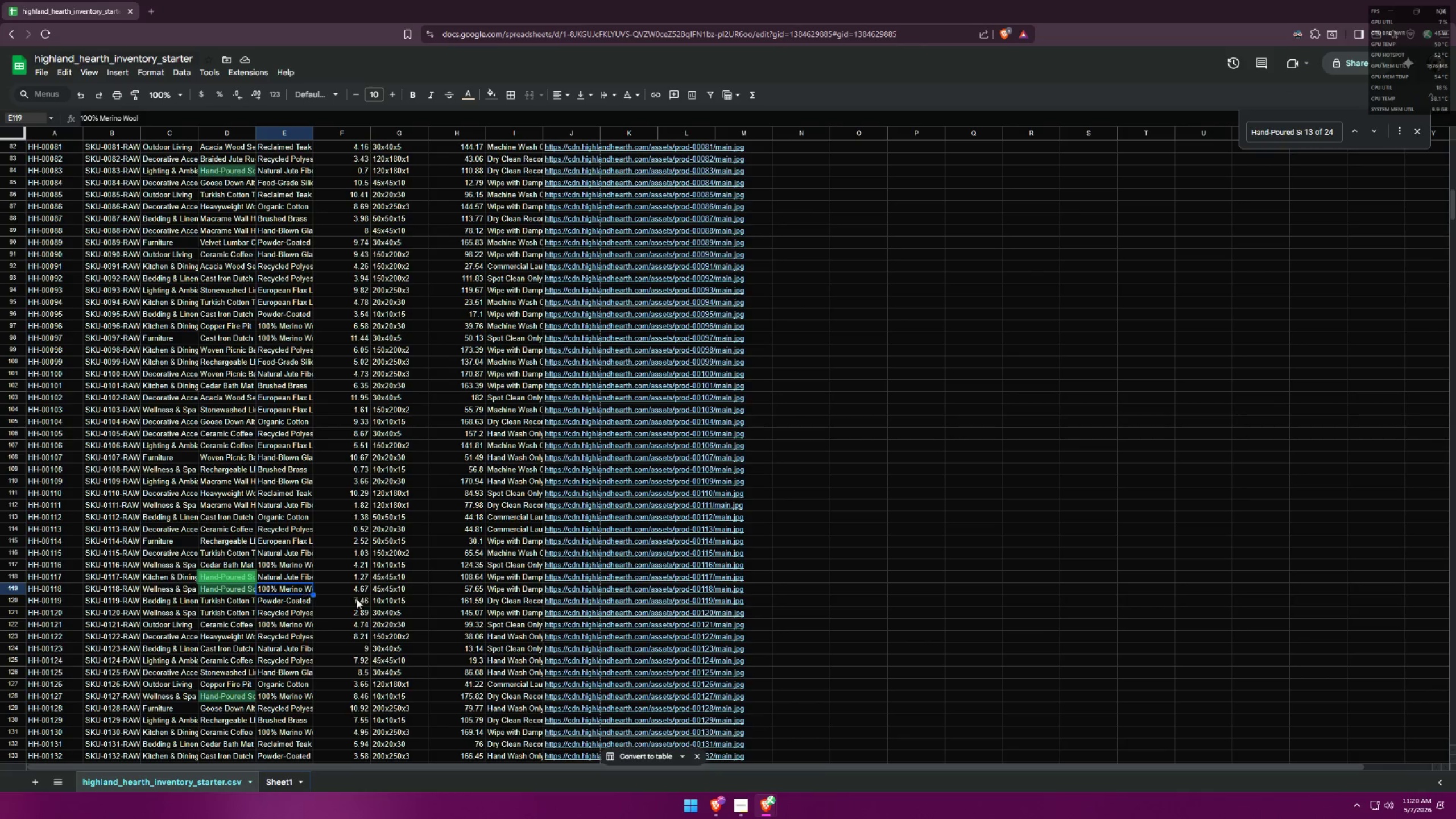 
key(Control+C)
 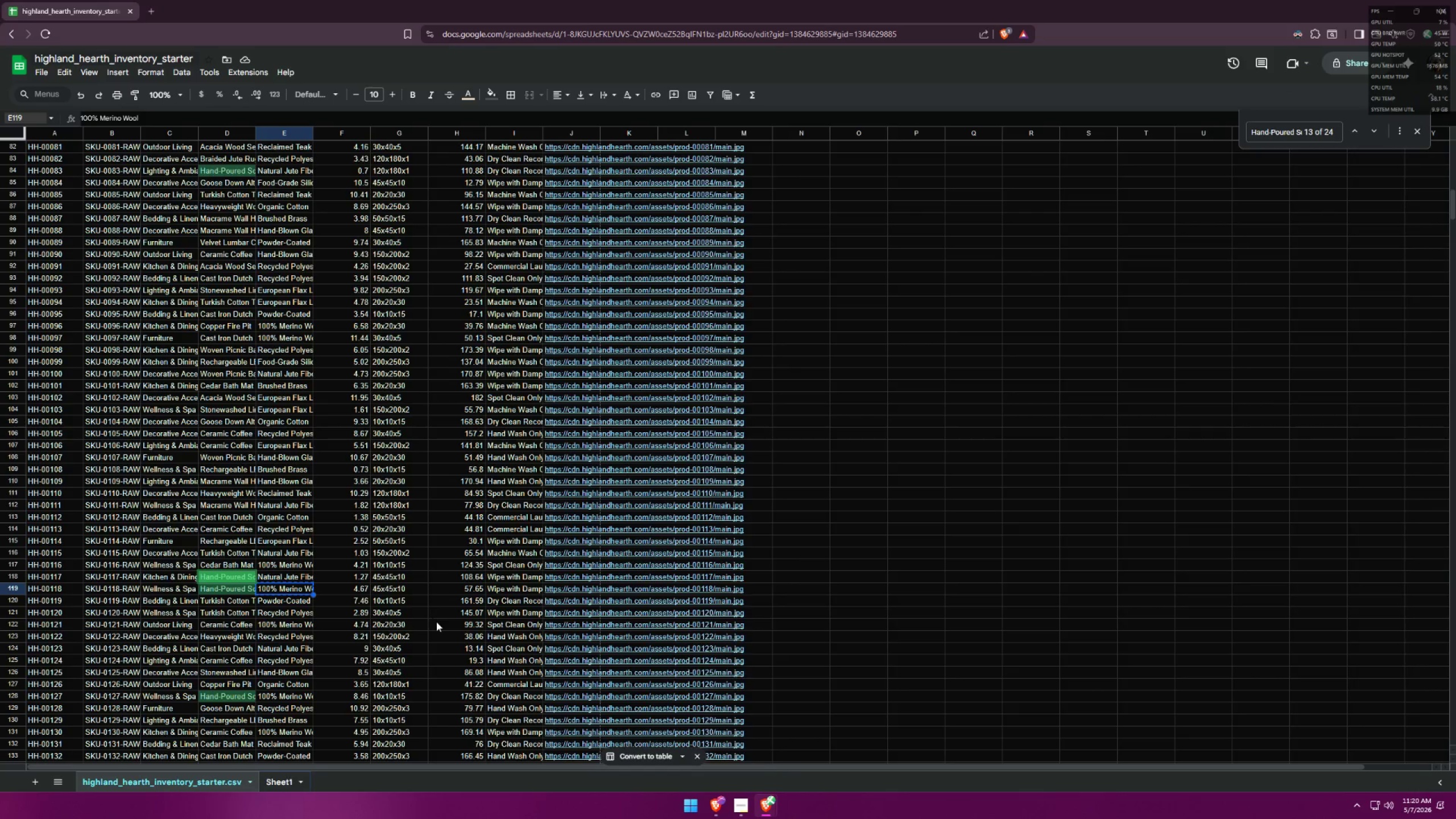 
key(Alt+AltLeft)
 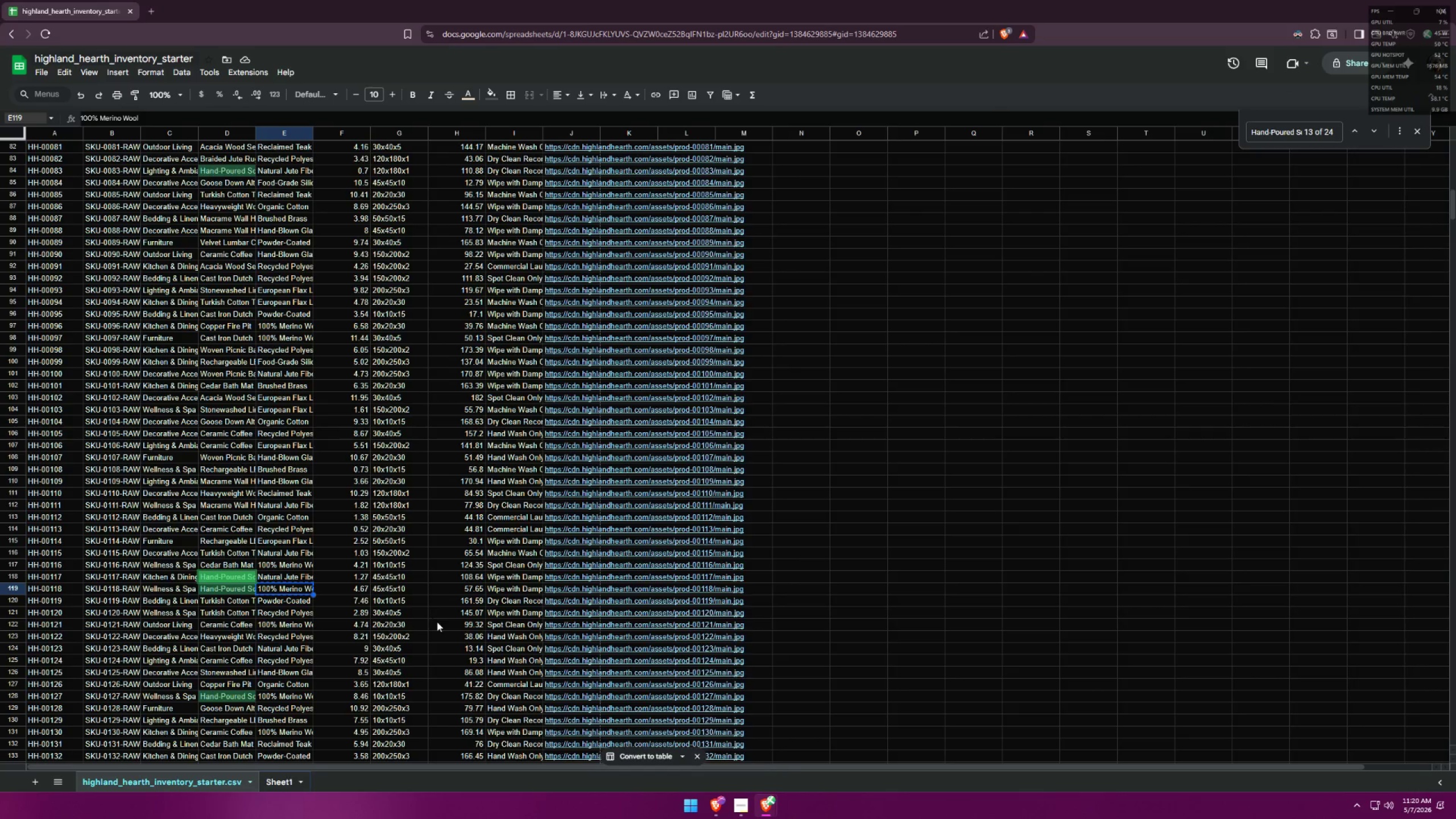 
key(Alt+Tab)
 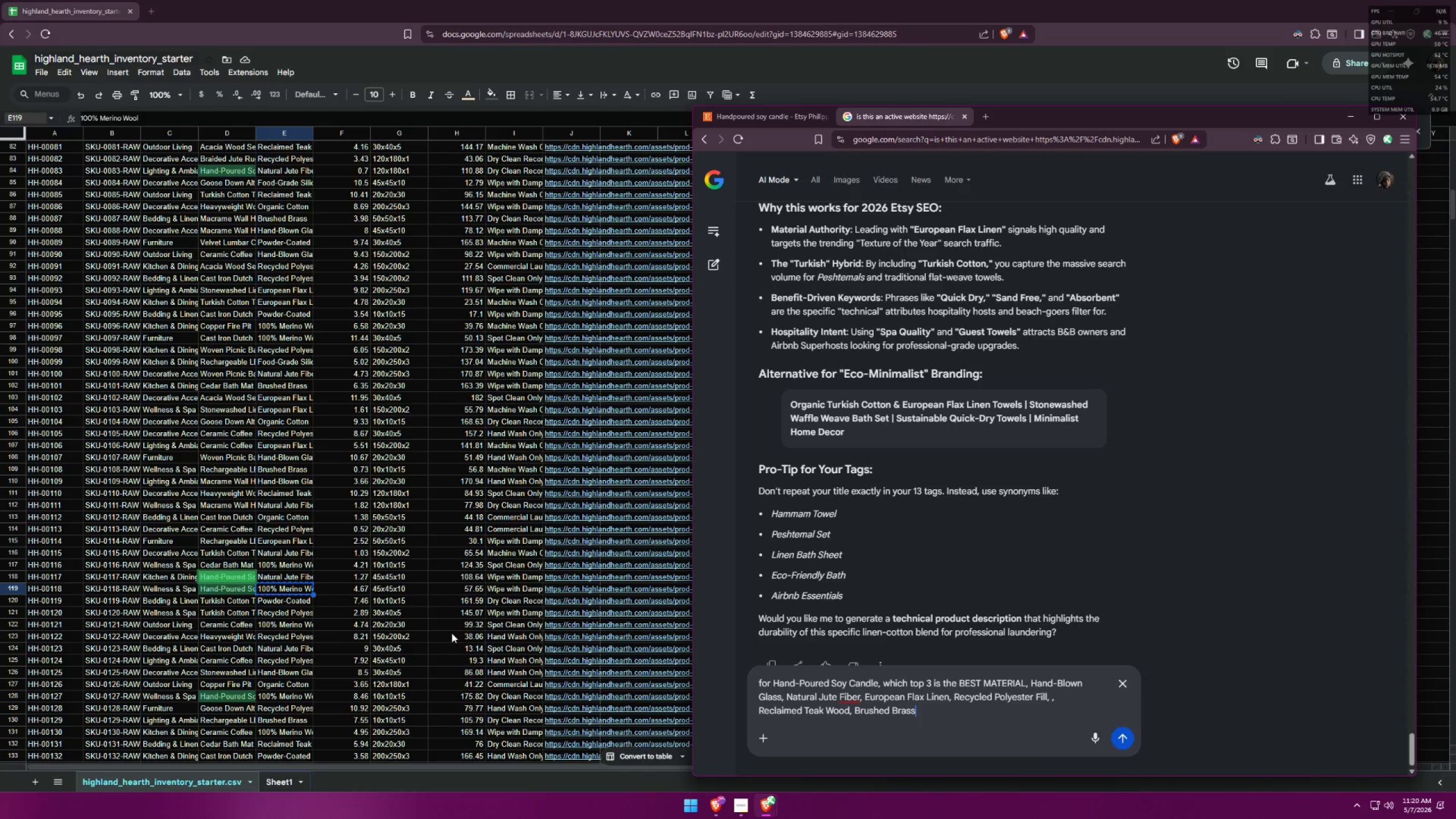 
key(Comma)
 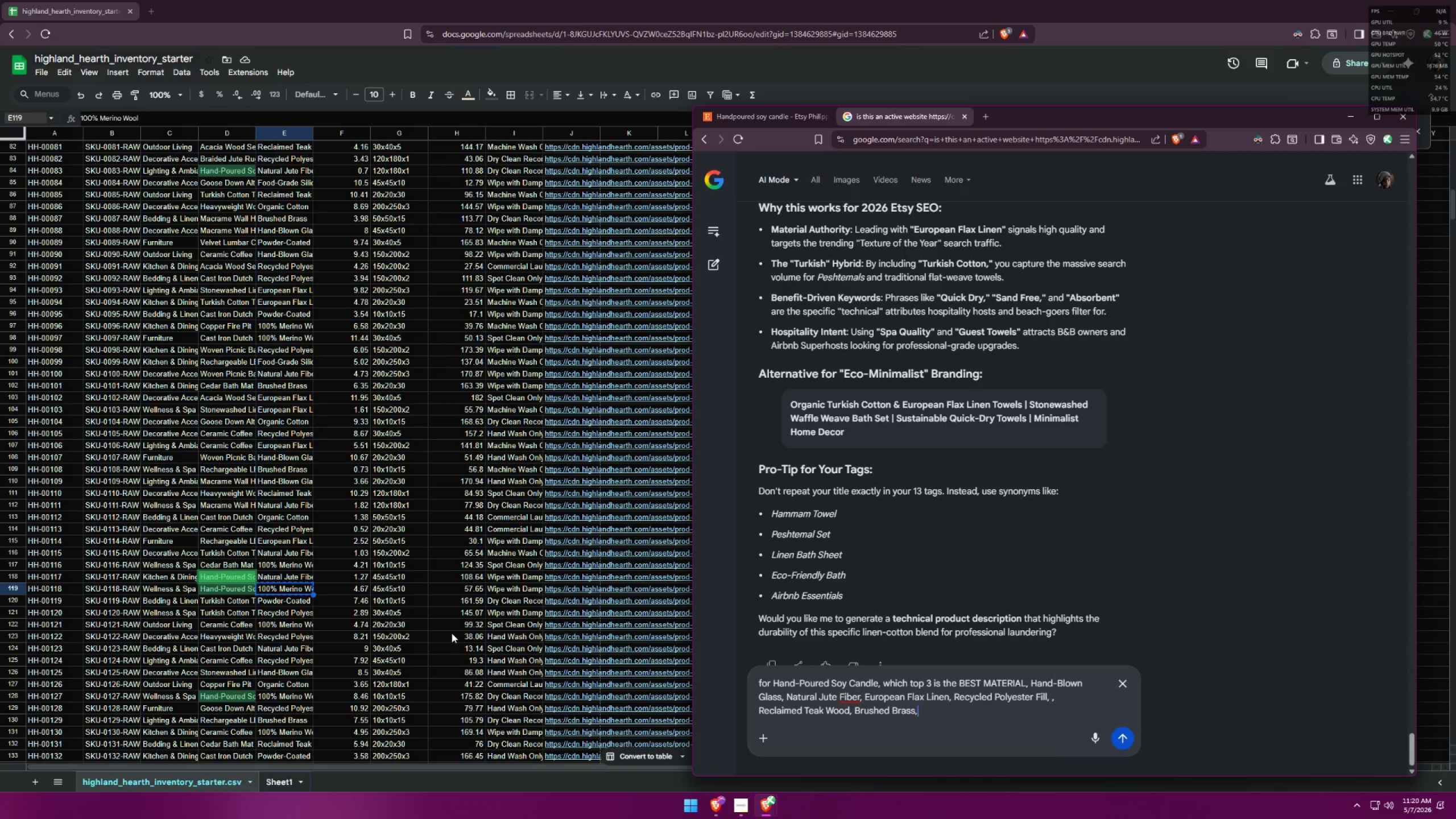 
key(Control+ControlLeft)
 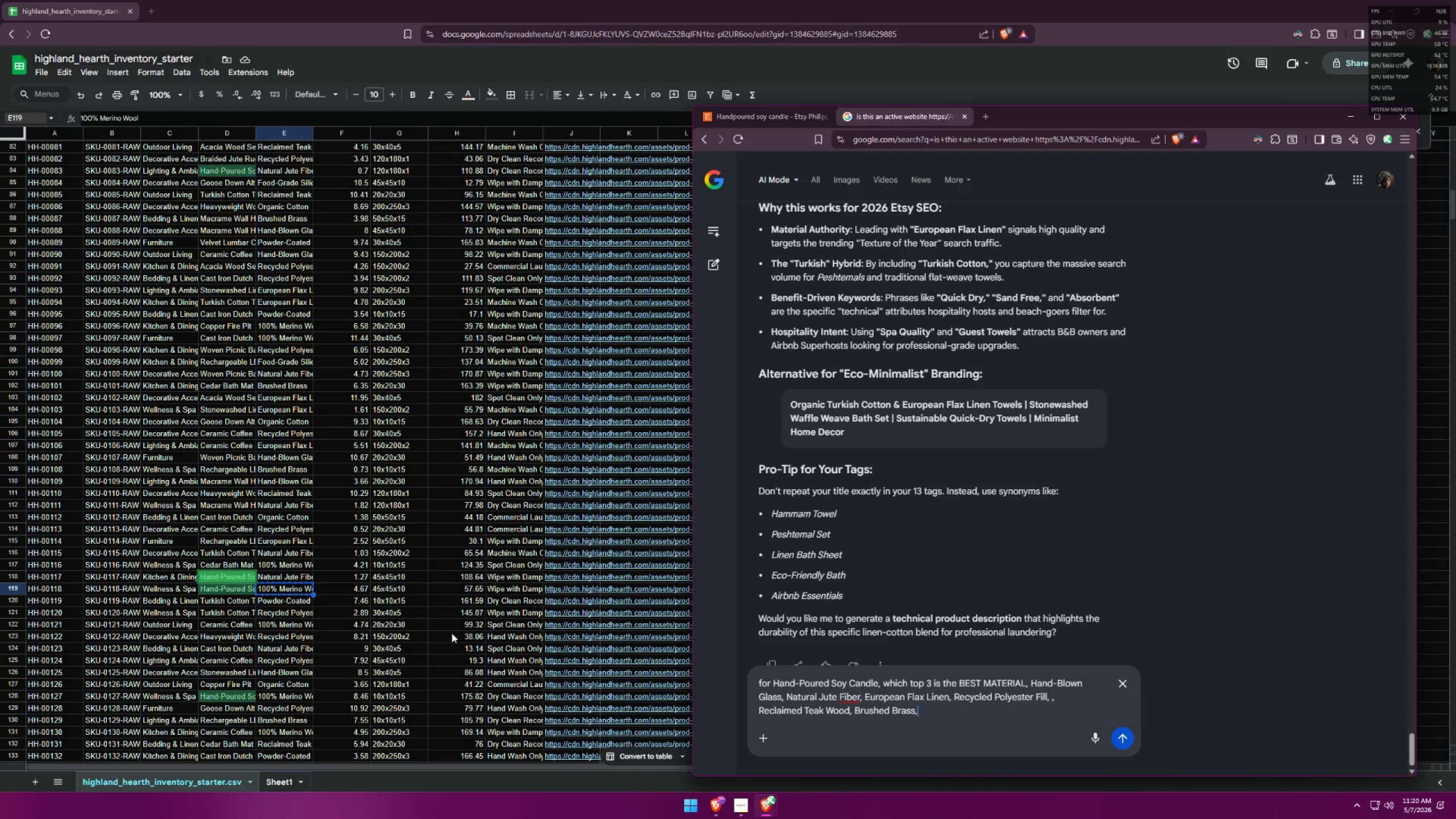 
key(Control+V)
 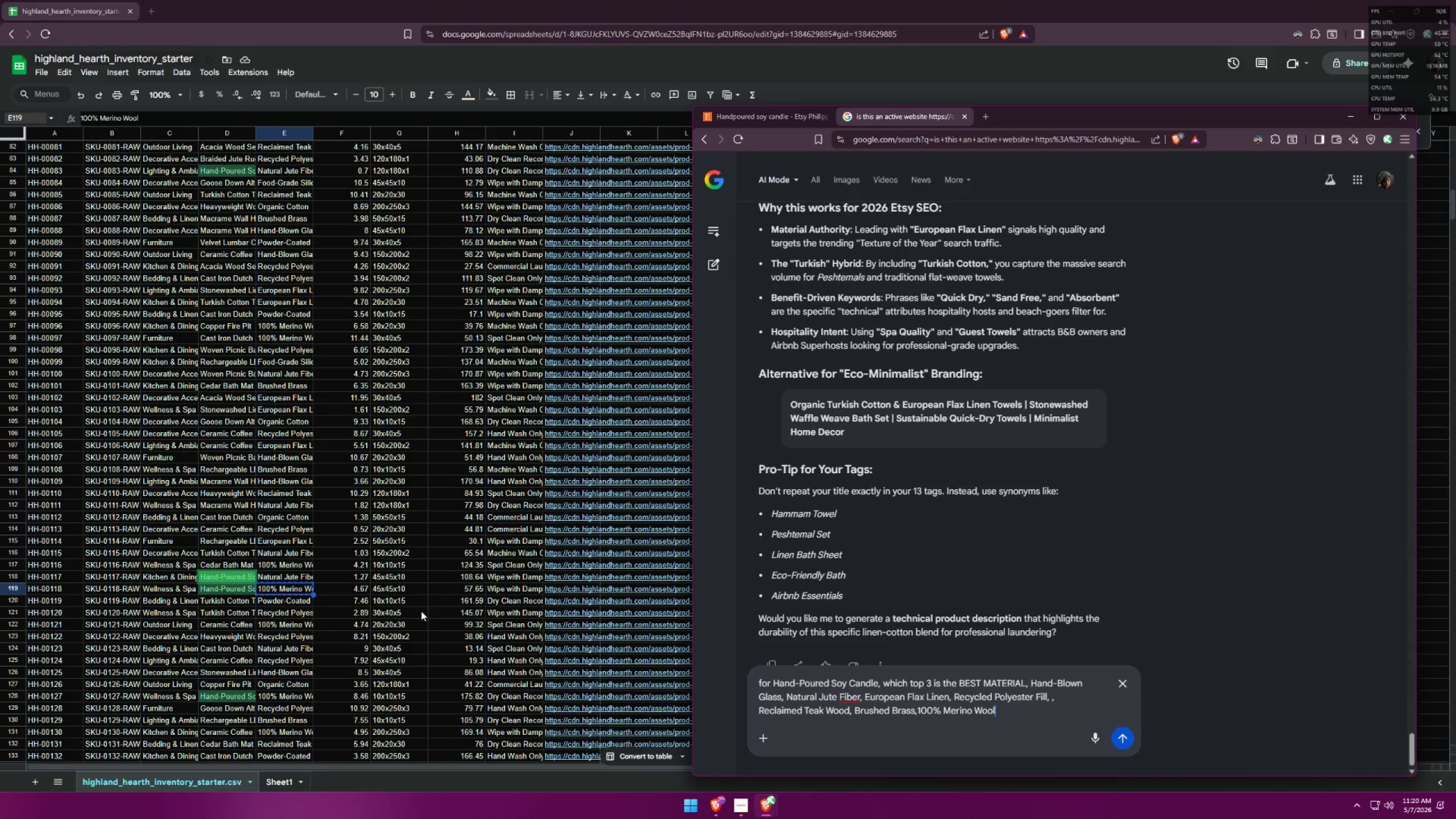 
scroll: coordinate [398, 611], scroll_direction: down, amount: 4.0
 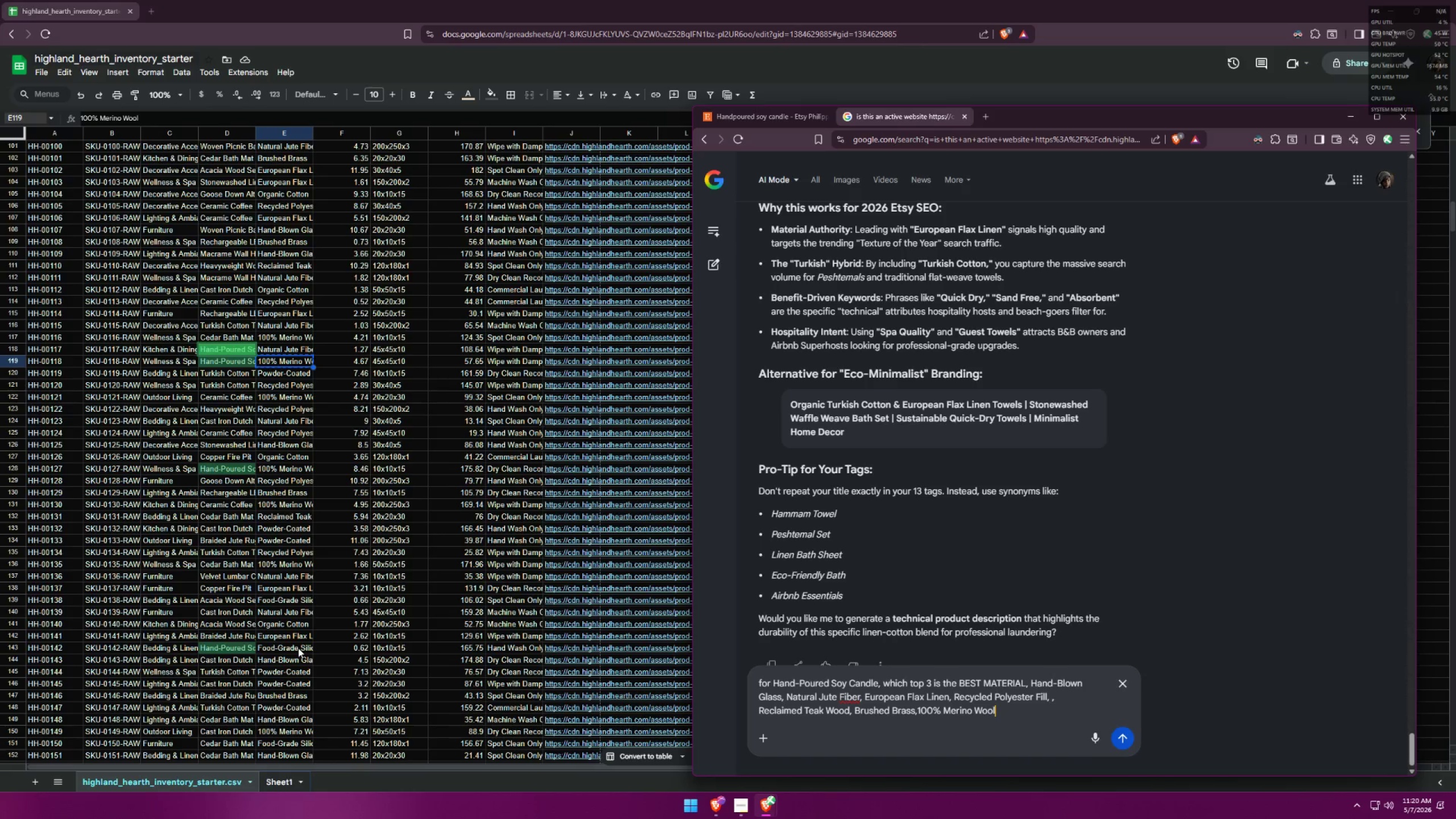 
left_click([298, 648])
 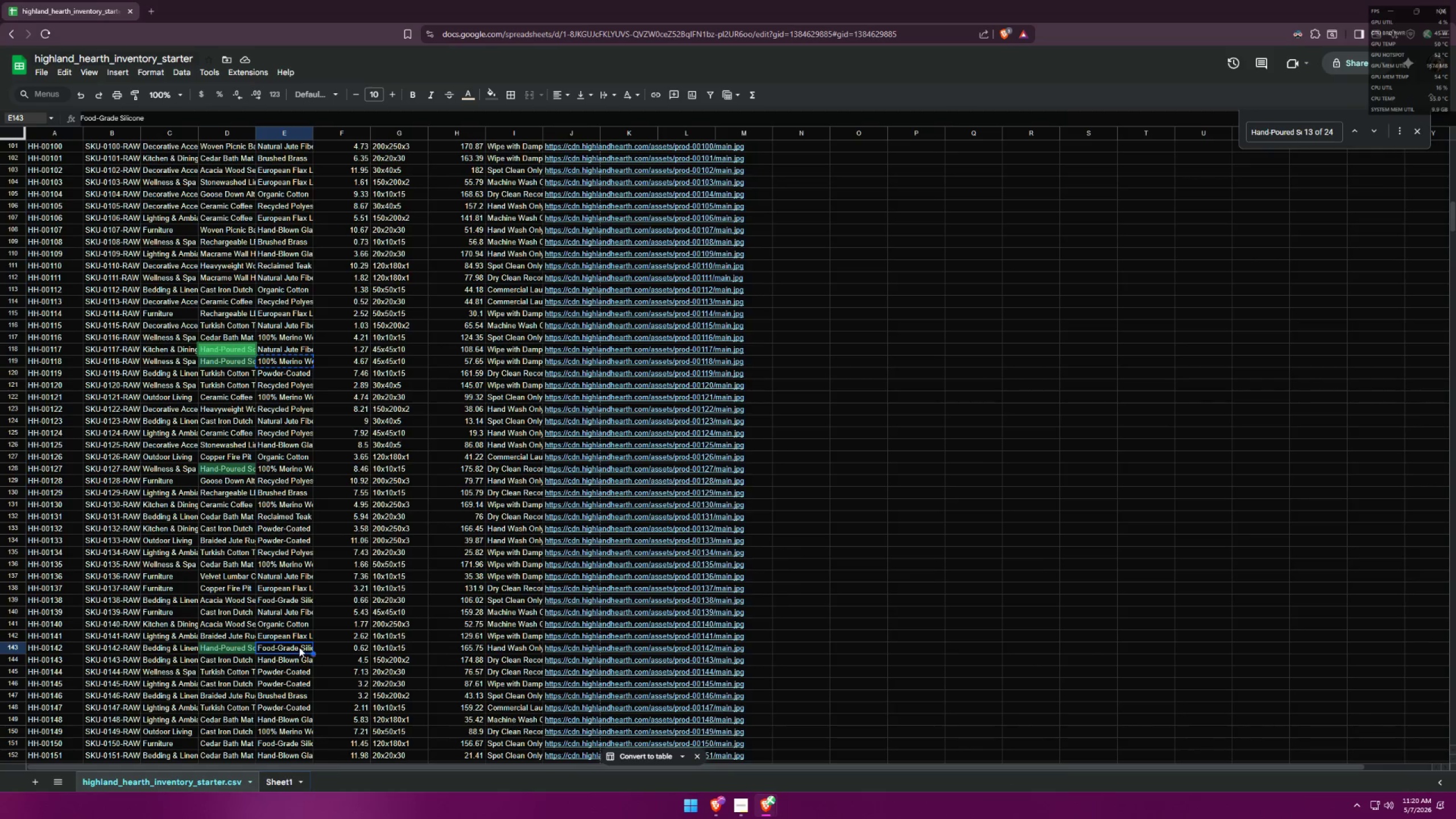 
key(Control+ControlLeft)
 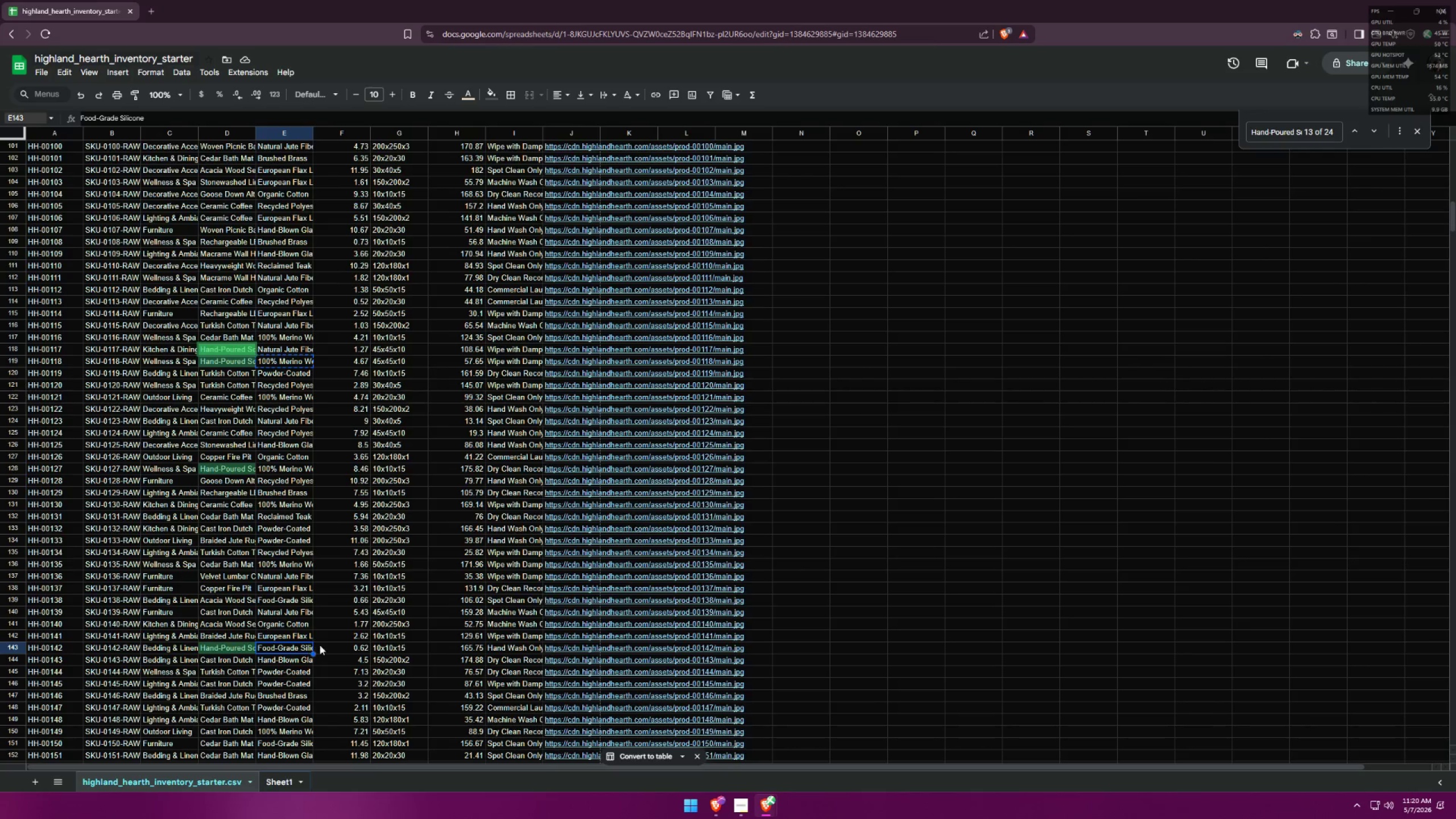 
key(Control+C)
 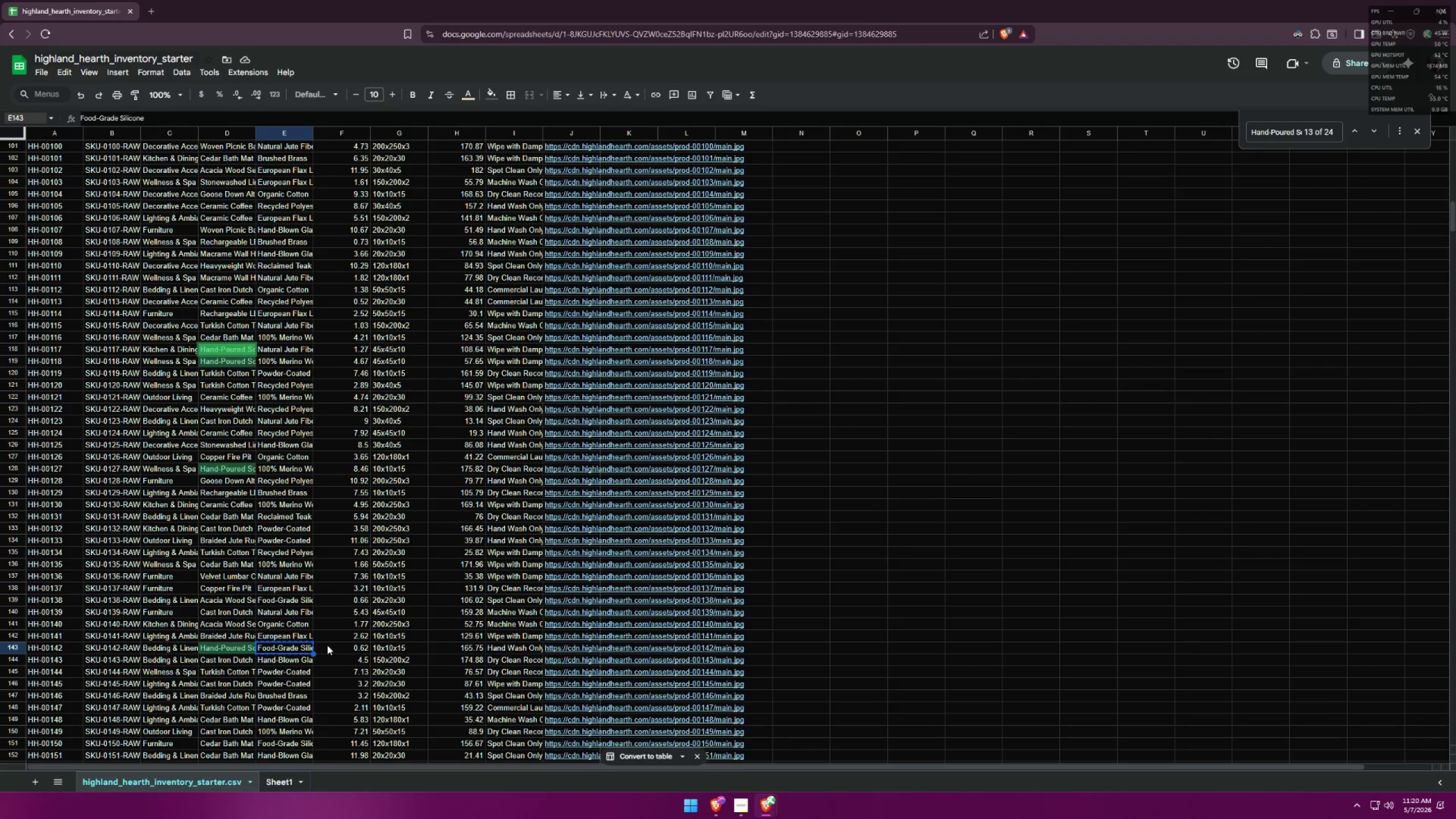 
key(Alt+AltLeft)
 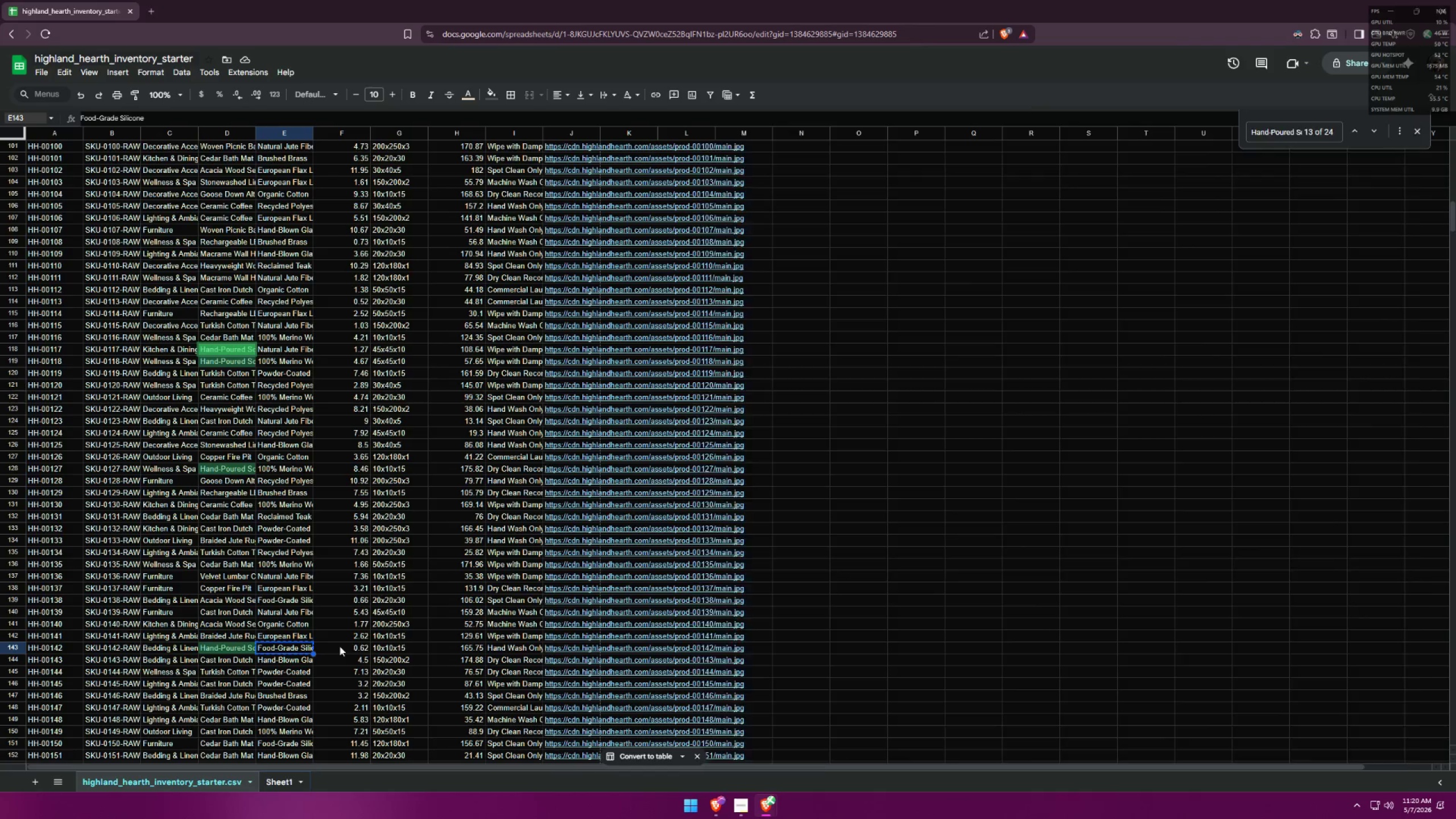 
key(Alt+Tab)
 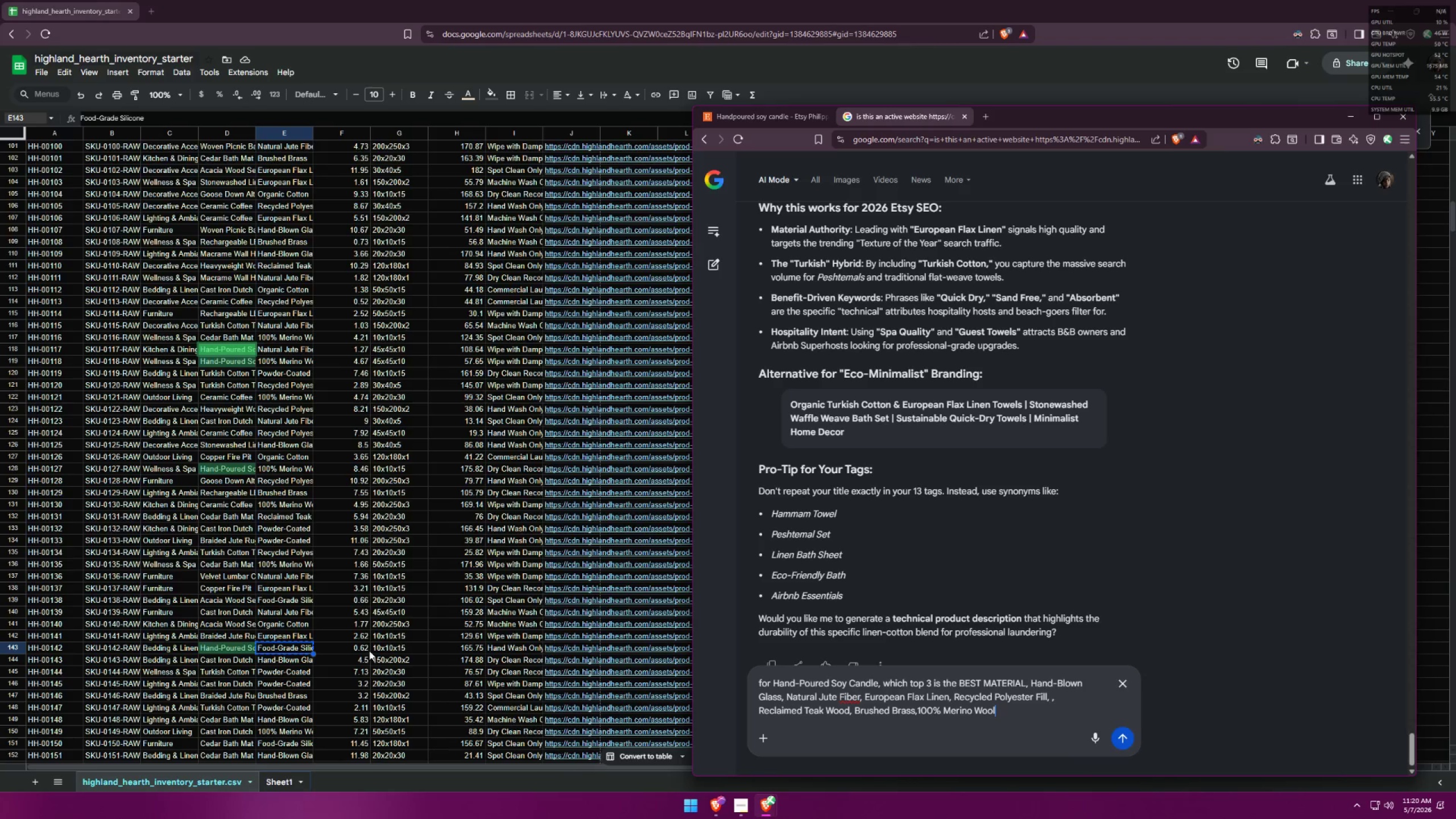 
scroll: coordinate [362, 653], scroll_direction: down, amount: 2.0
 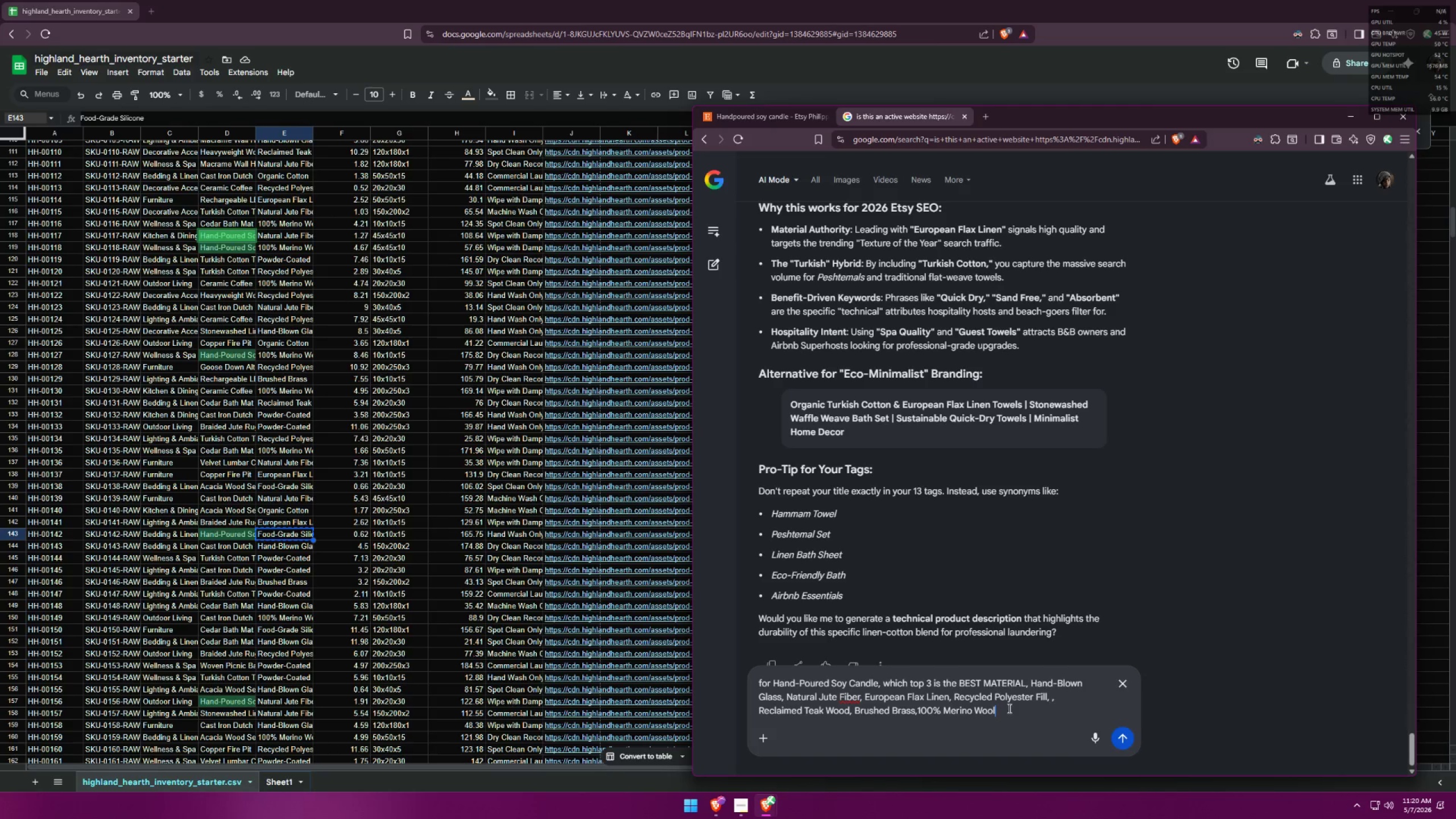 
key(Comma)
 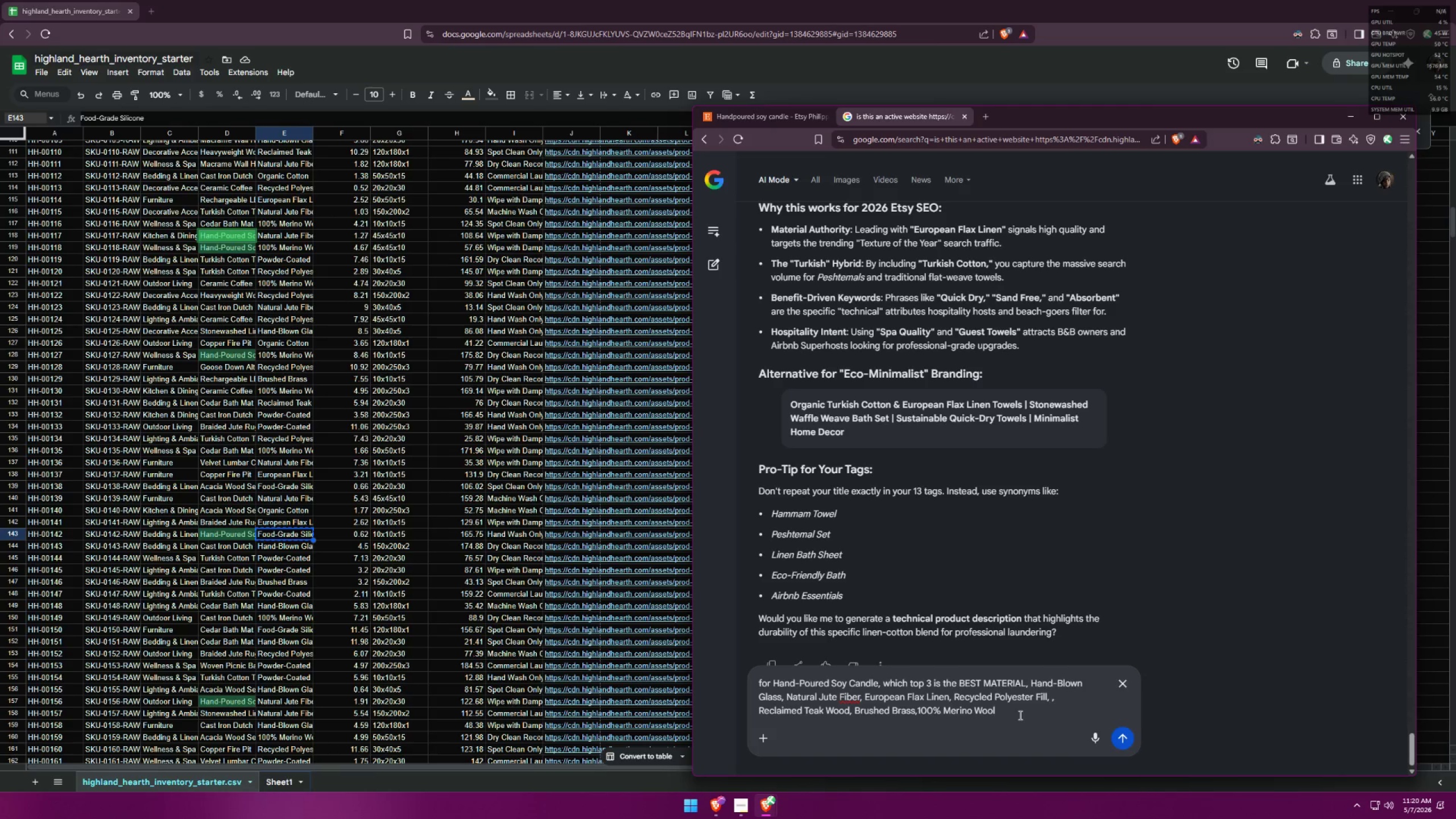 
key(Control+ControlLeft)
 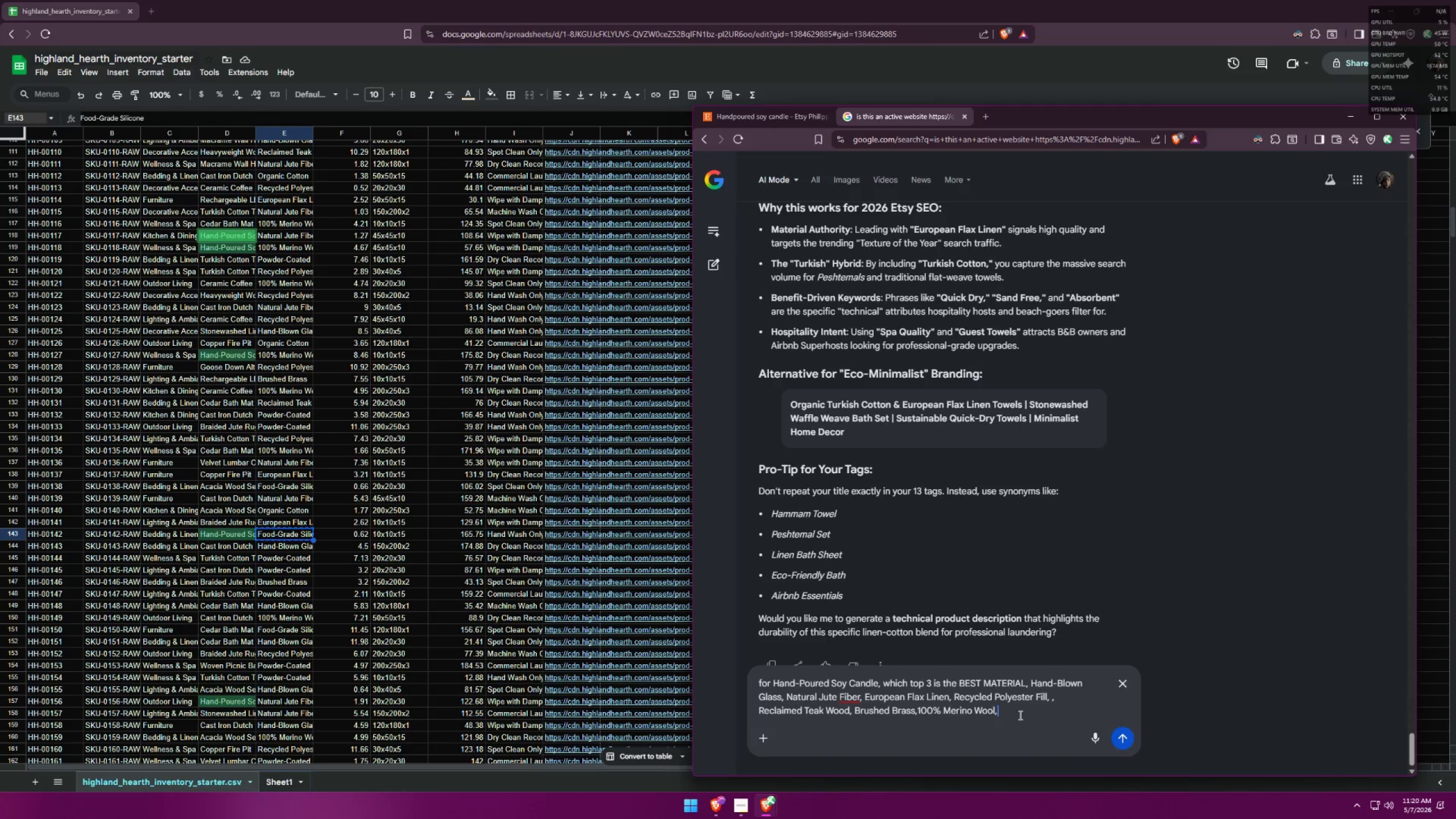 
key(Control+V)
 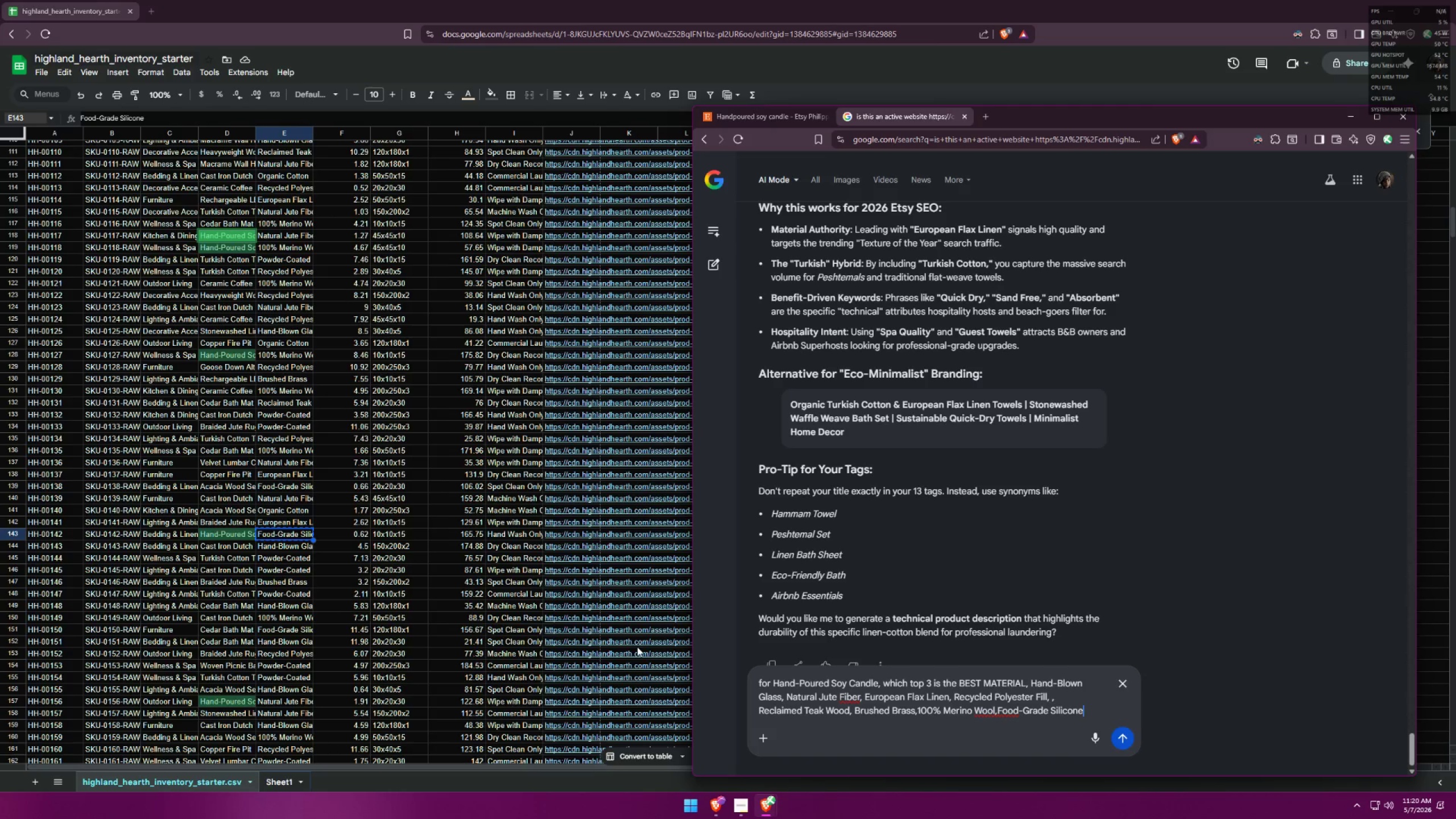 
scroll: coordinate [322, 607], scroll_direction: down, amount: 11.0
 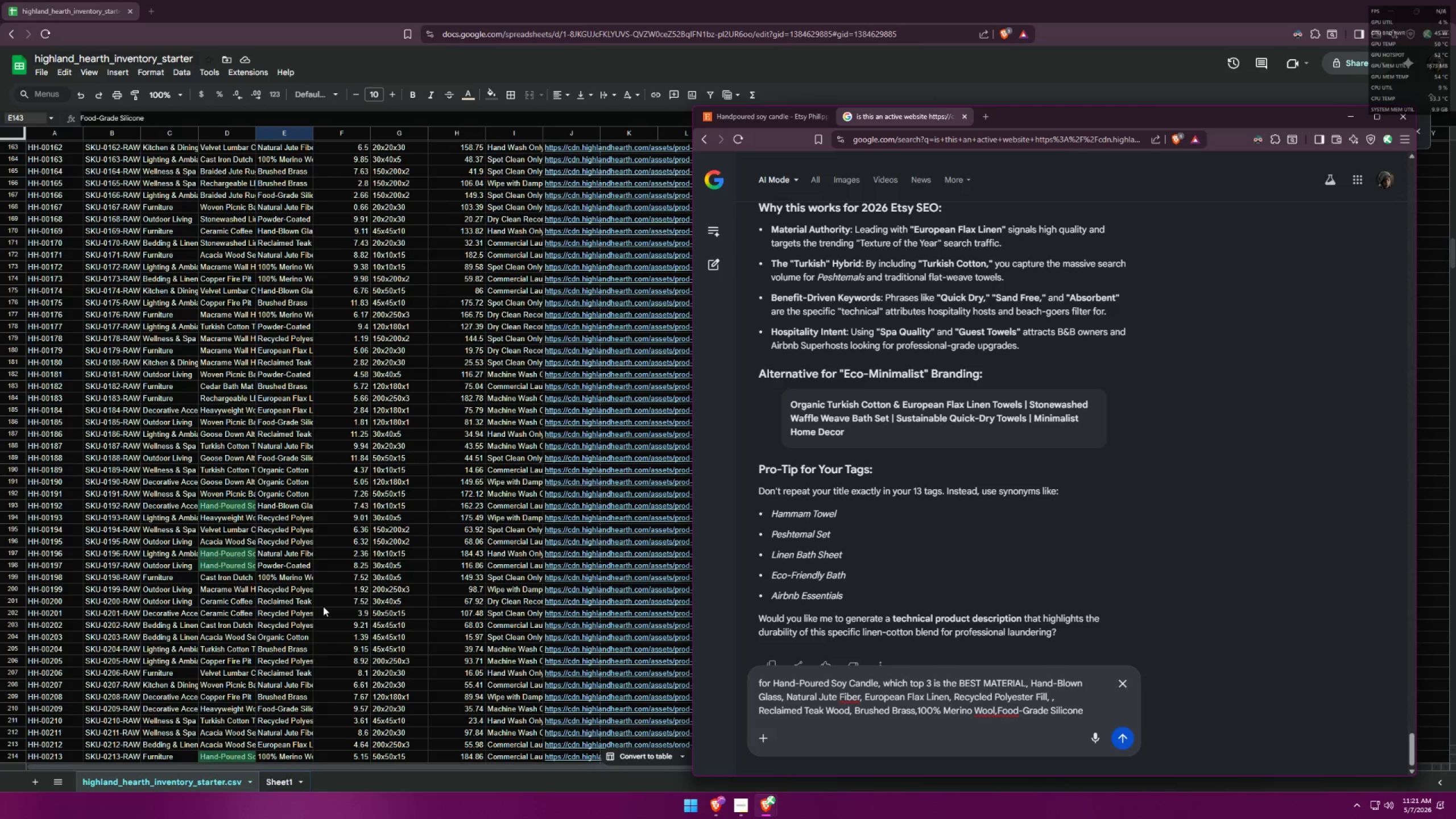 
wait(5.59)
 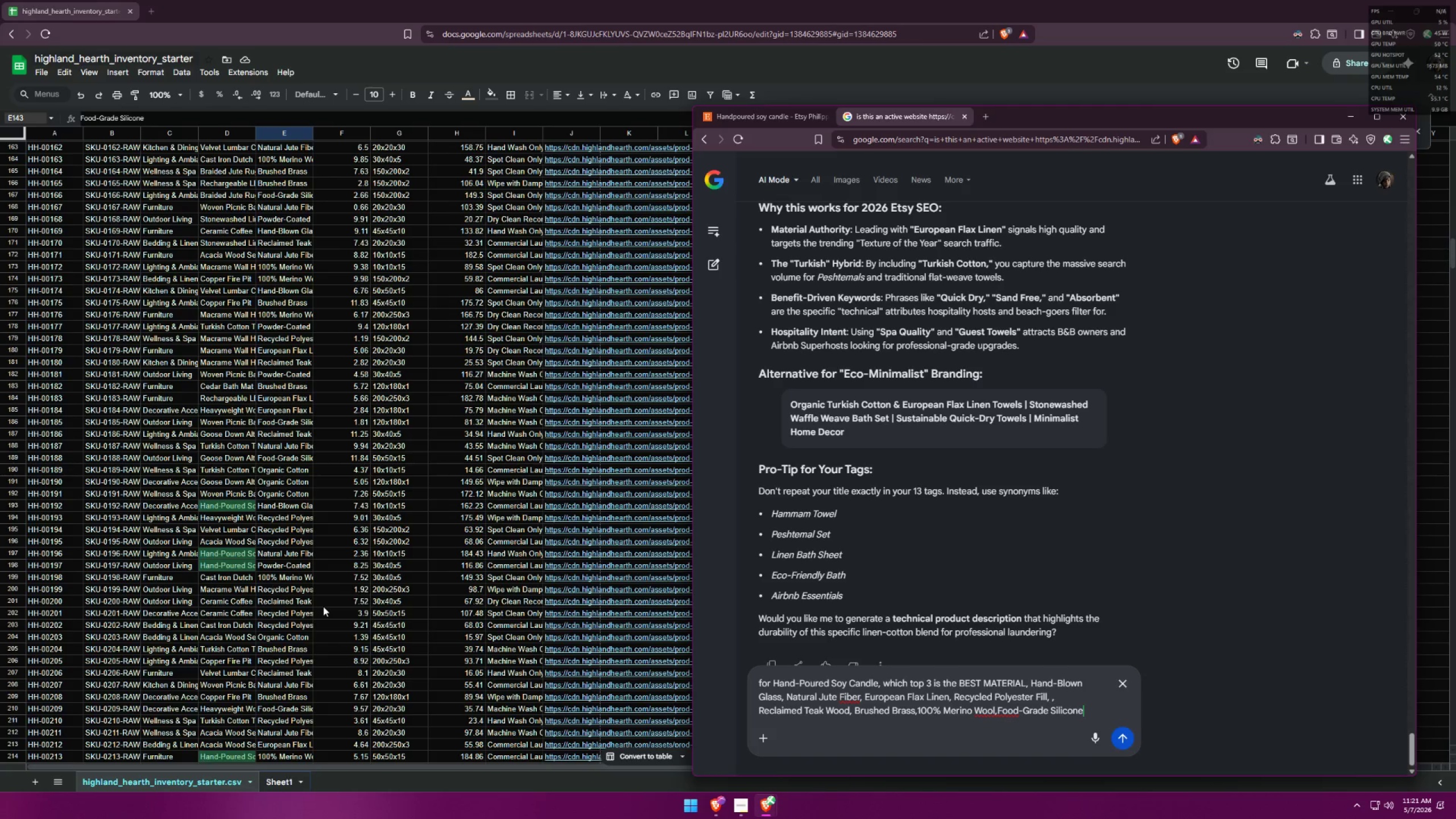 
key(Comma)
 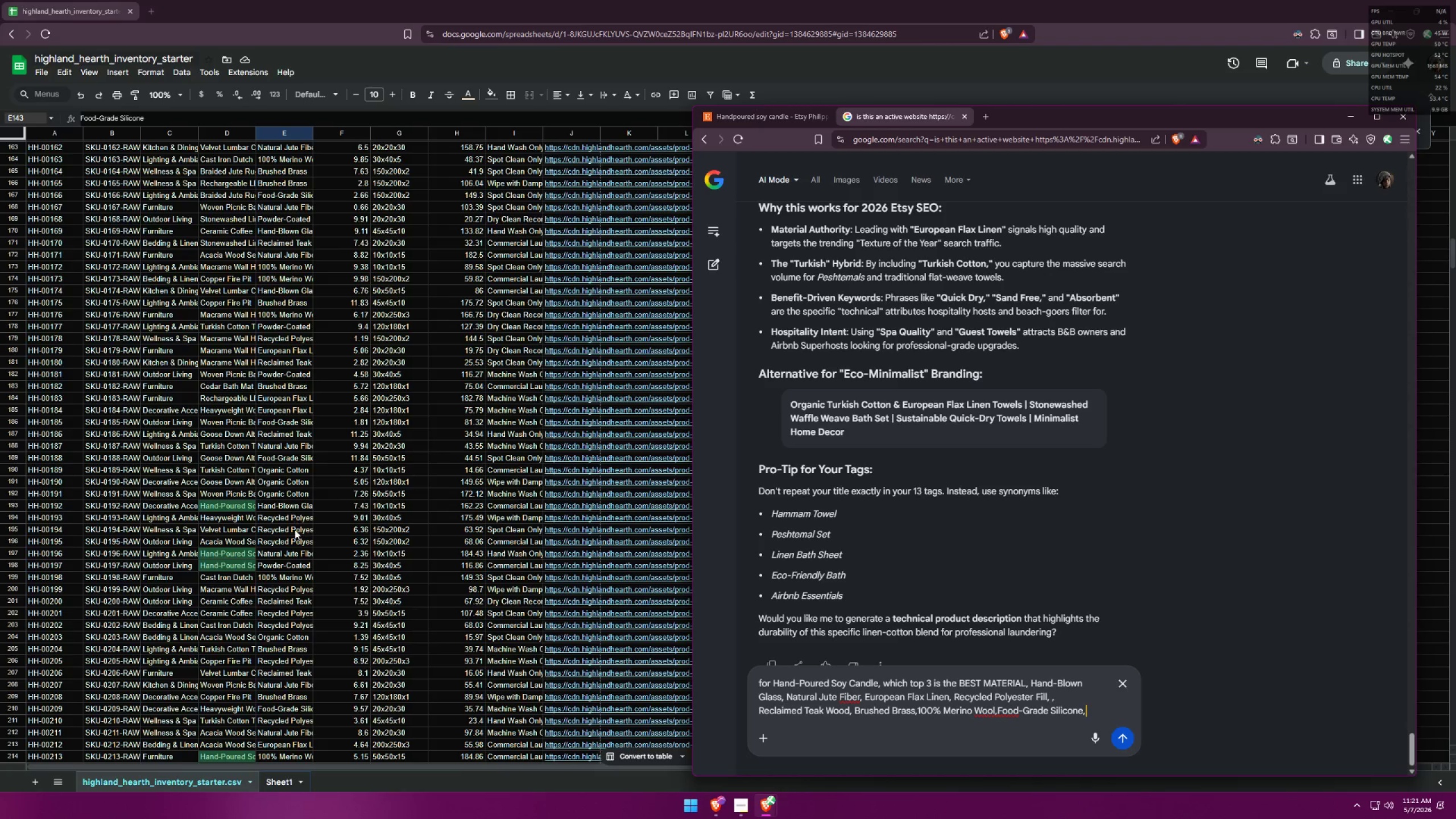 
left_click([293, 563])
 